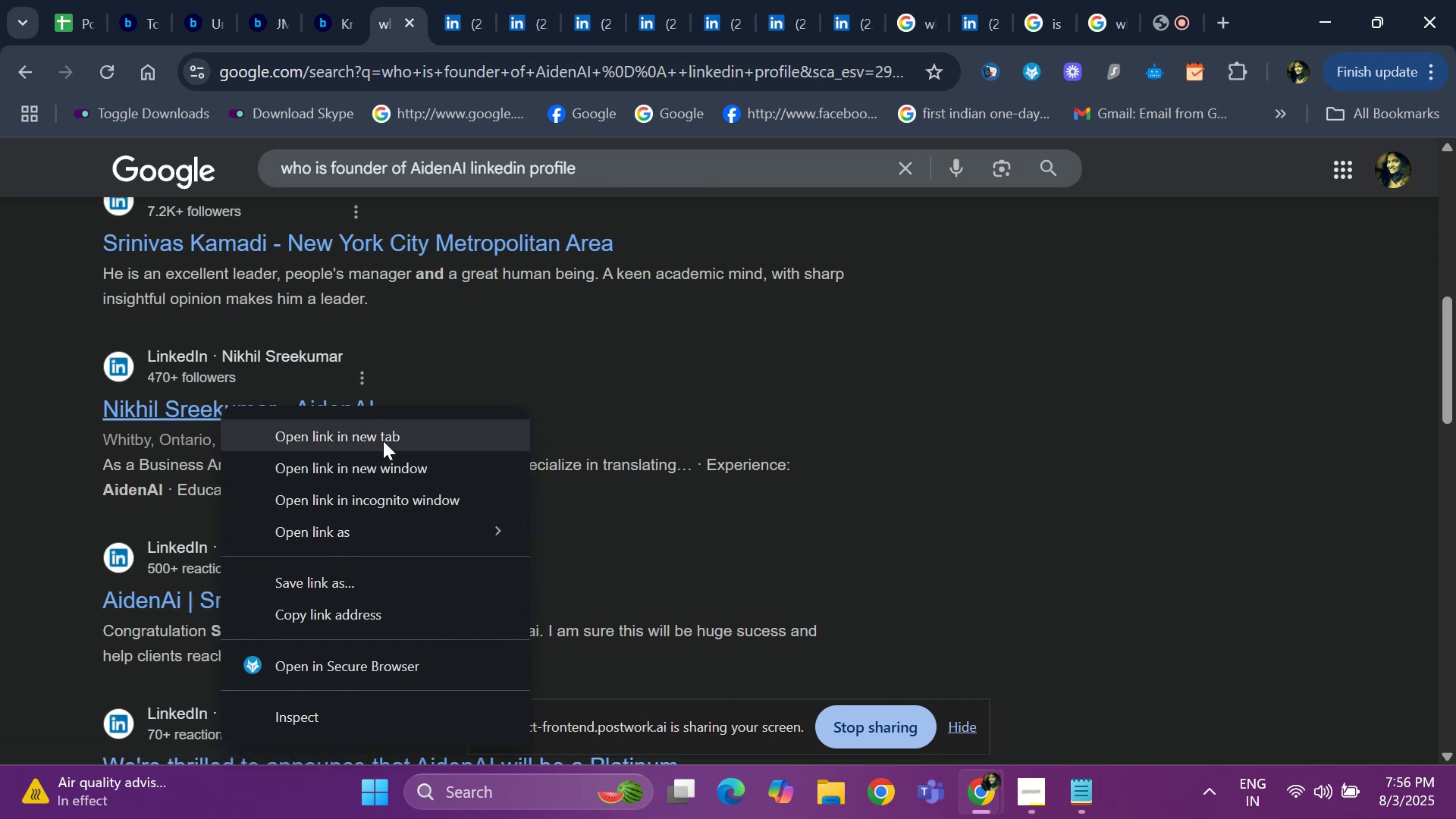 
left_click([384, 444])
 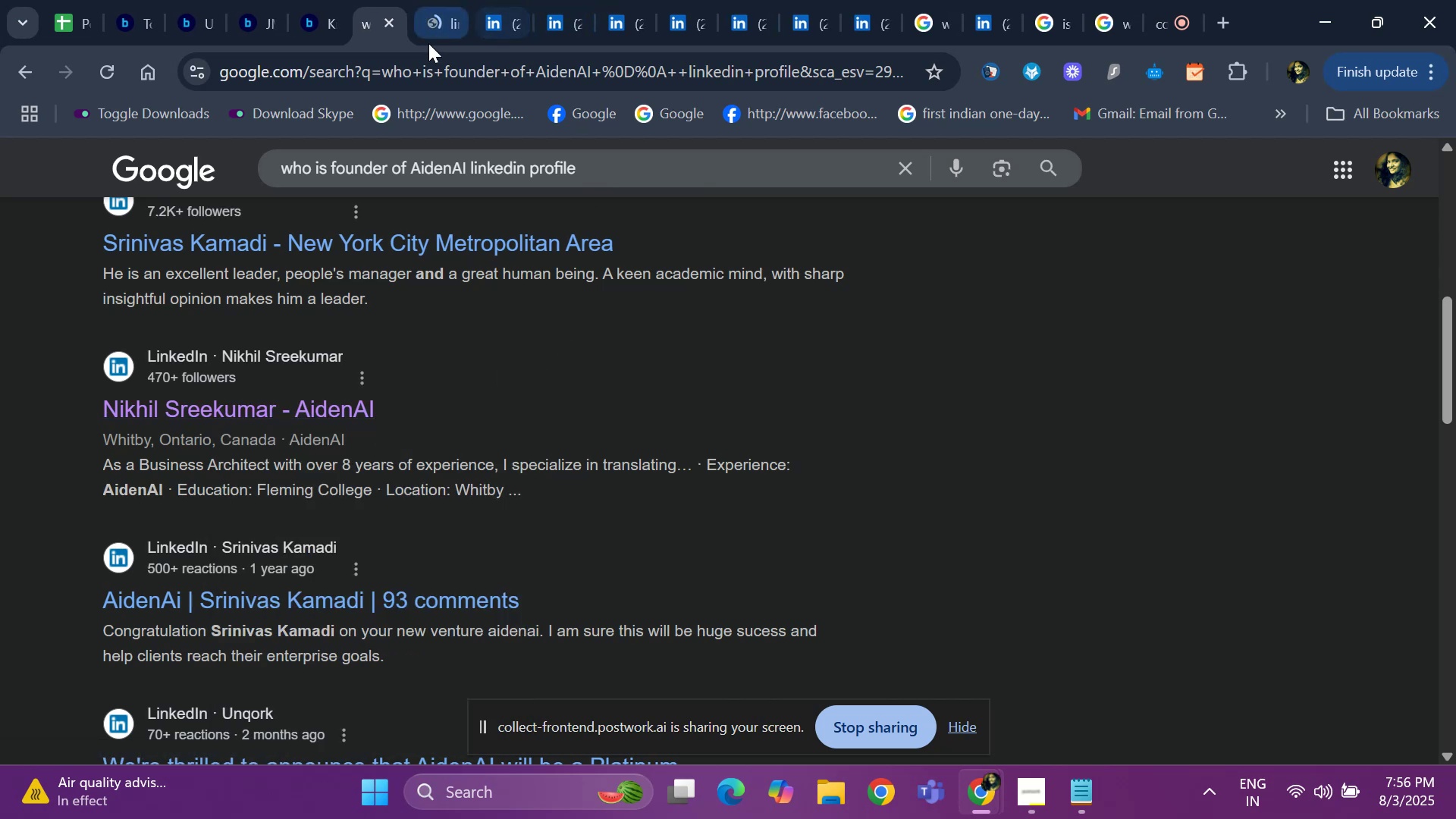 
left_click([437, 21])
 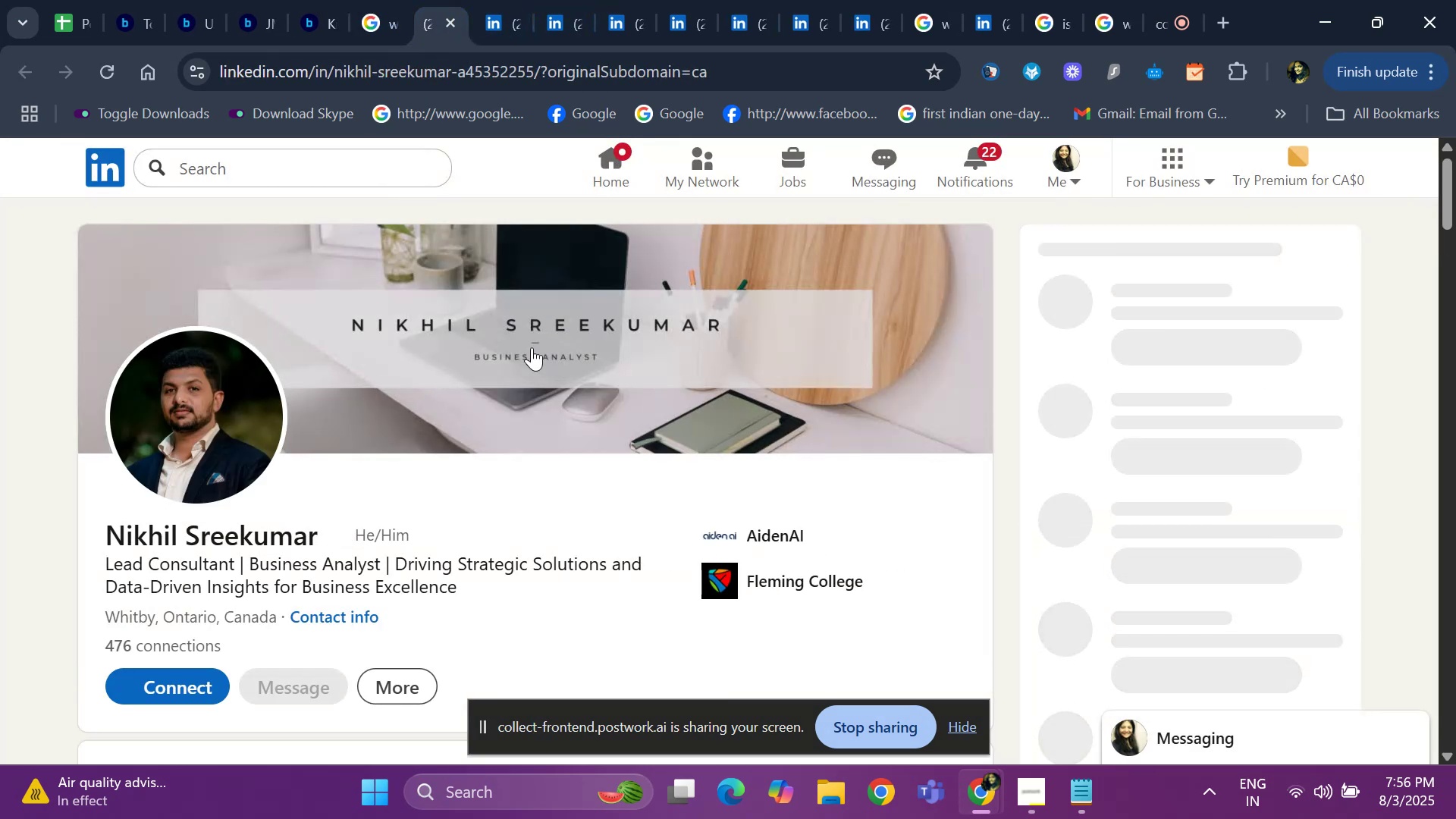 
scroll: coordinate [532, 347], scroll_direction: none, amount: 0.0
 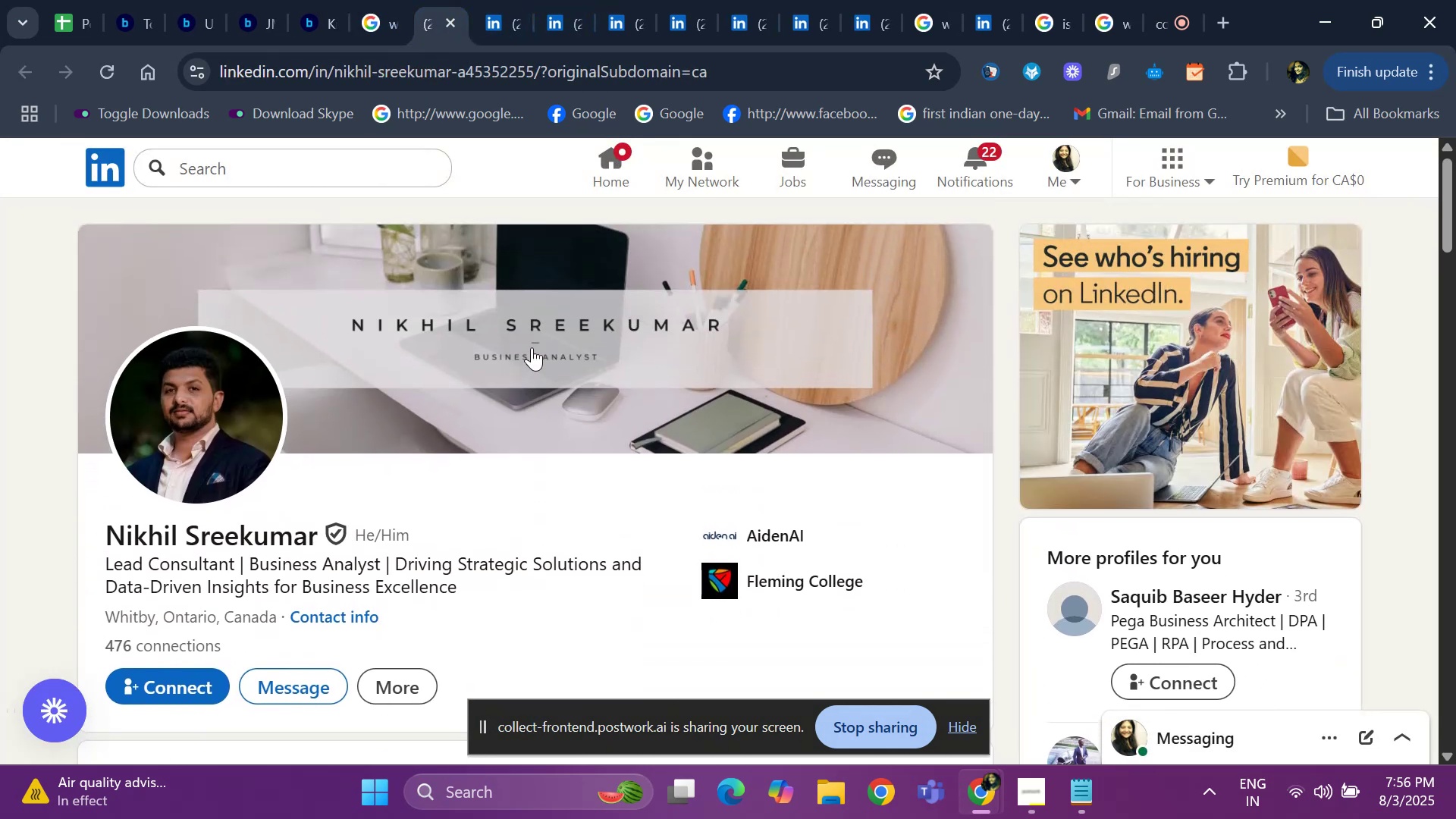 
scroll: coordinate [249, 351], scroll_direction: down, amount: 12.0
 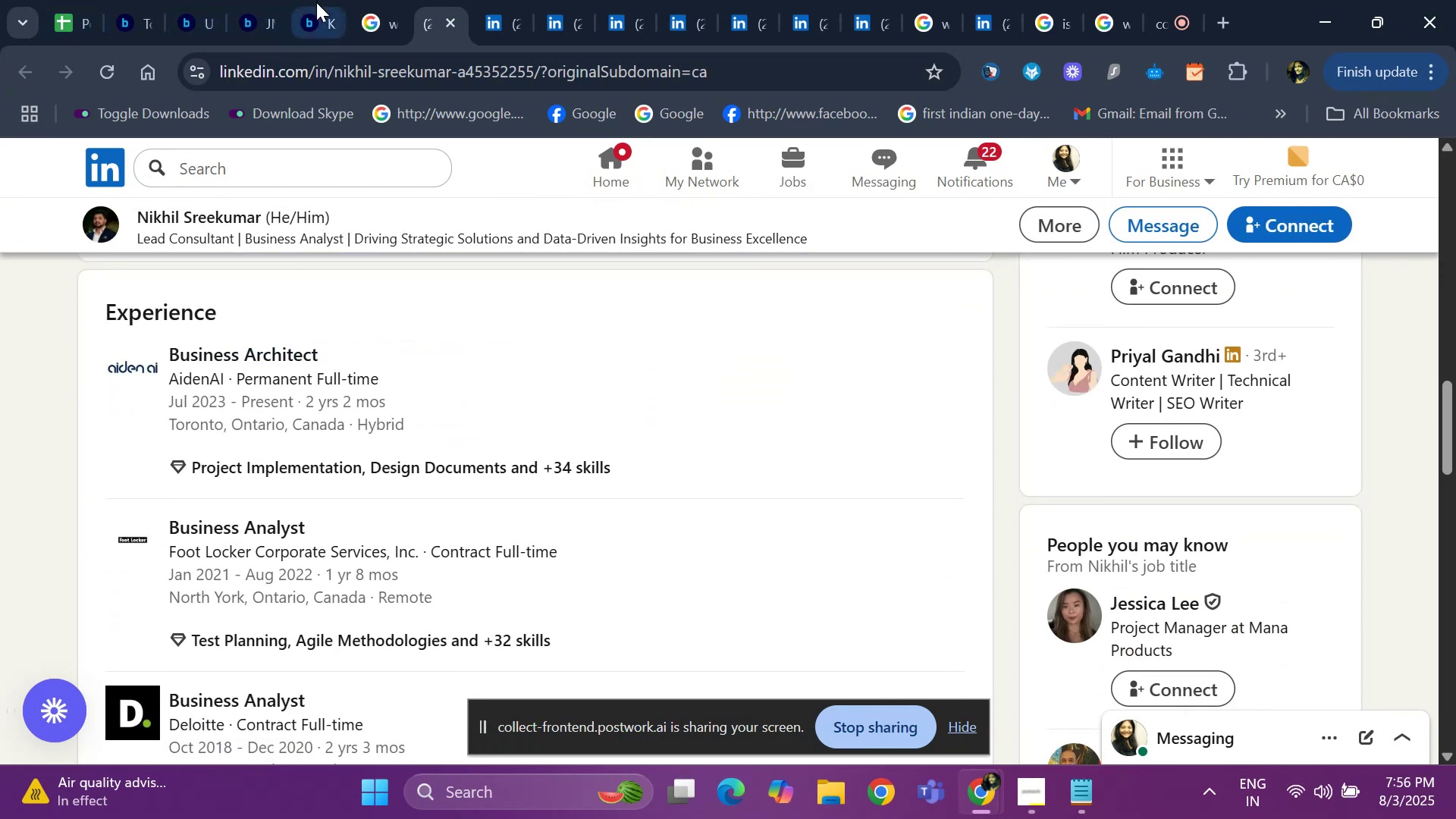 
left_click([388, 21])
 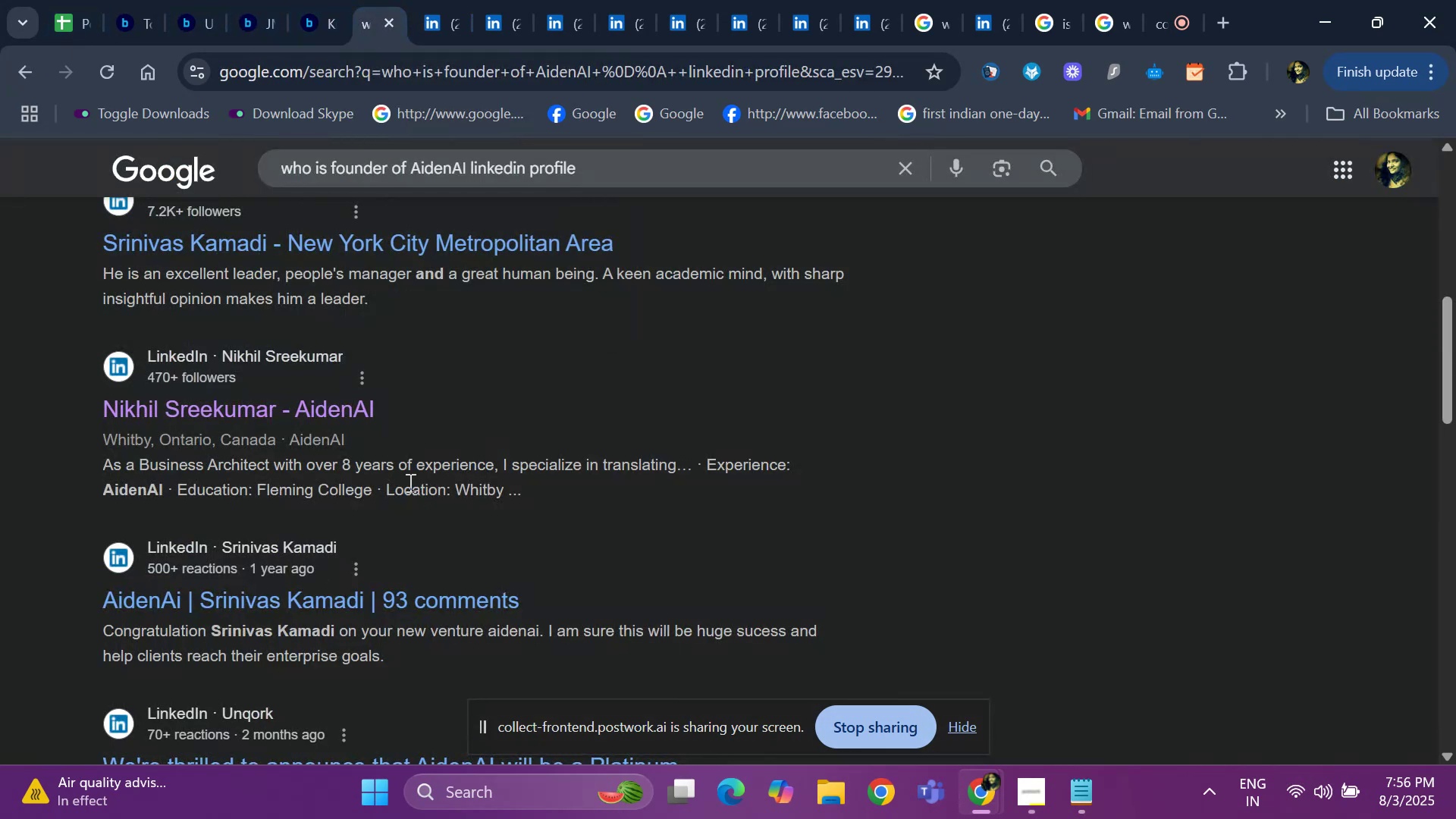 
scroll: coordinate [406, 463], scroll_direction: up, amount: 2.0
 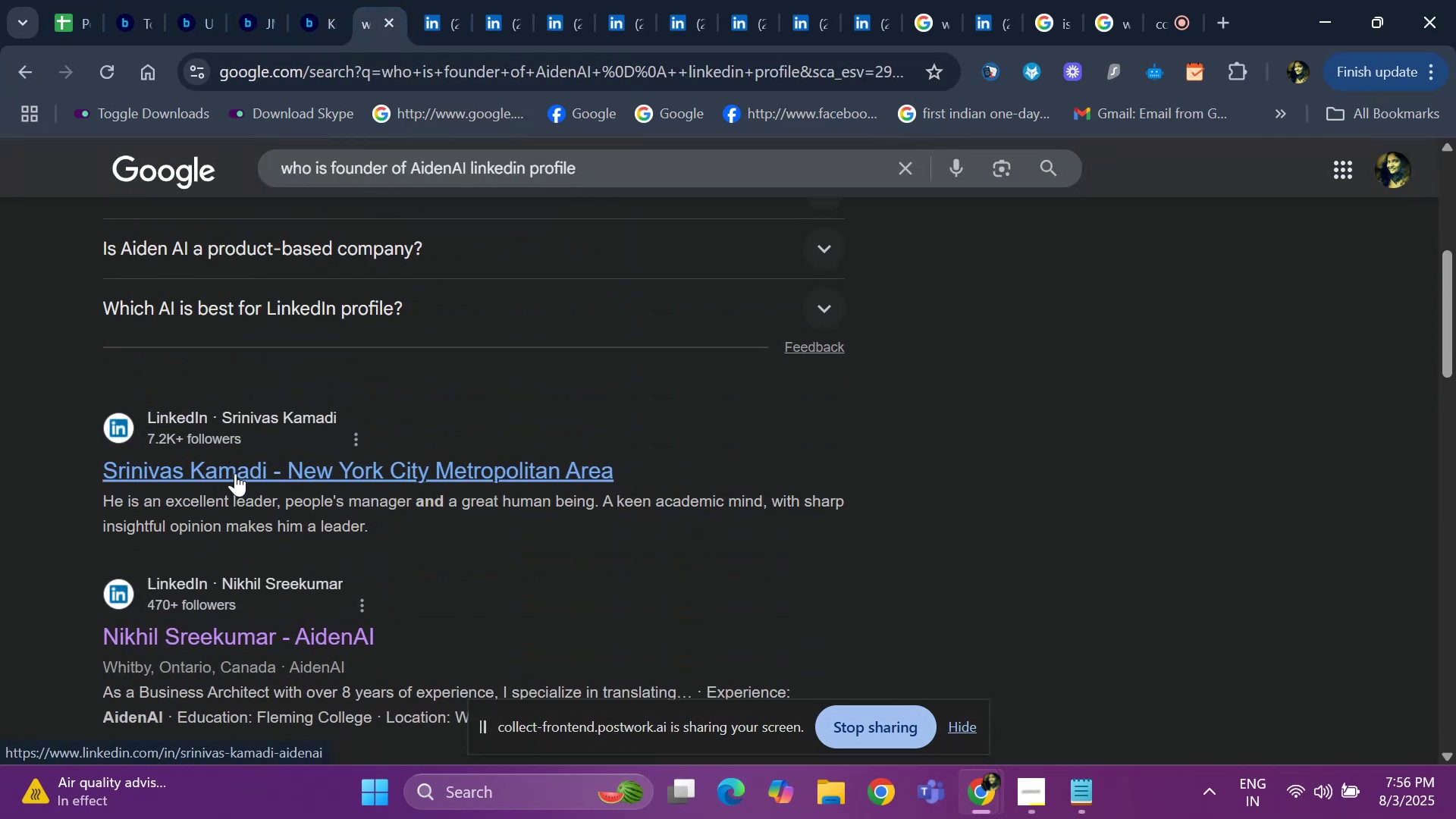 
right_click([221, 467])
 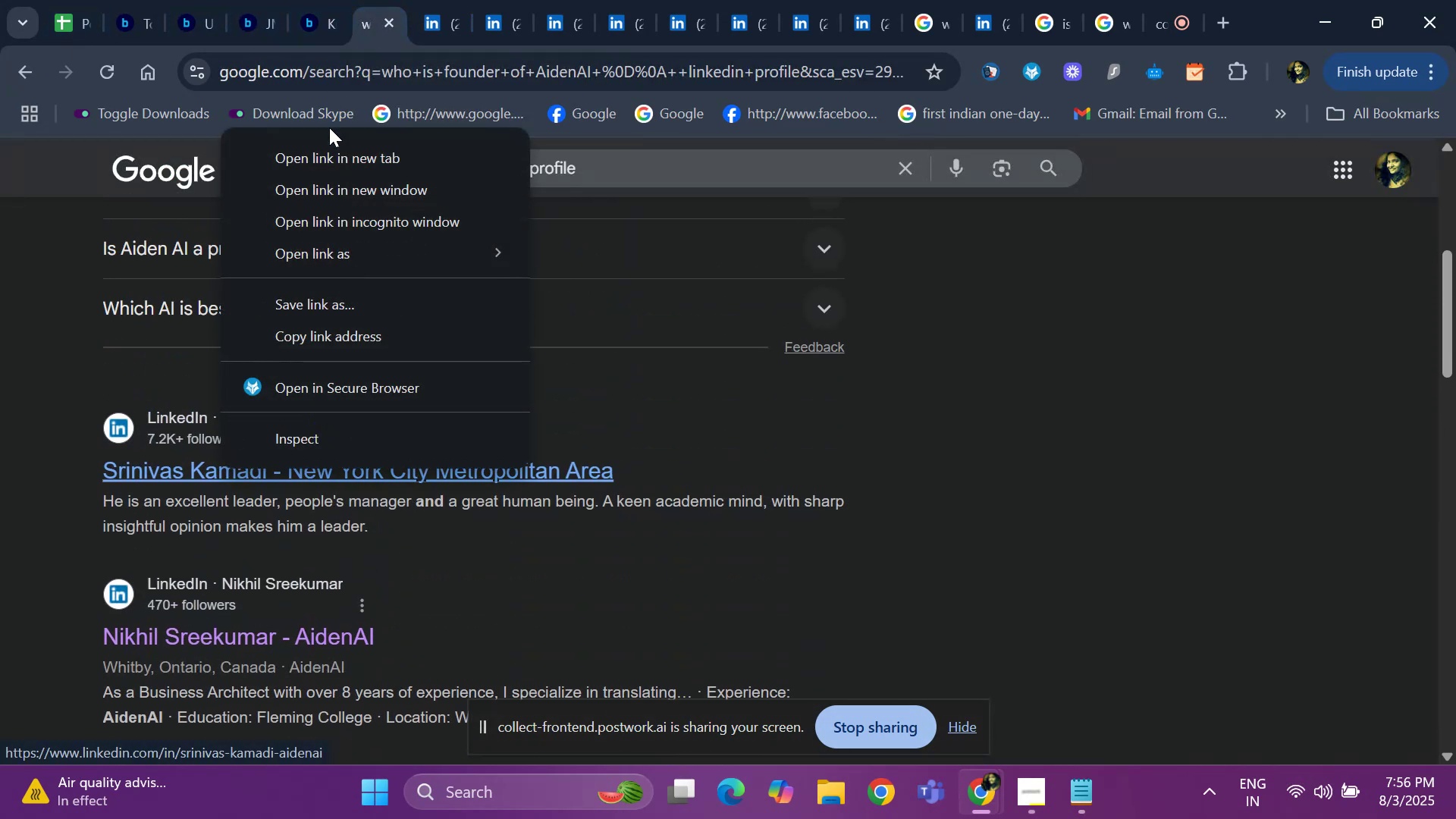 
left_click([329, 147])
 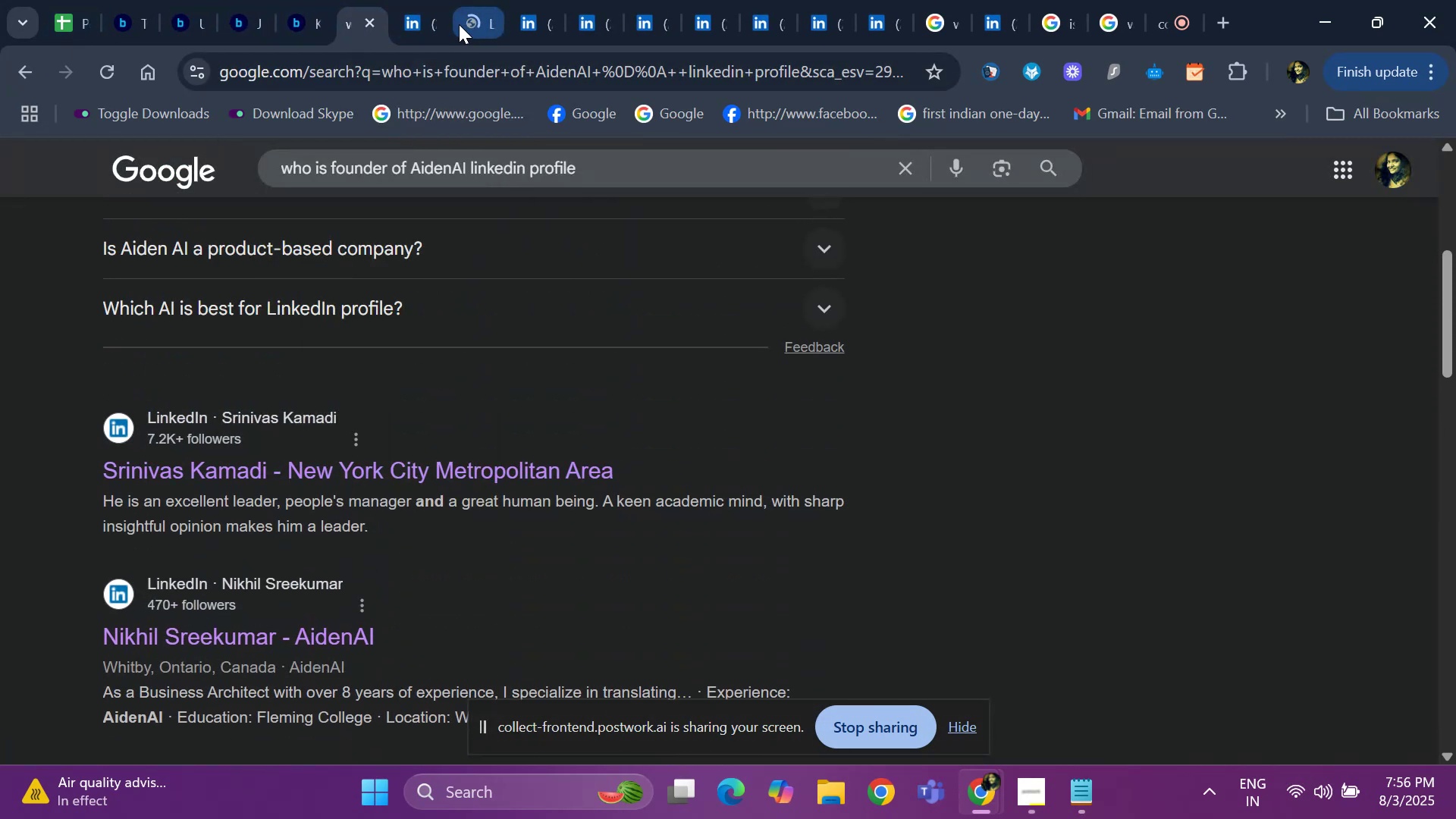 
left_click([431, 23])
 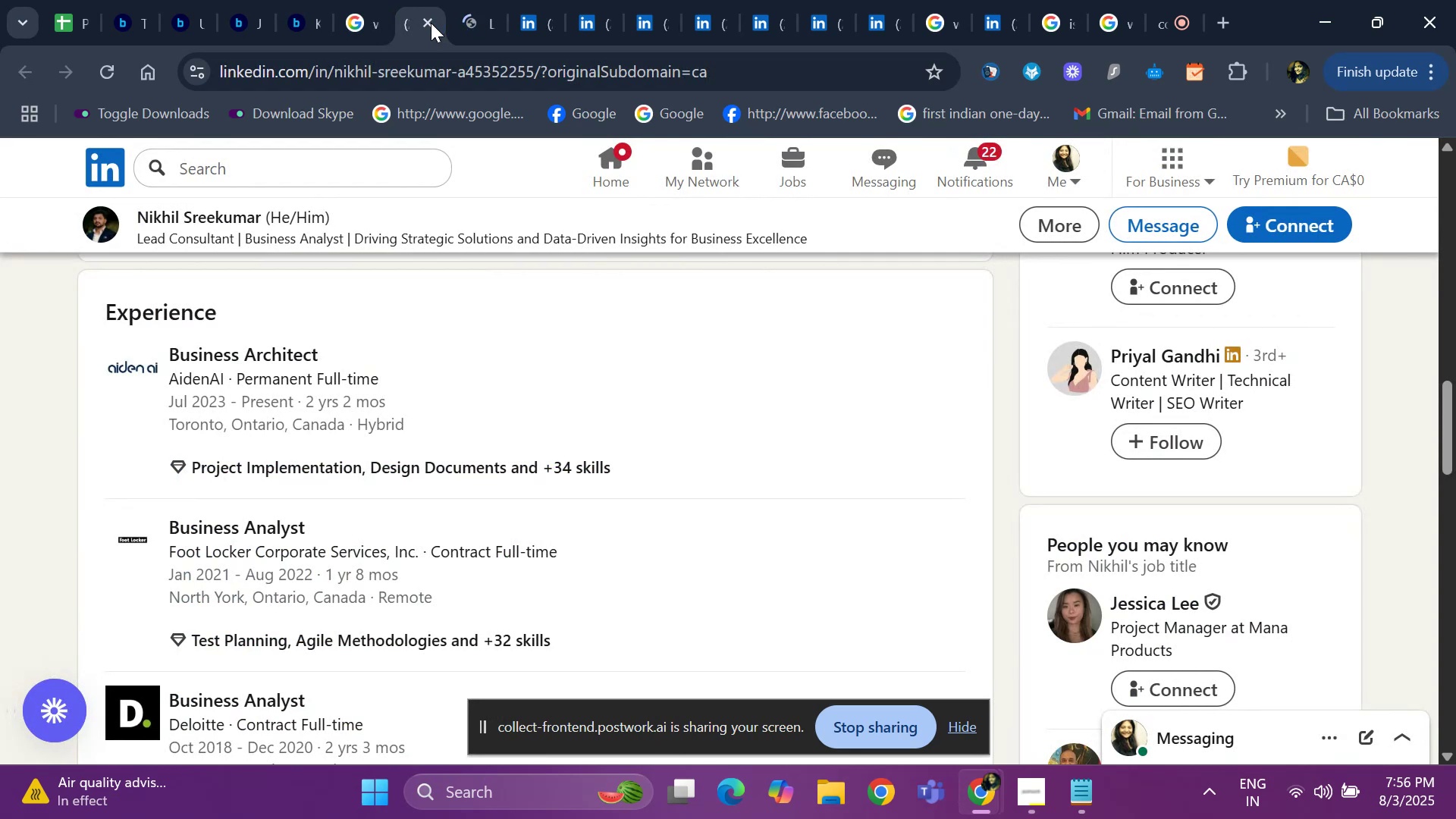 
left_click([431, 23])
 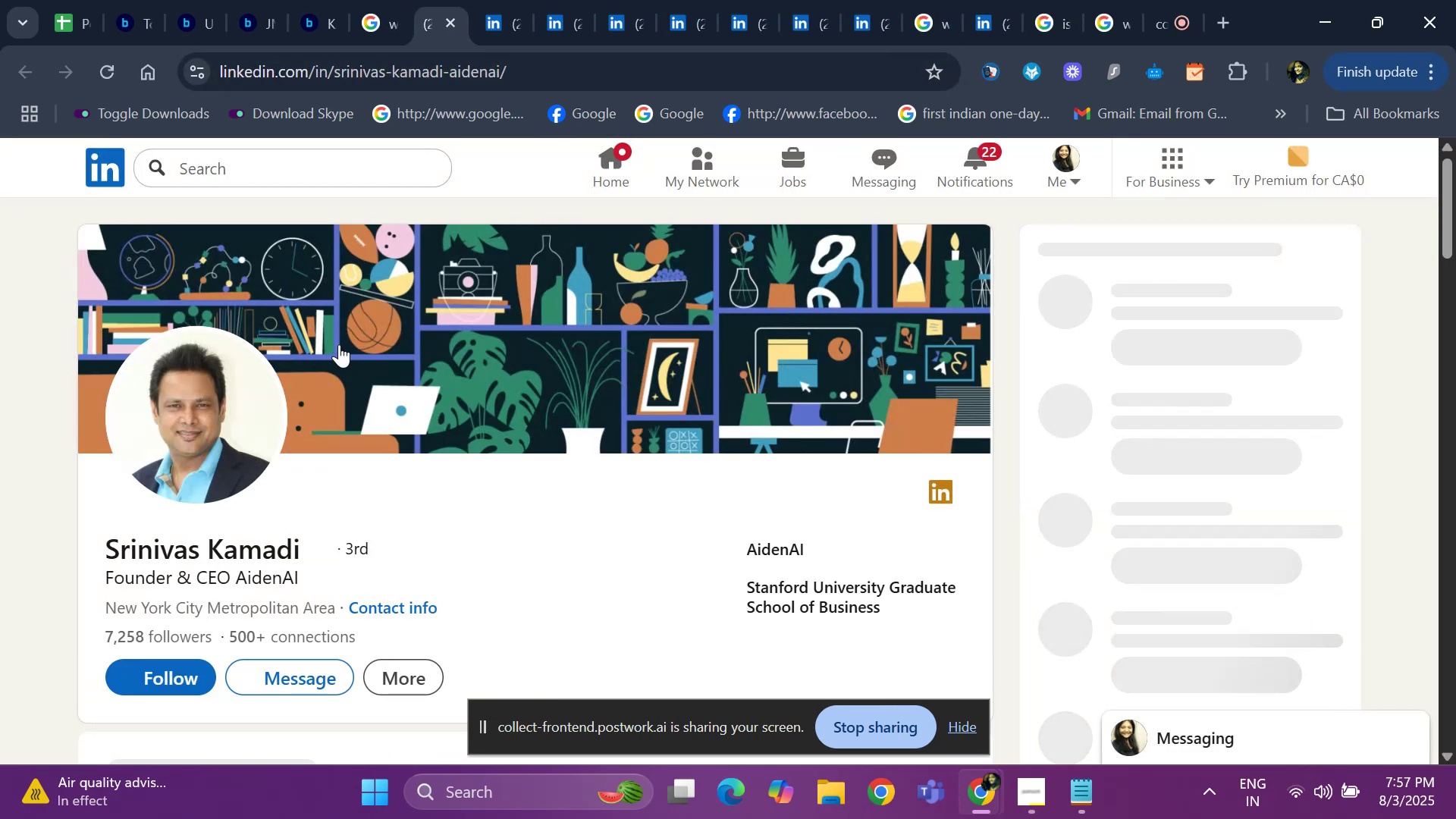 
scroll: coordinate [234, 365], scroll_direction: down, amount: 18.0
 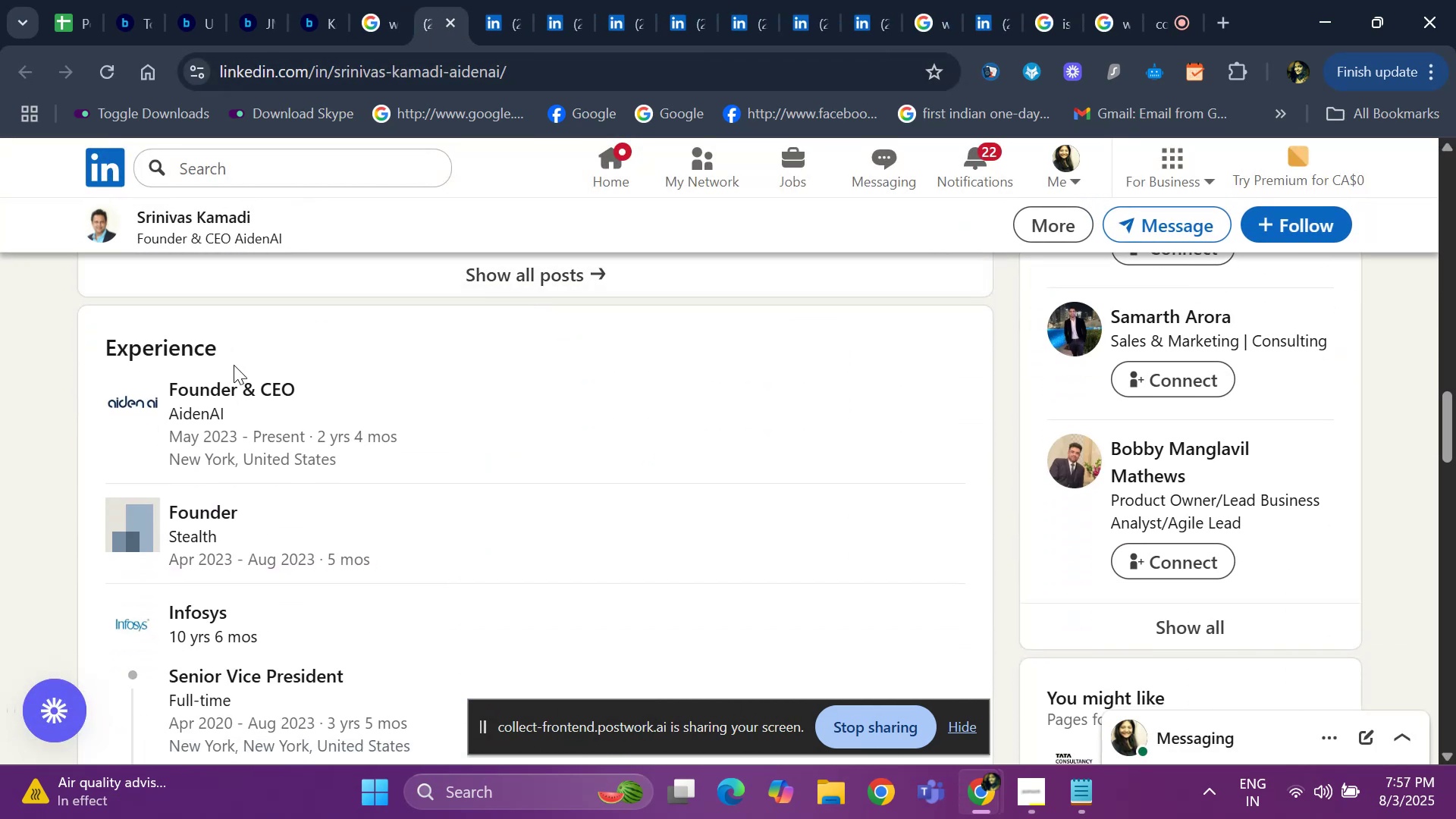 
scroll: coordinate [310, 362], scroll_direction: up, amount: 22.0
 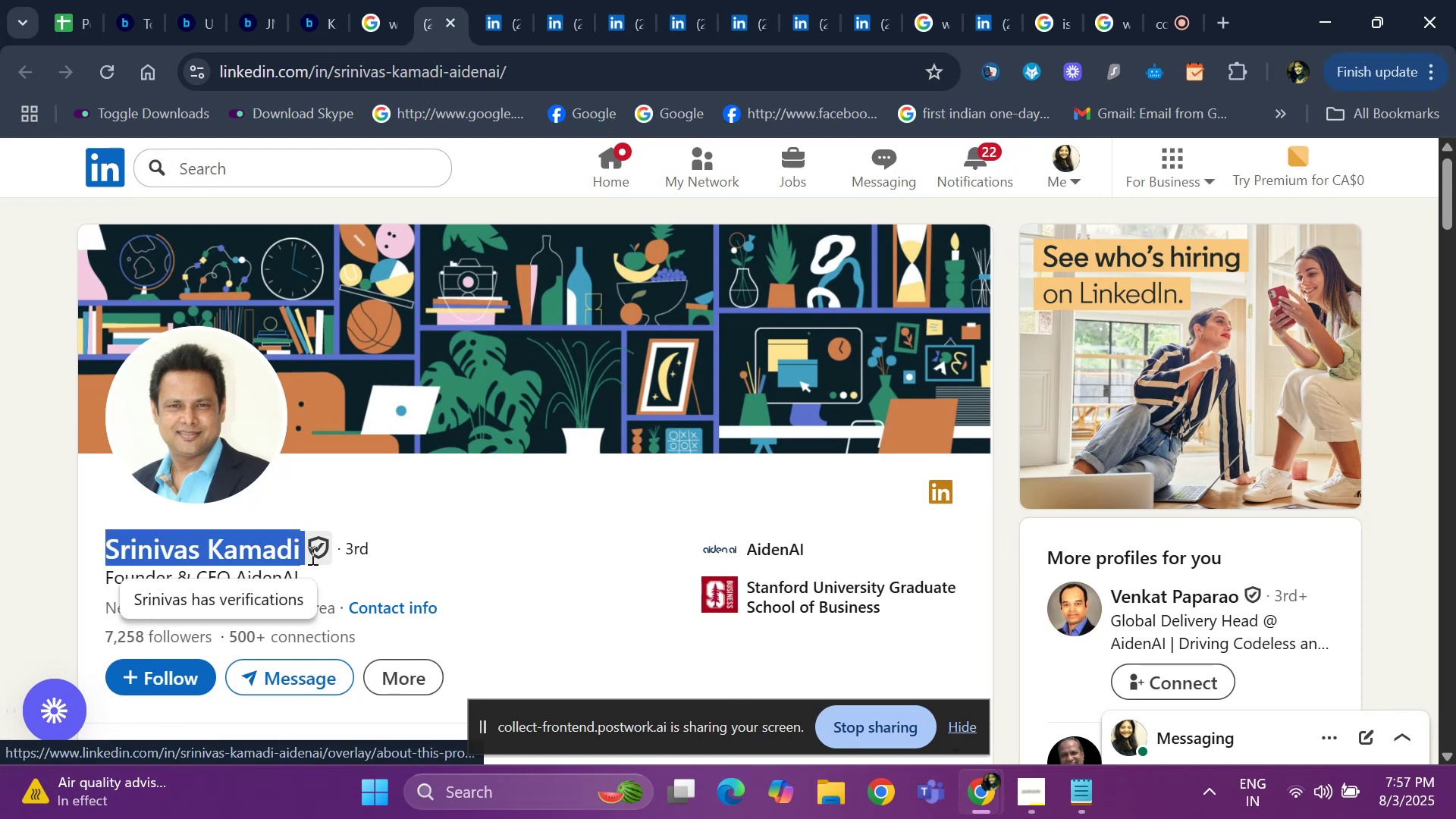 
key(Control+ControlLeft)
 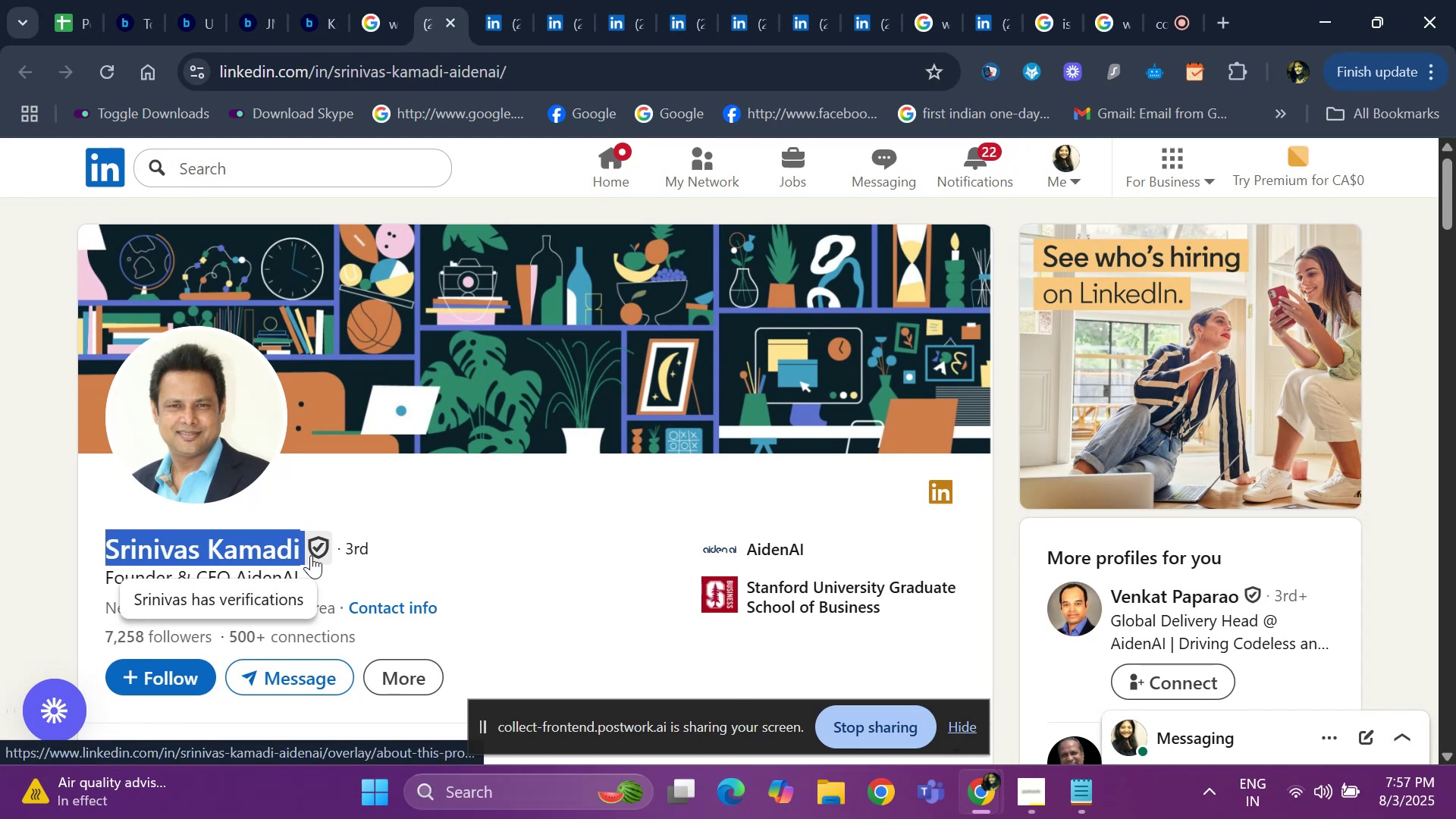 
key(Control+C)
 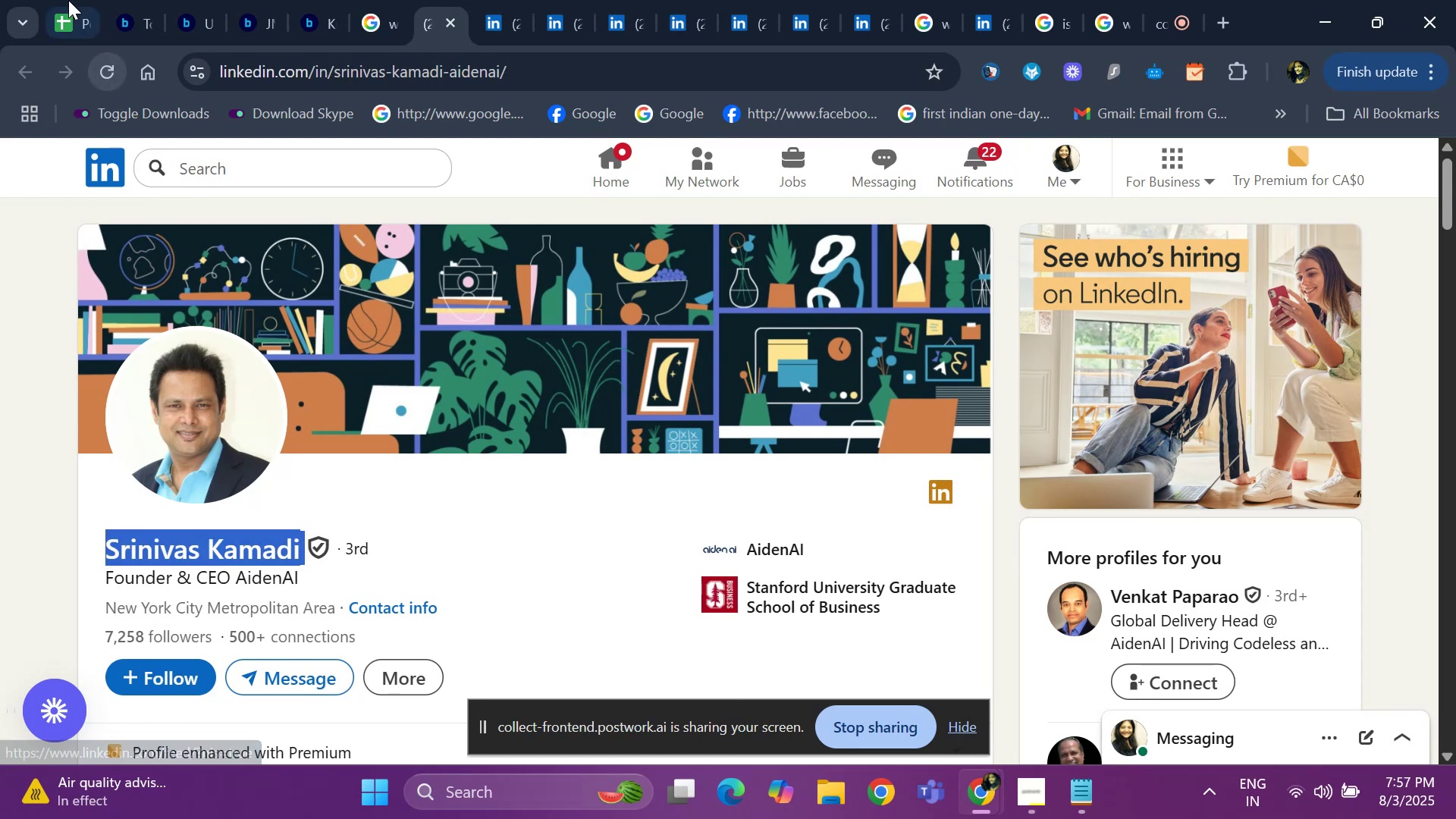 
left_click([67, 3])
 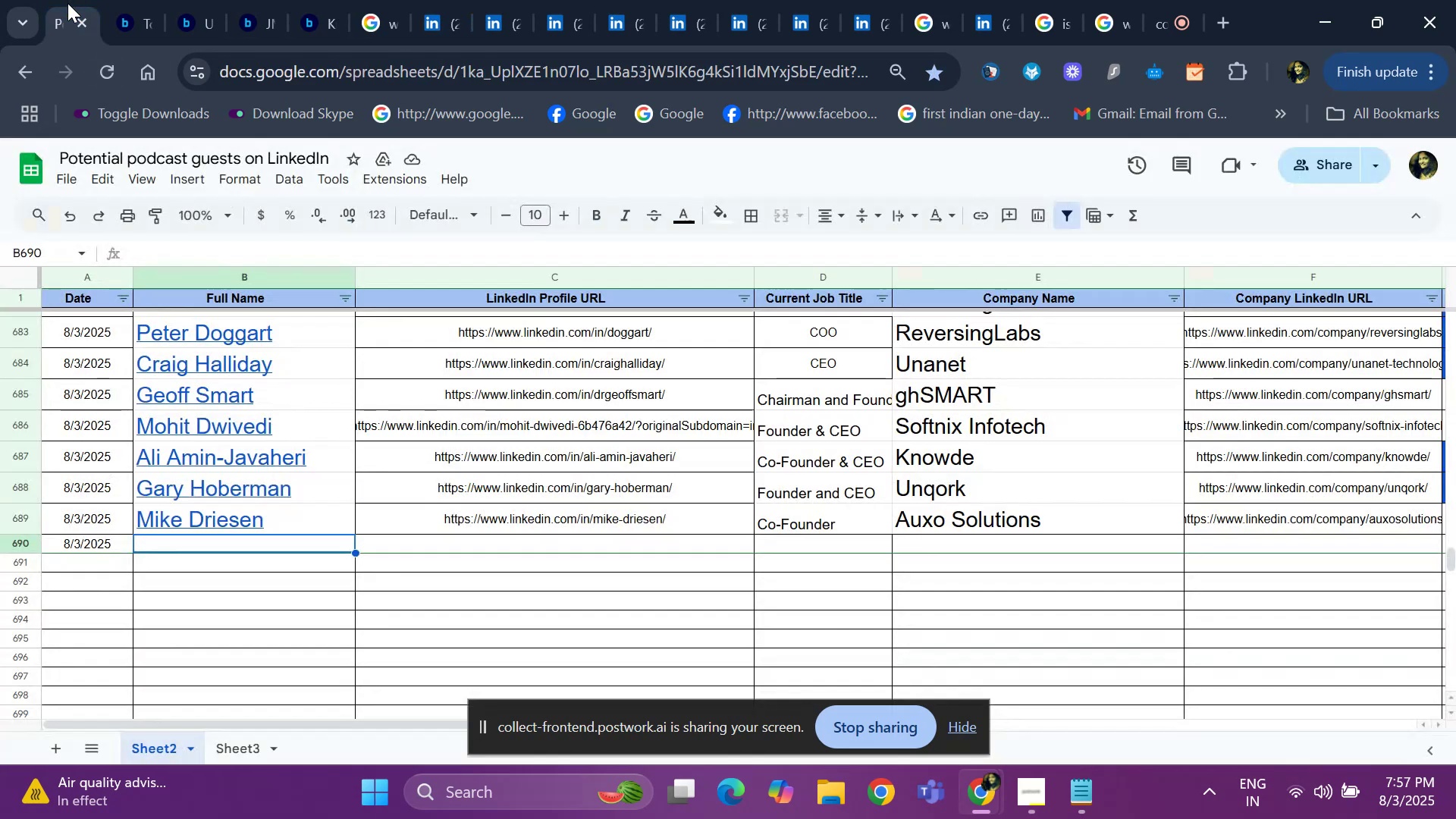 
key(Control+ControlLeft)
 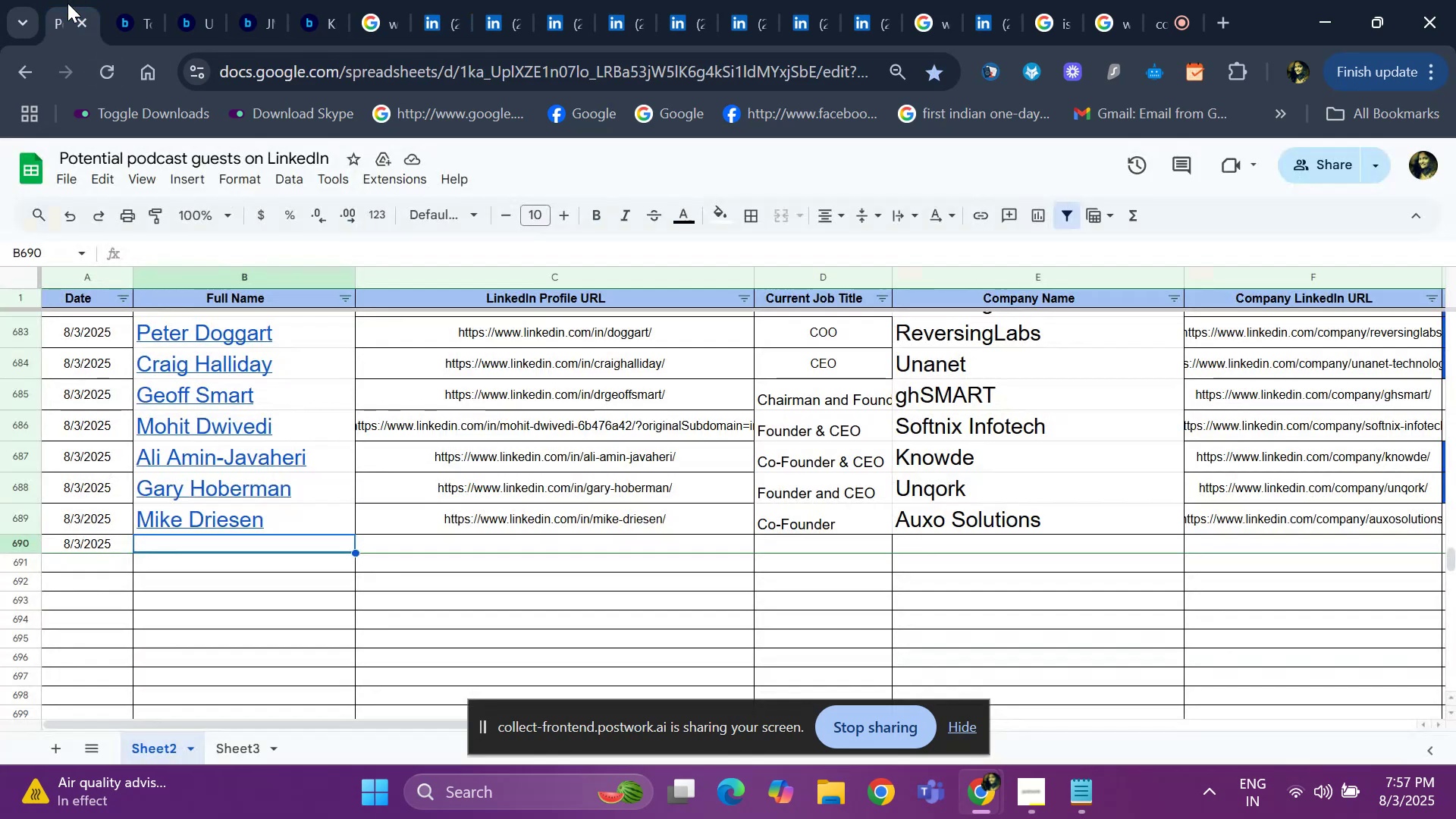 
key(Control+V)
 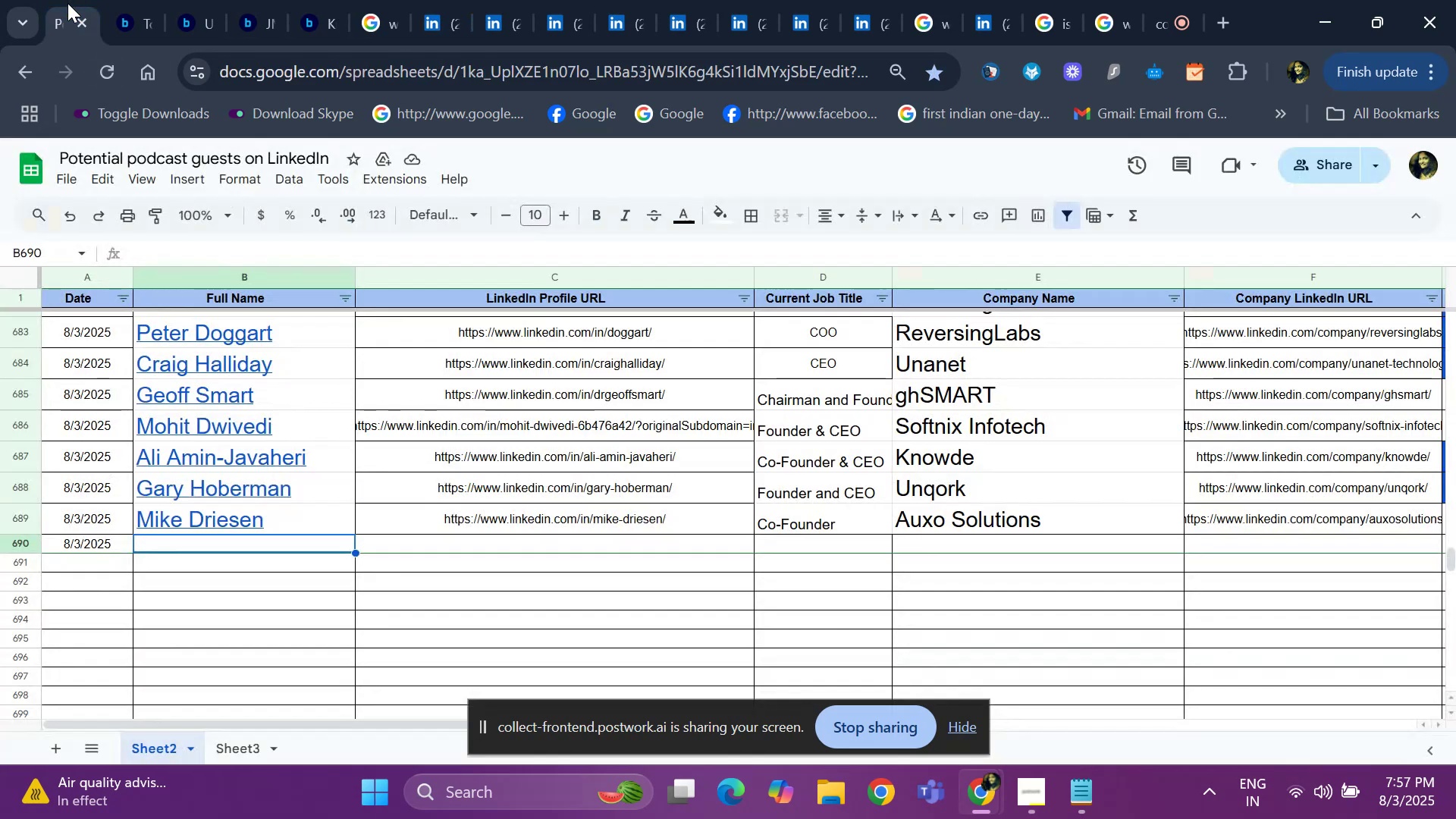 
key(ArrowRight)
 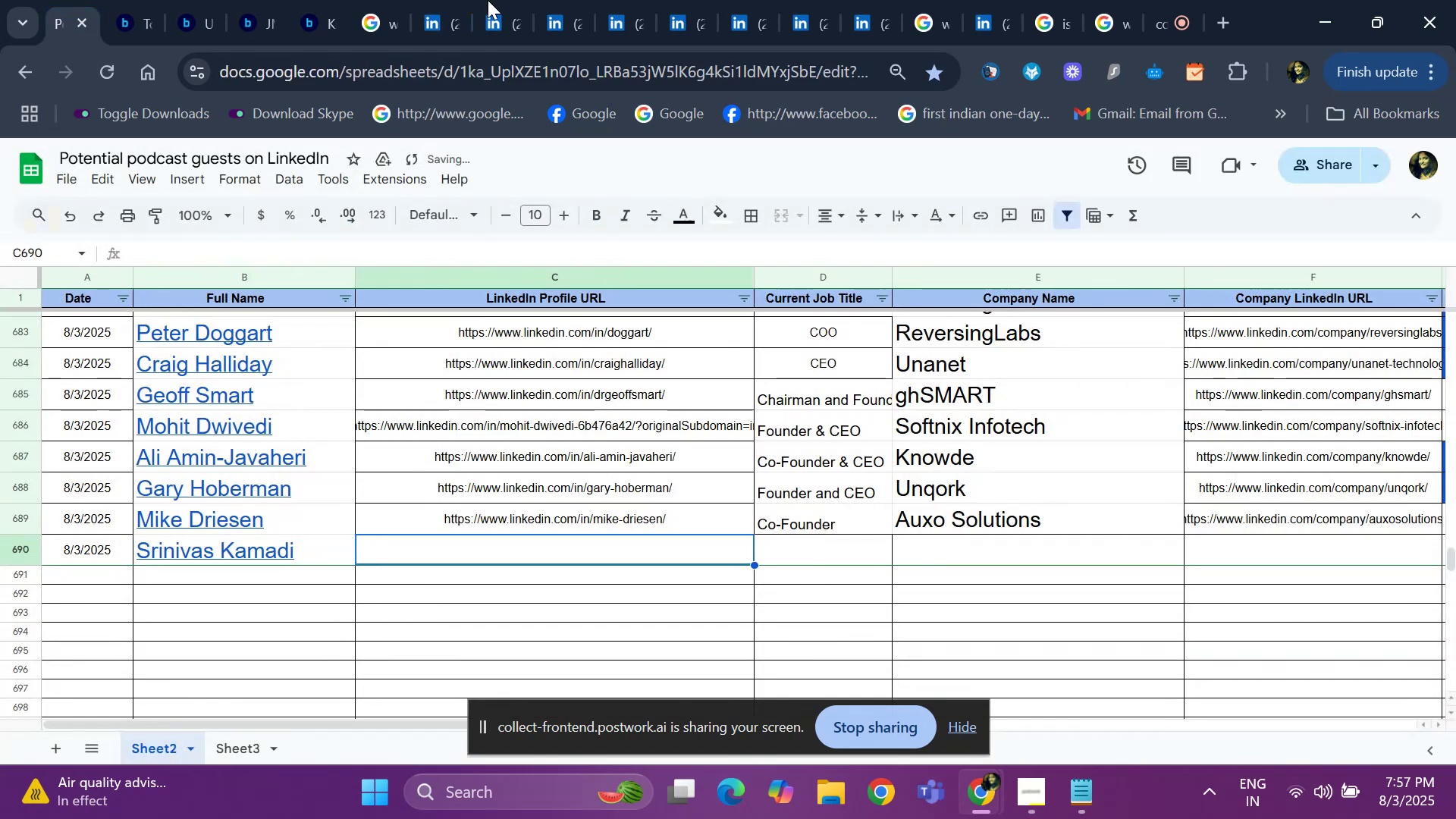 
left_click([436, 5])
 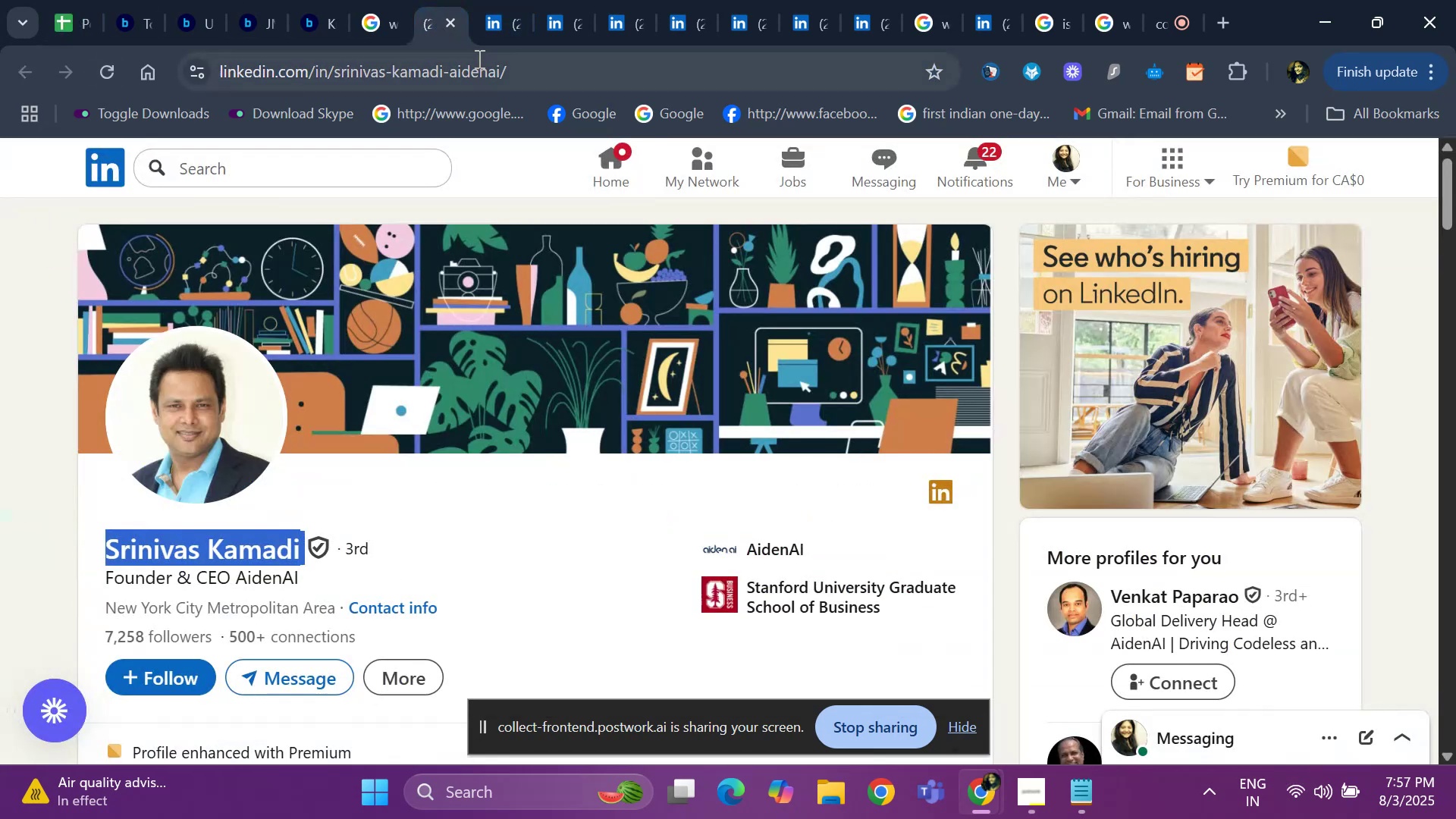 
left_click([547, 72])
 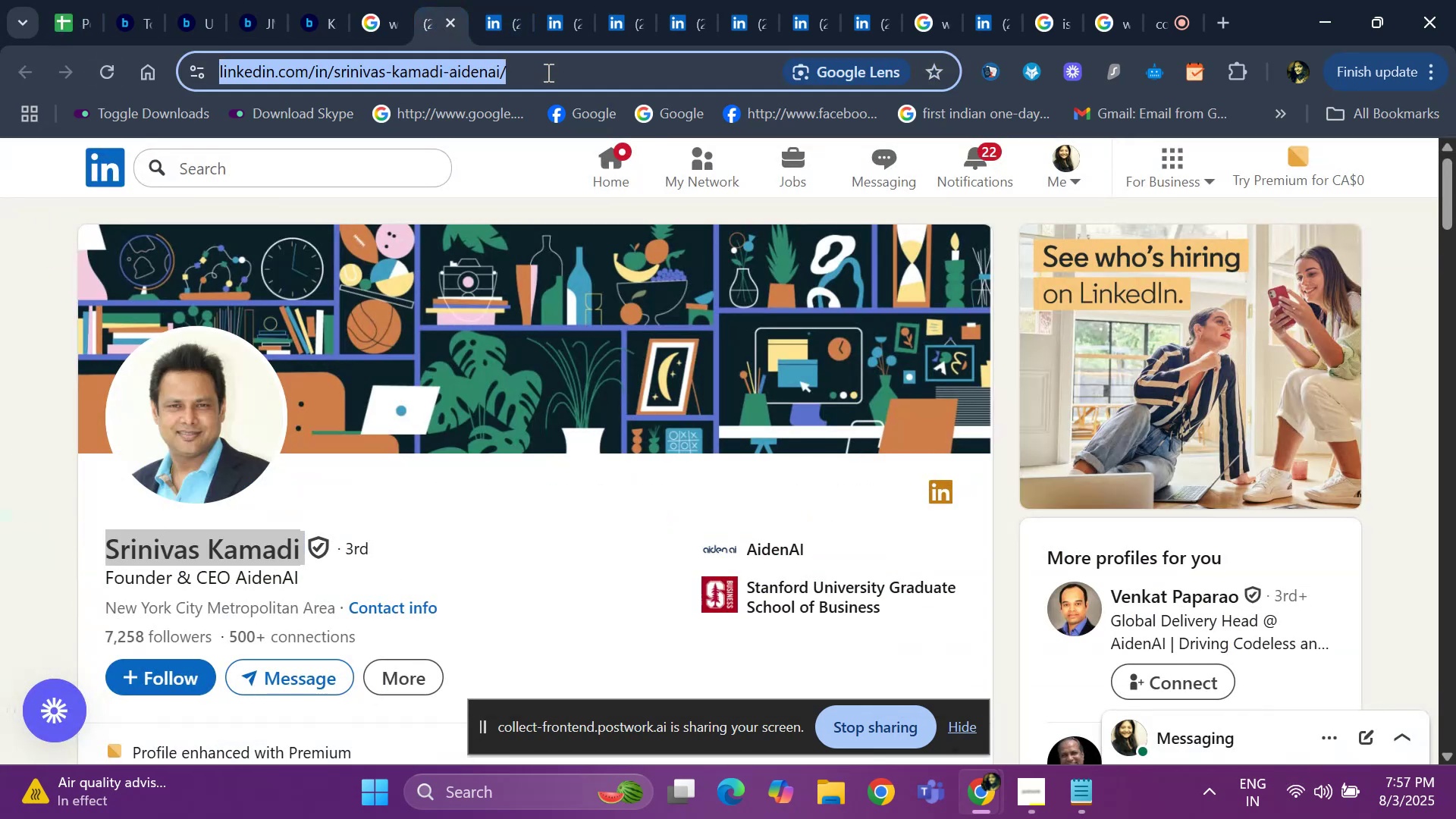 
key(Control+ControlLeft)
 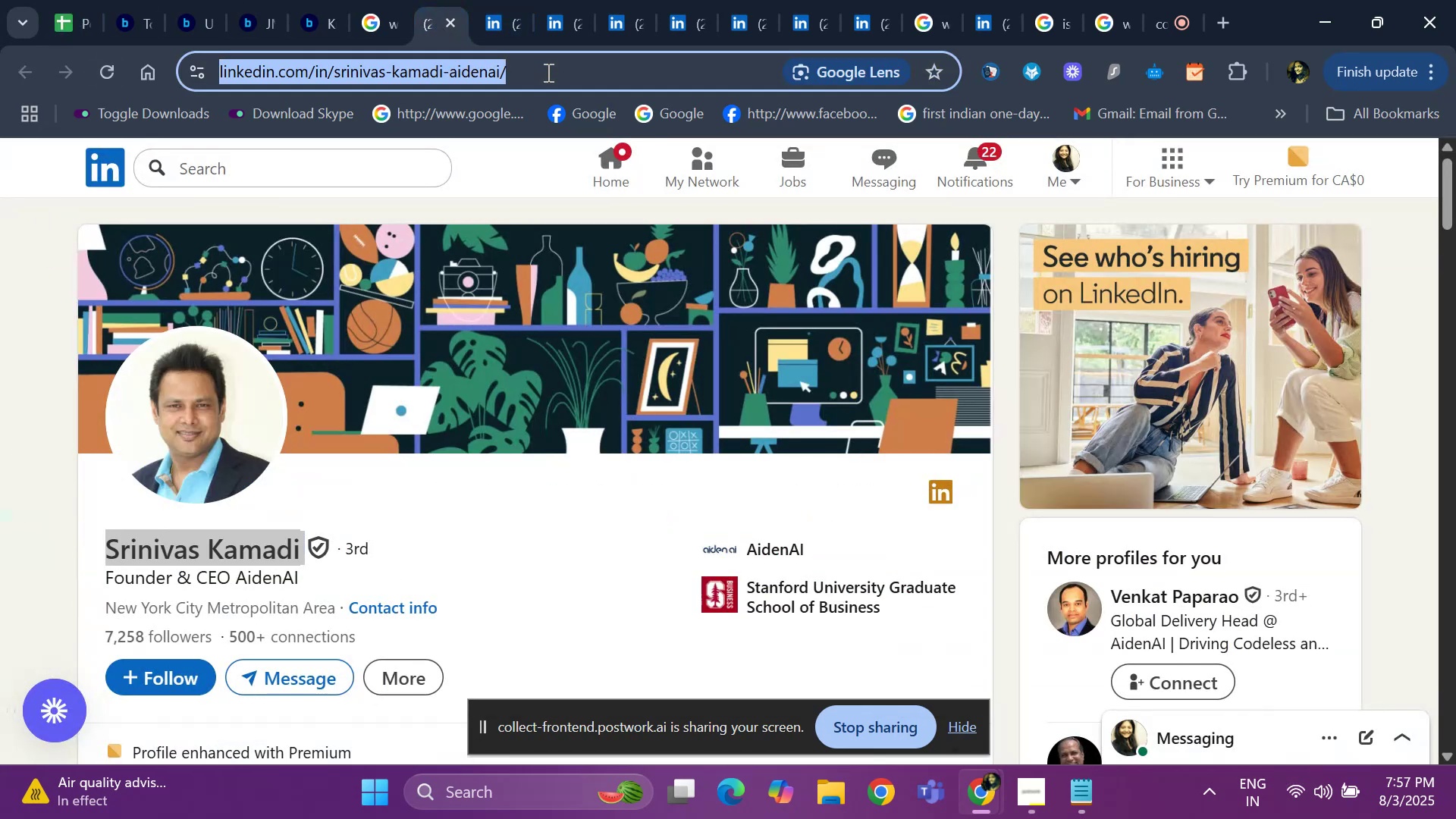 
key(Control+C)
 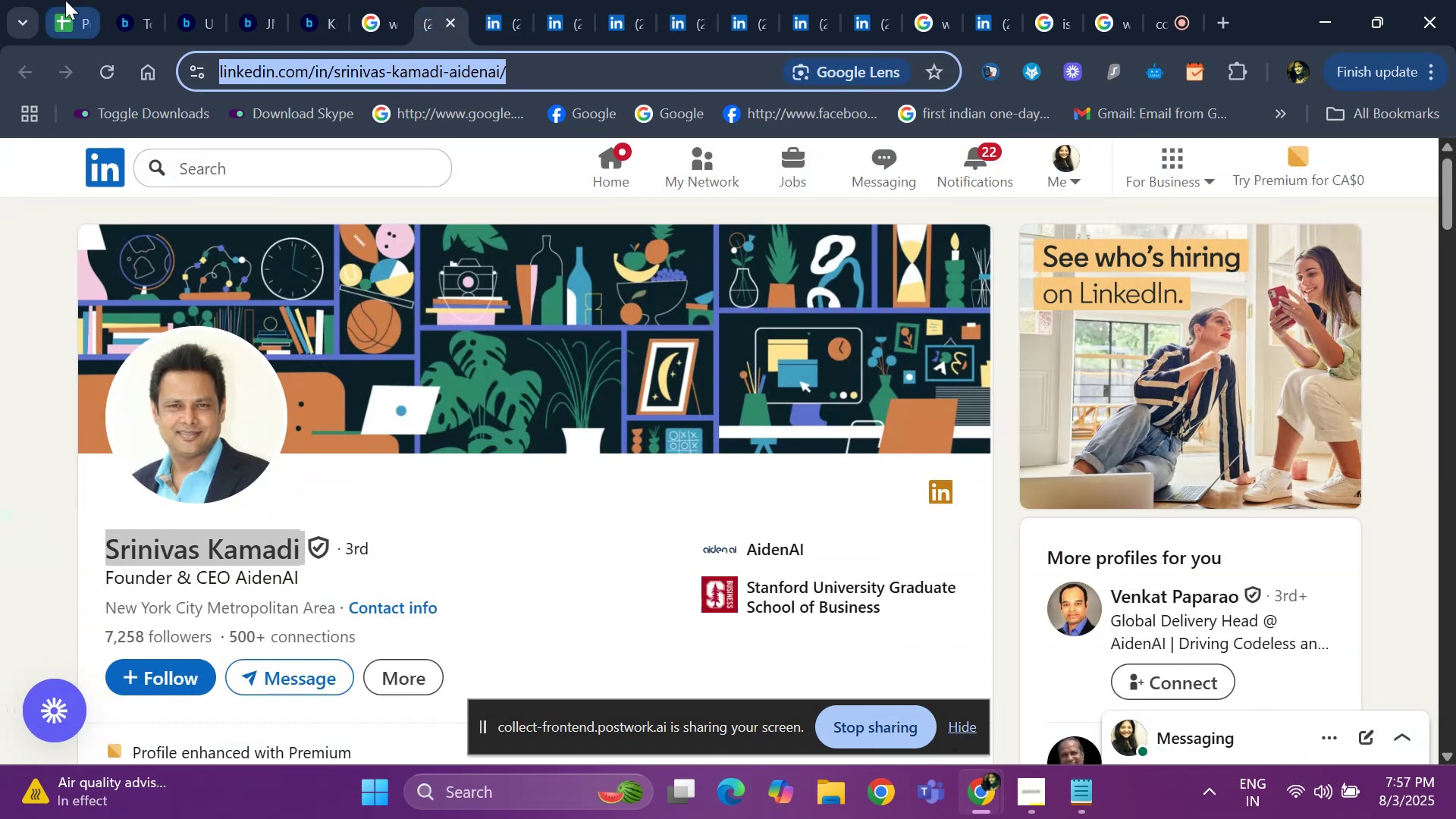 
left_click([65, 0])
 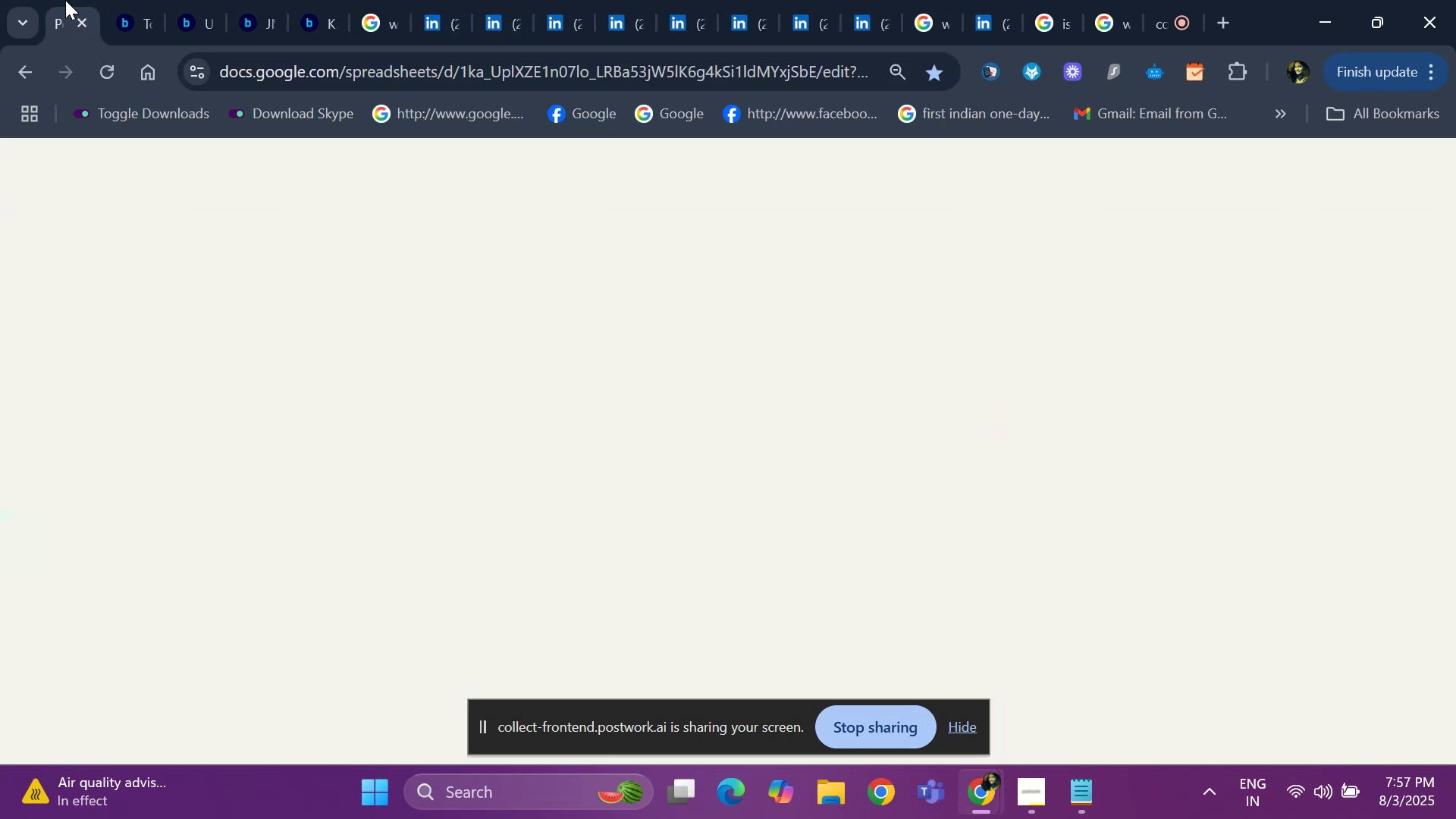 
key(Control+ControlLeft)
 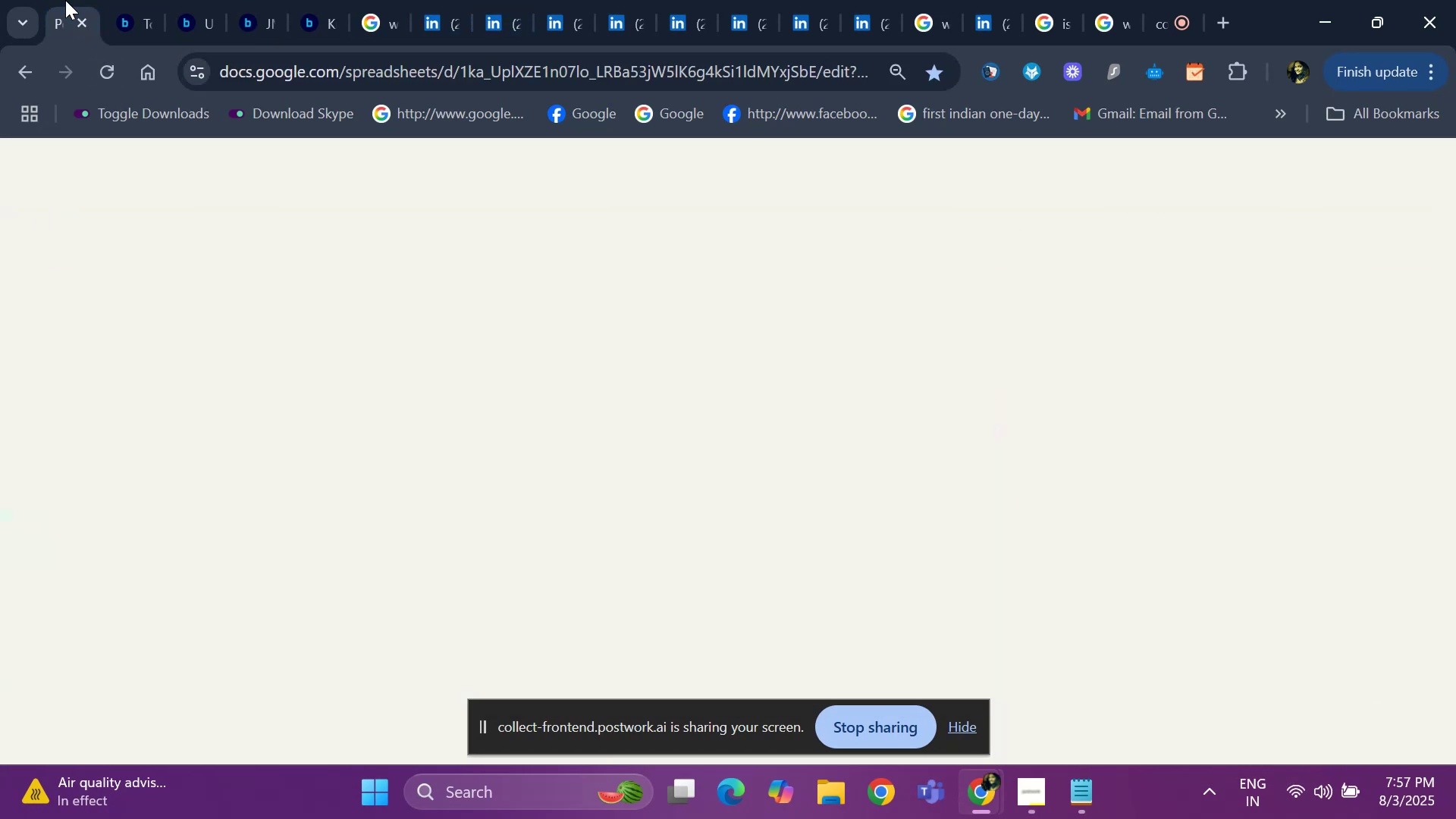 
key(Control+V)
 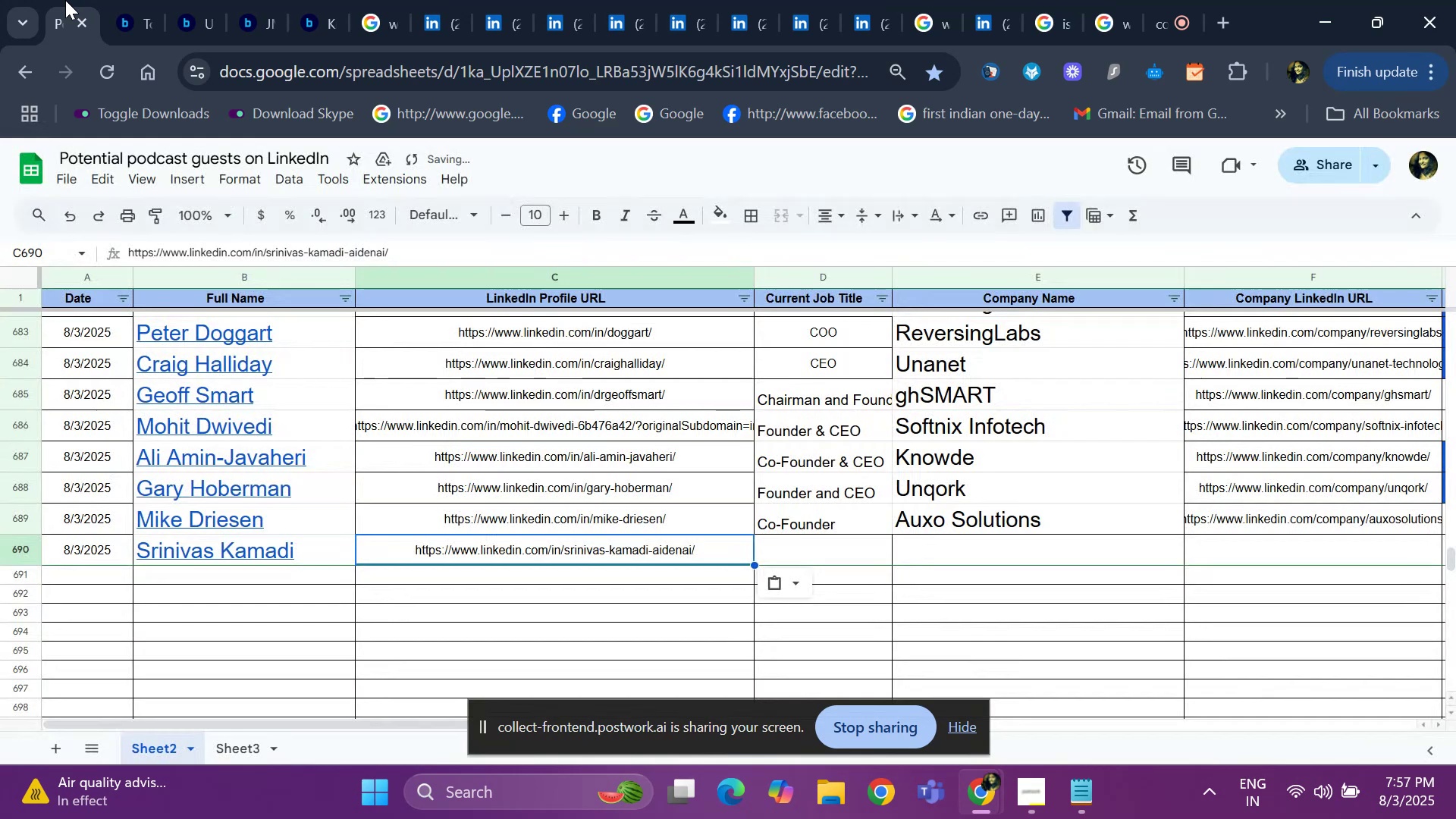 
key(ArrowRight)
 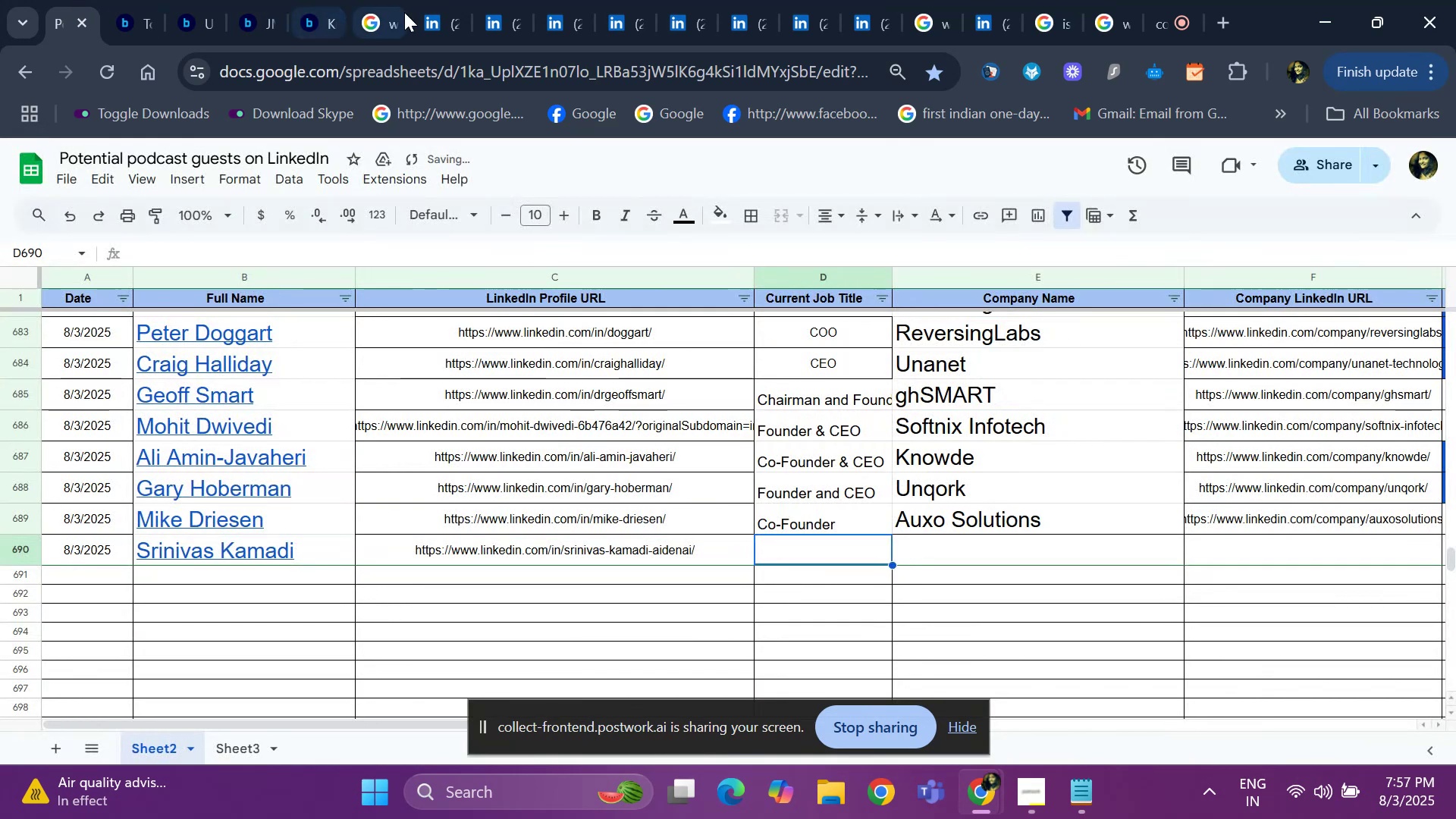 
left_click([453, 26])
 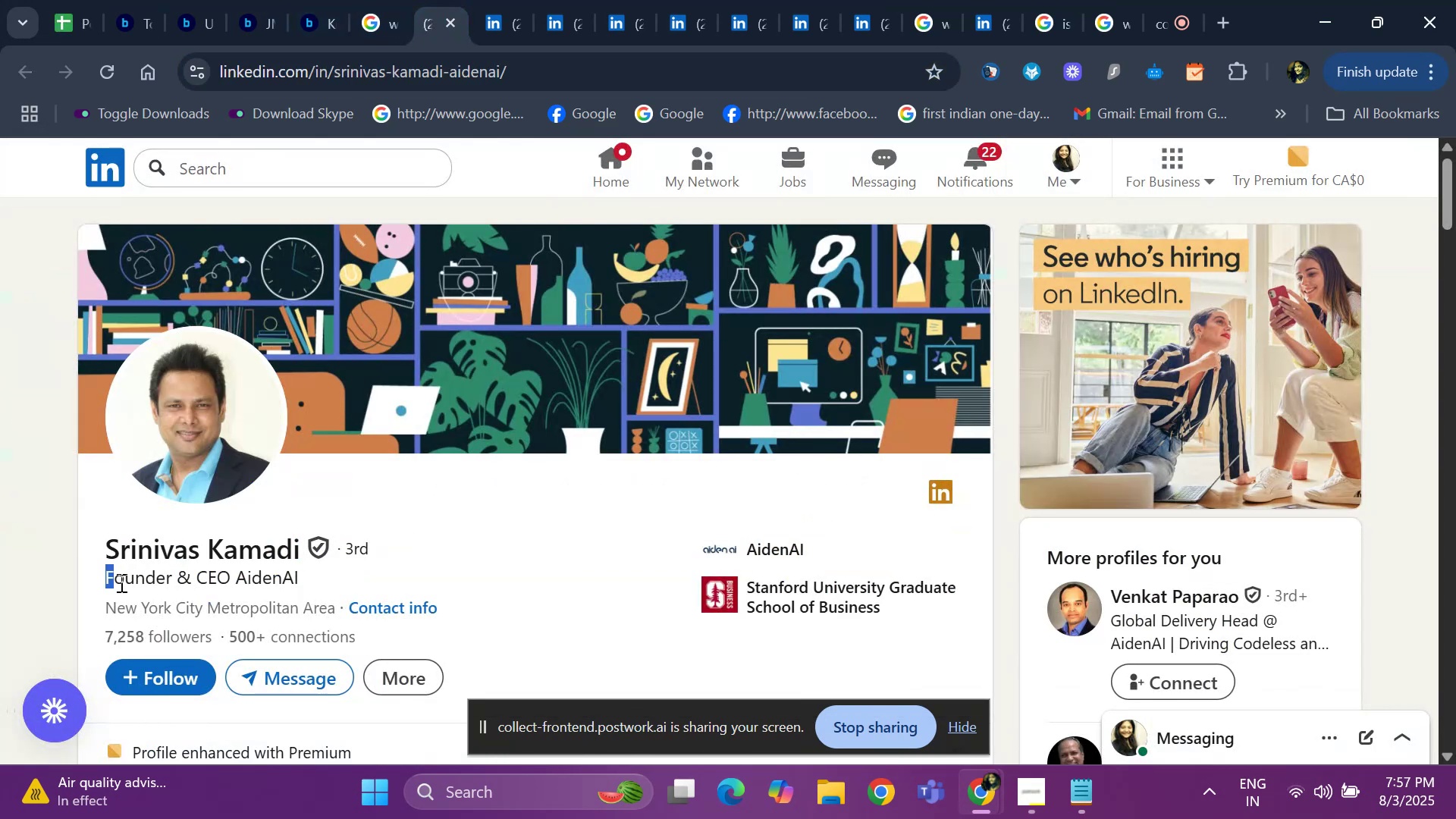 
key(Control+C)
 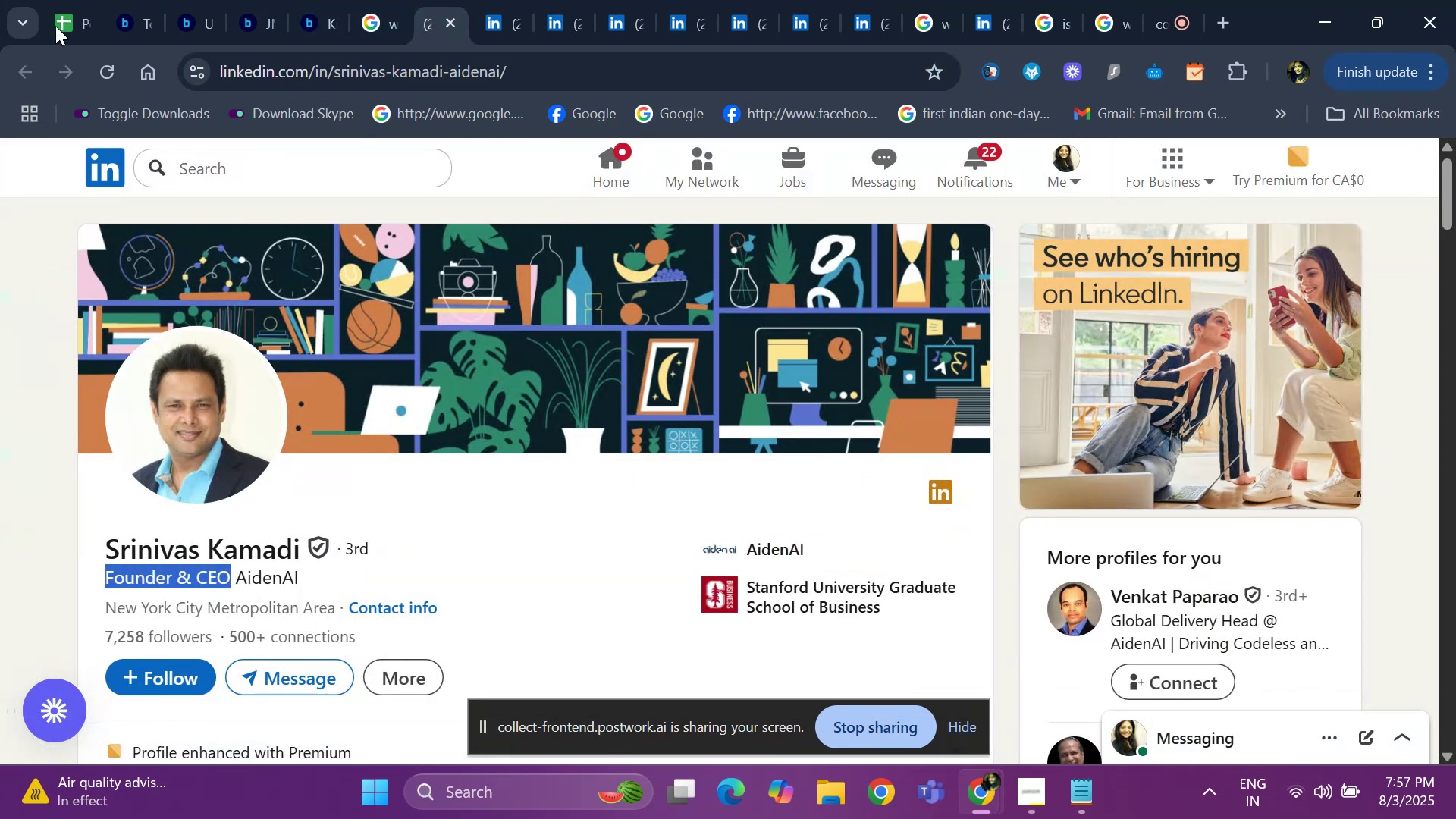 
left_click([61, 24])
 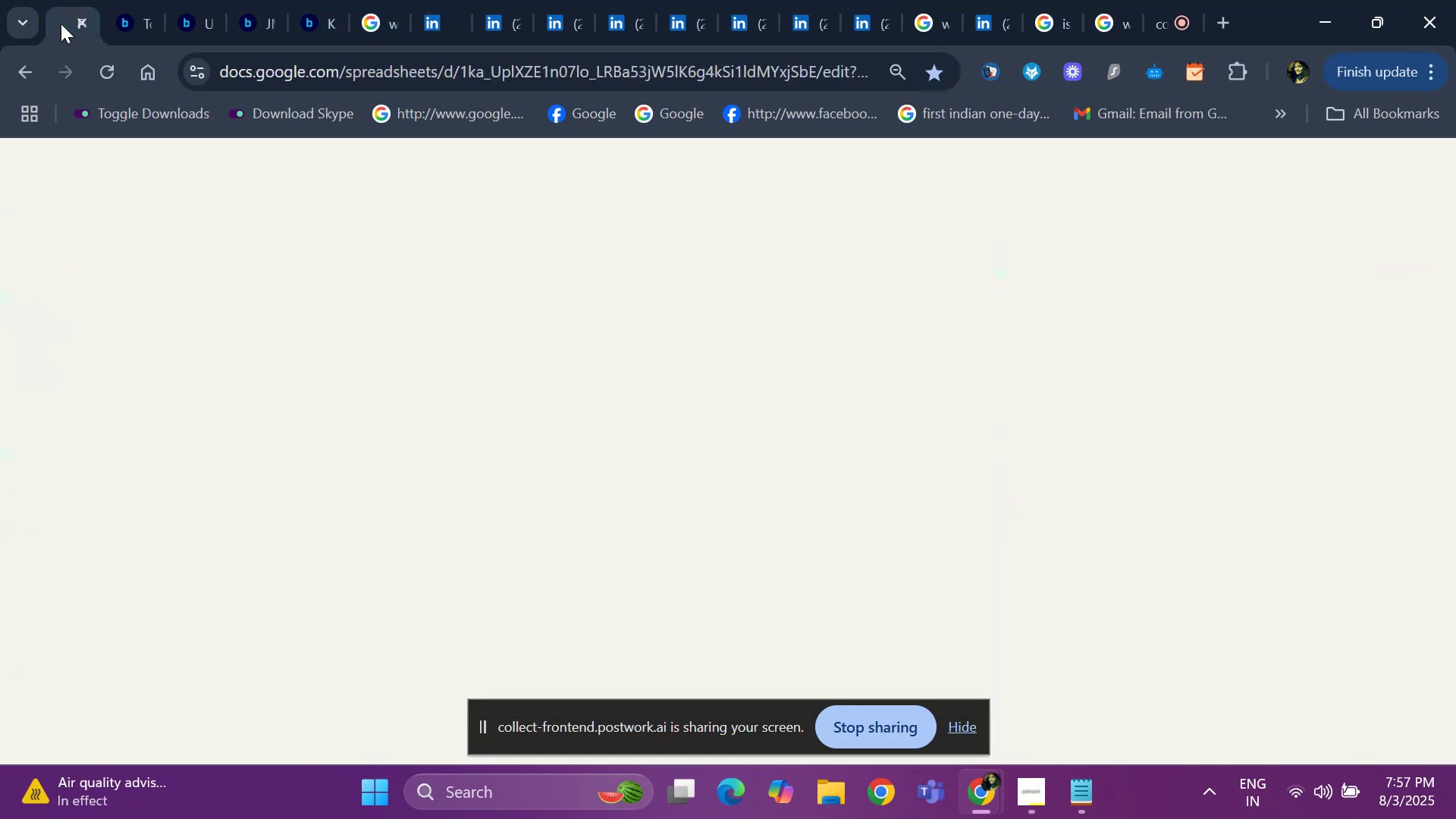 
key(Control+ControlLeft)
 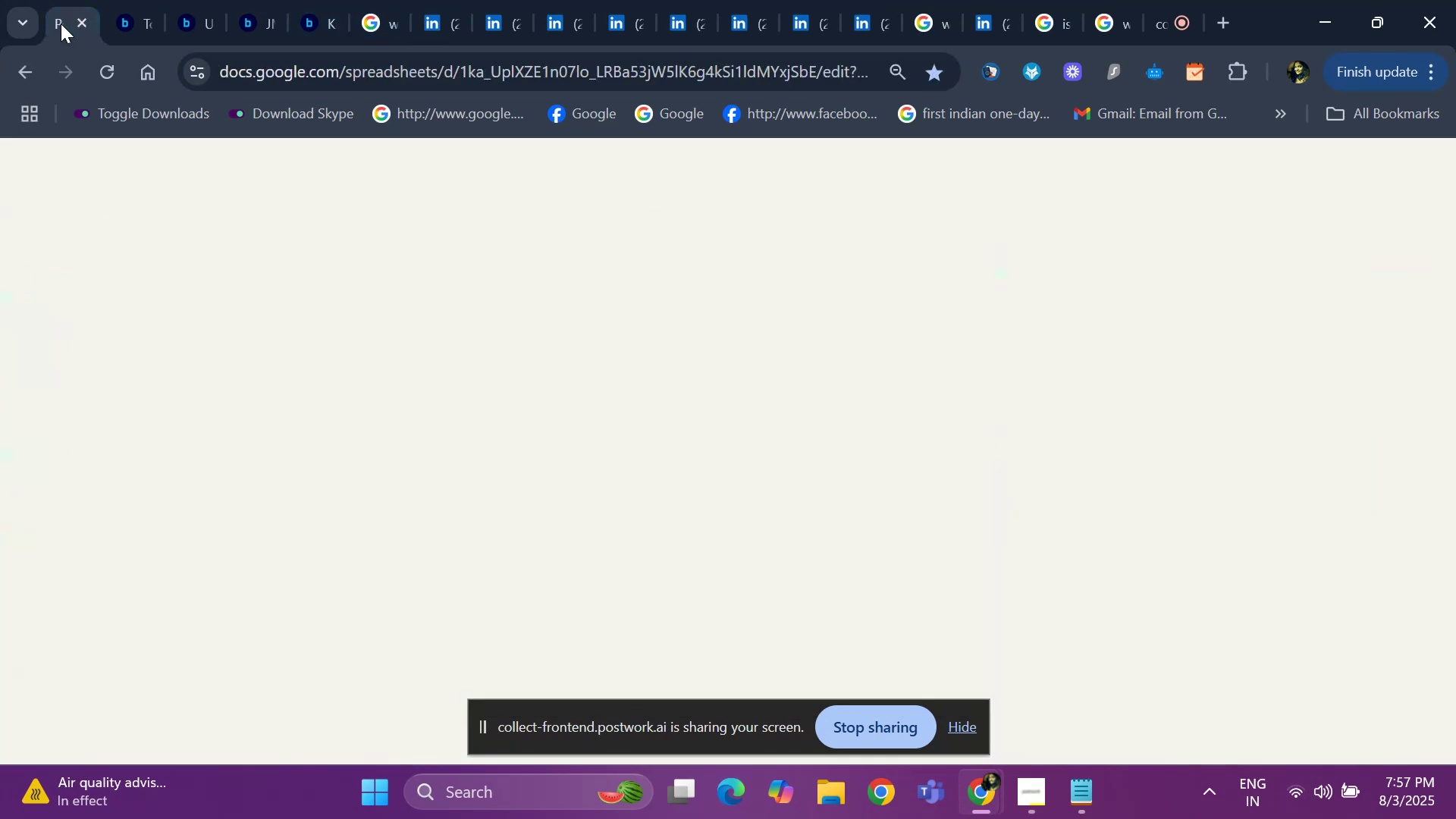 
key(Control+V)
 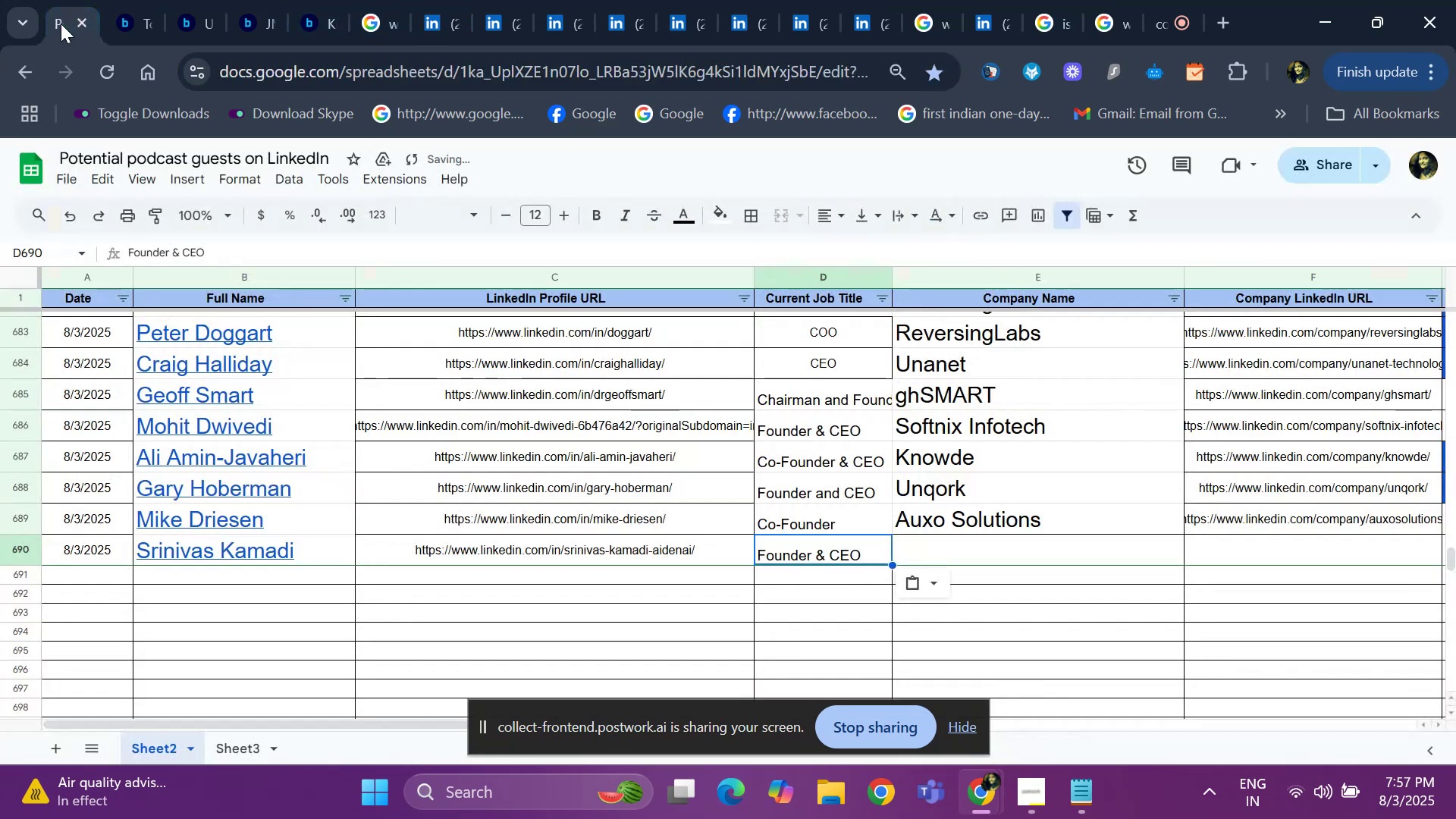 
key(ArrowRight)
 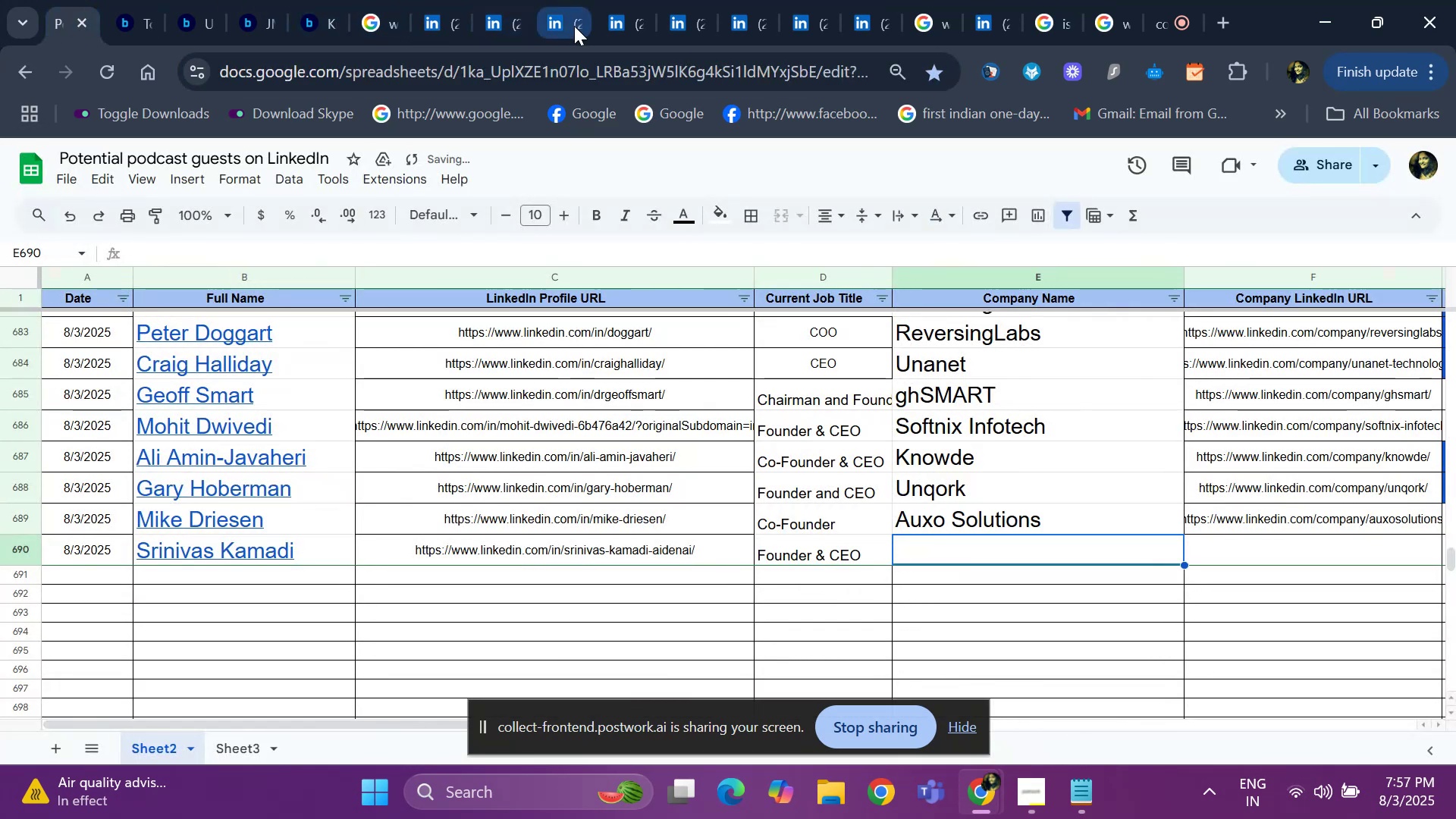 
left_click([510, 25])
 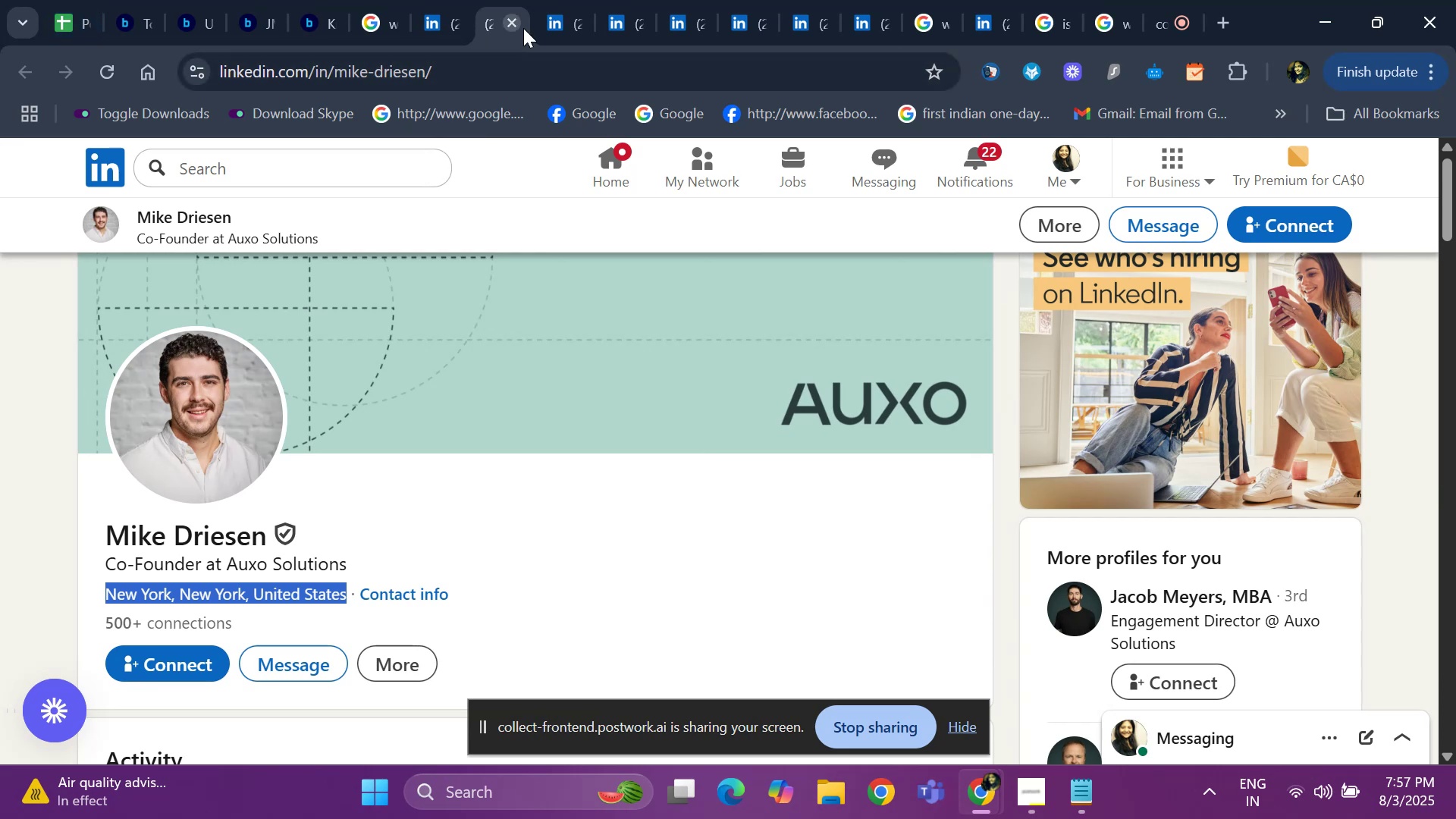 
left_click([516, 19])
 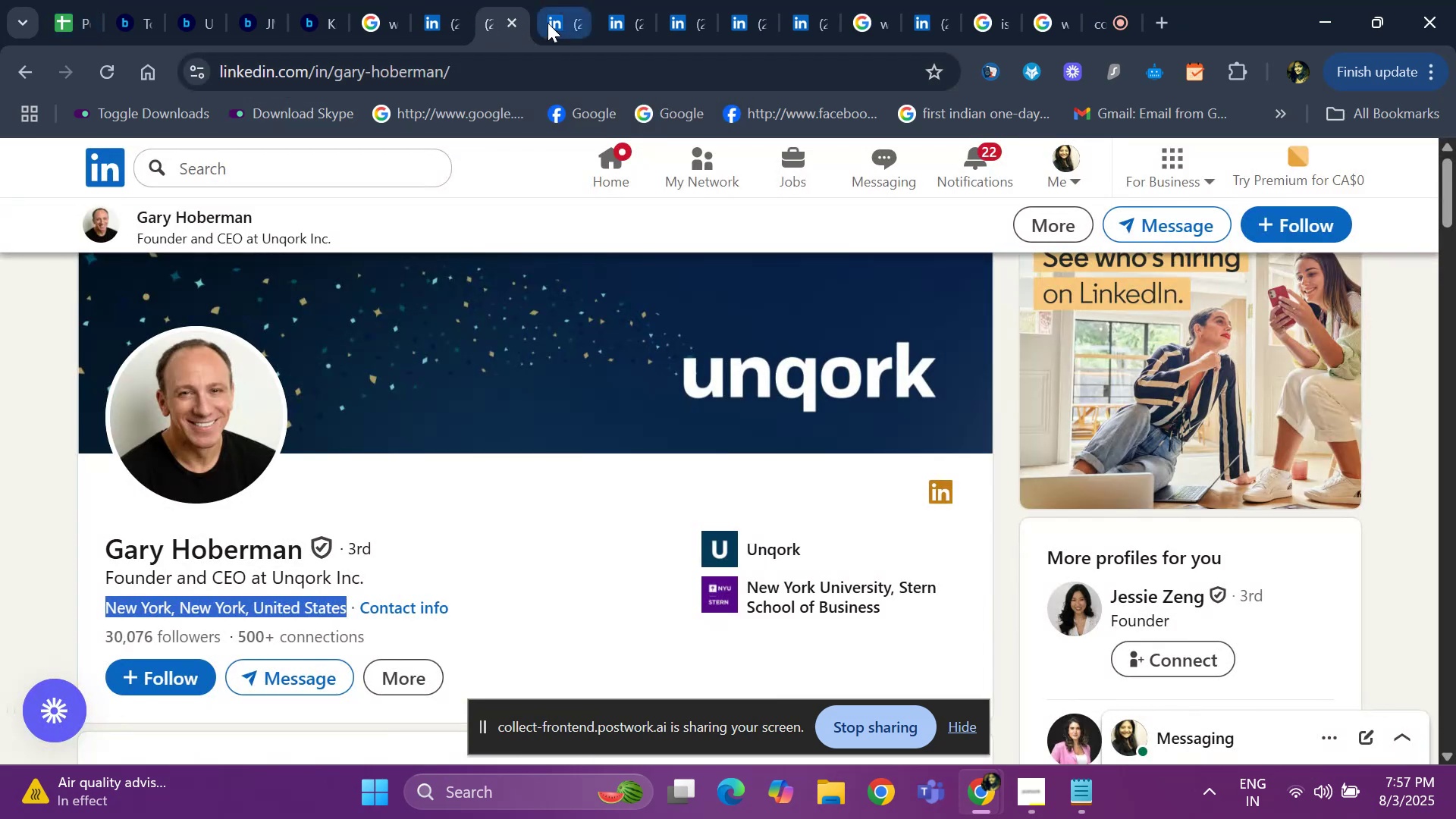 
left_click([604, 20])
 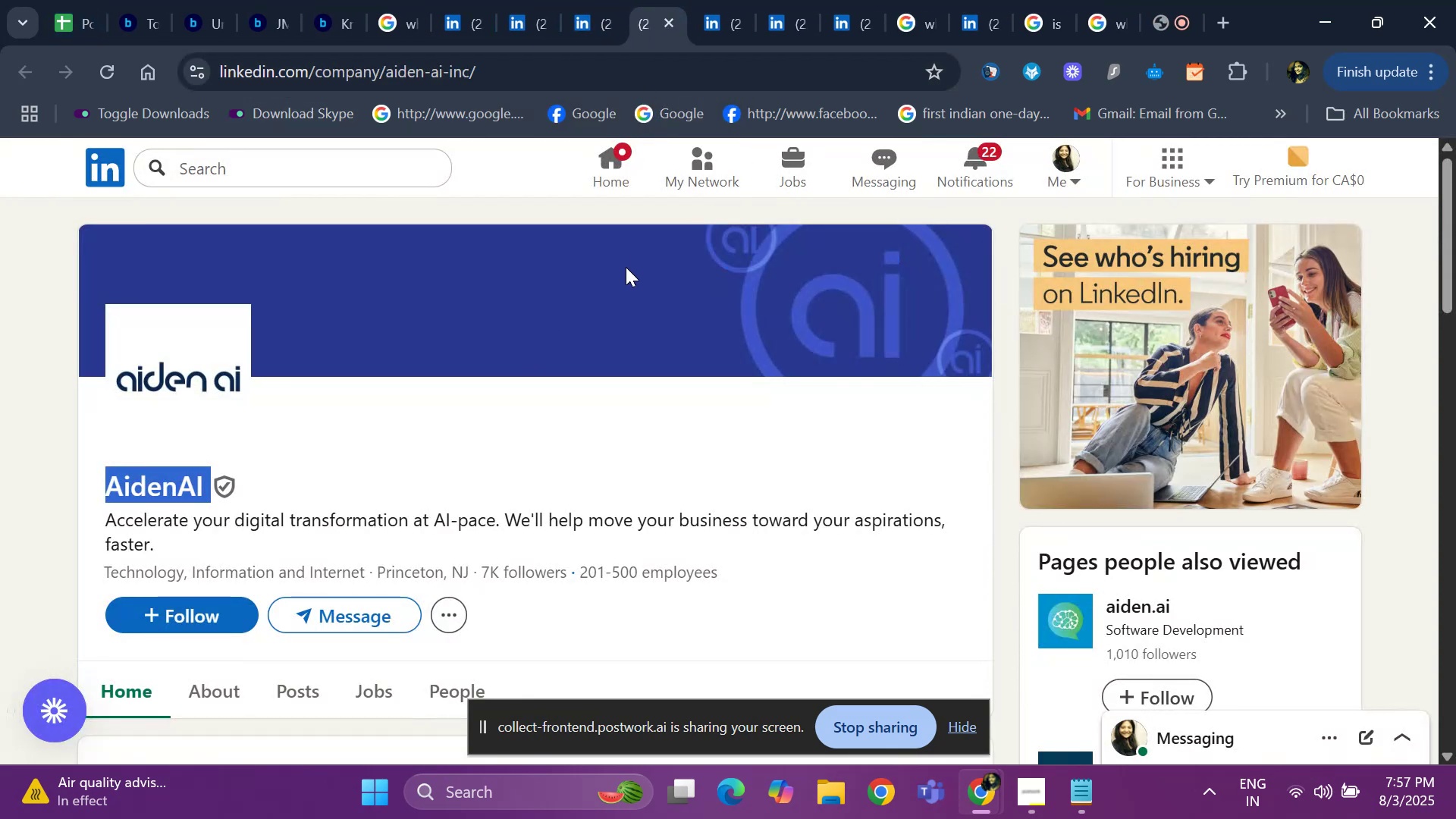 
key(Control+ControlLeft)
 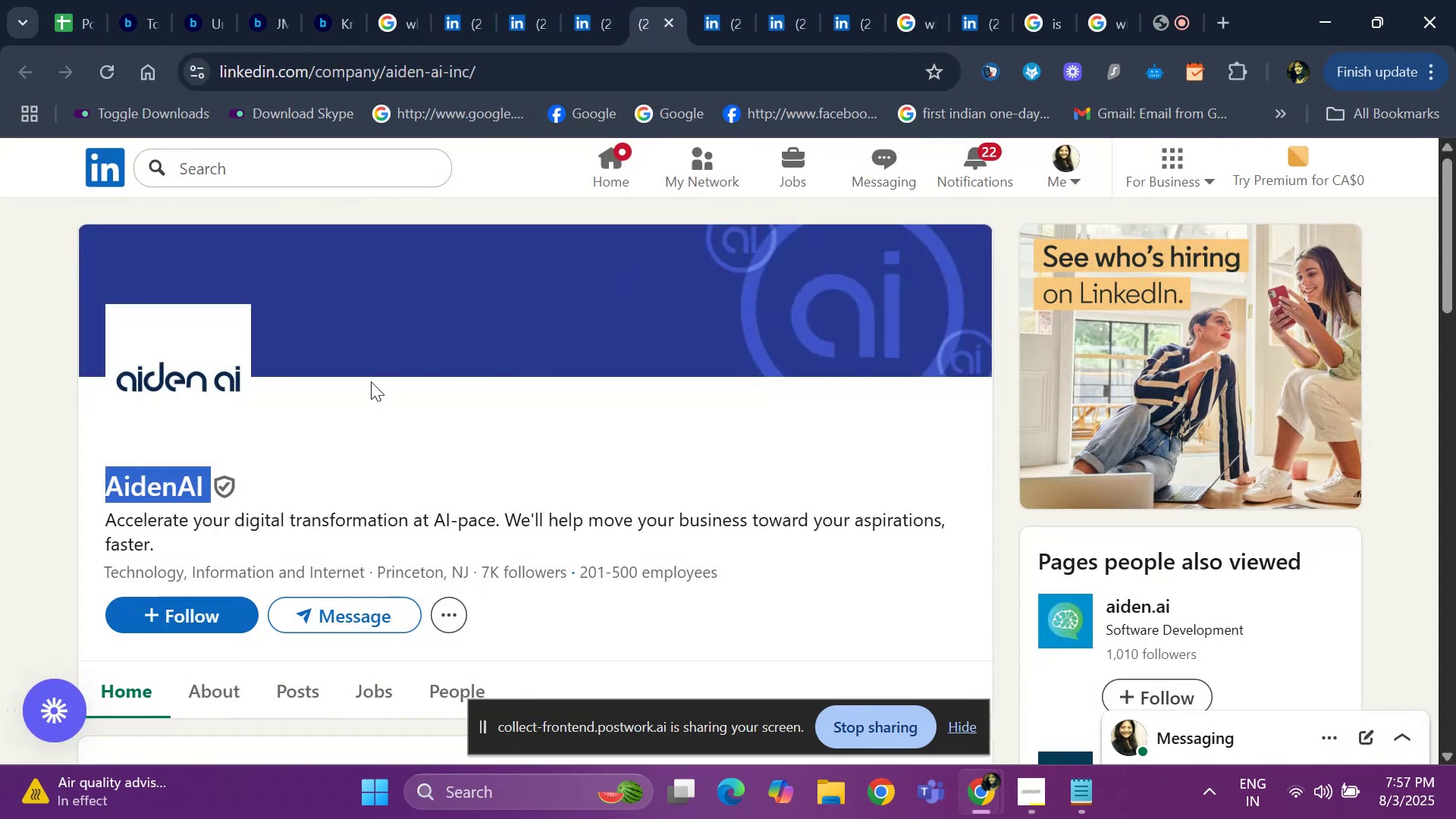 
key(Control+C)
 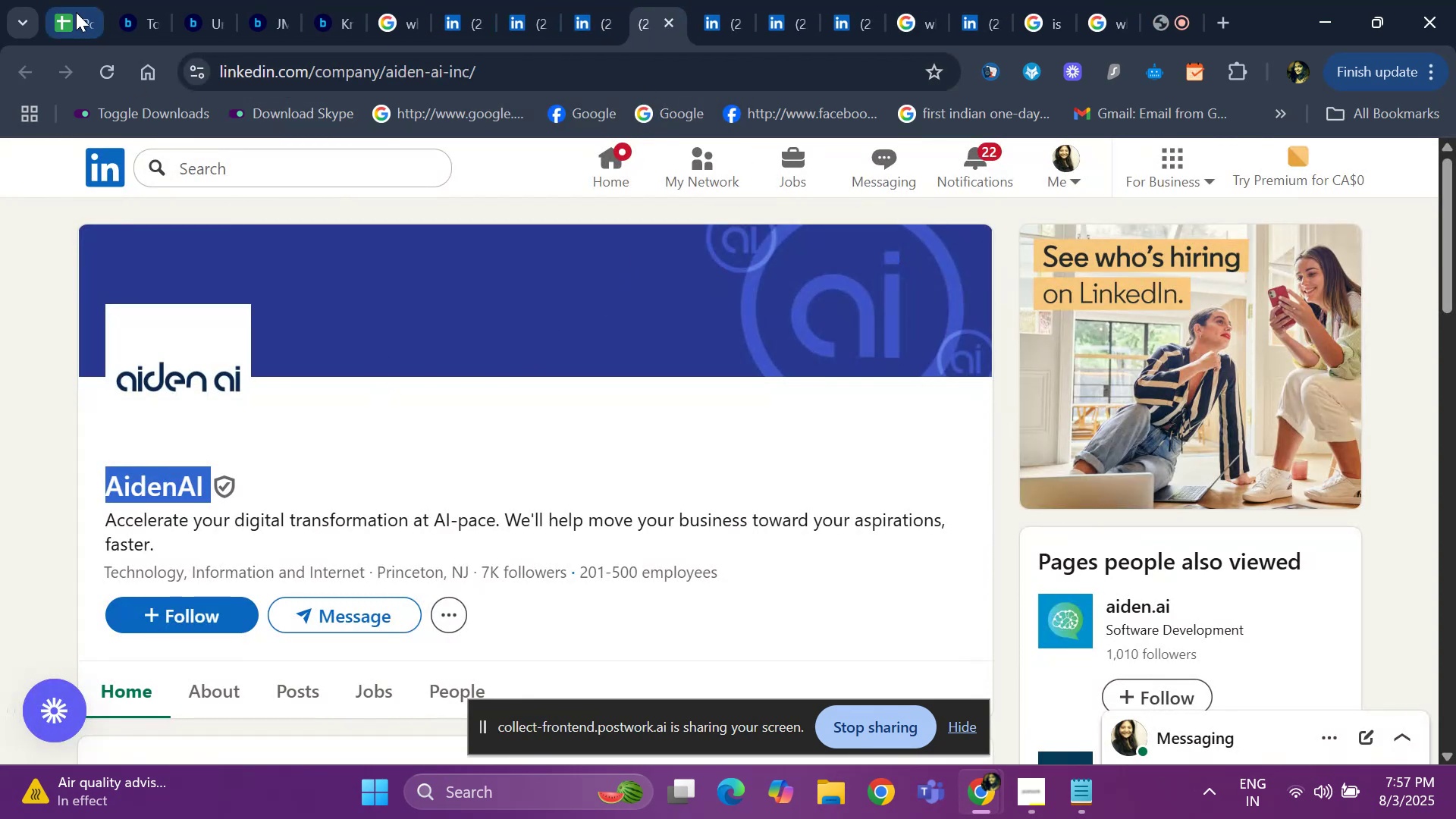 
left_click([76, 12])
 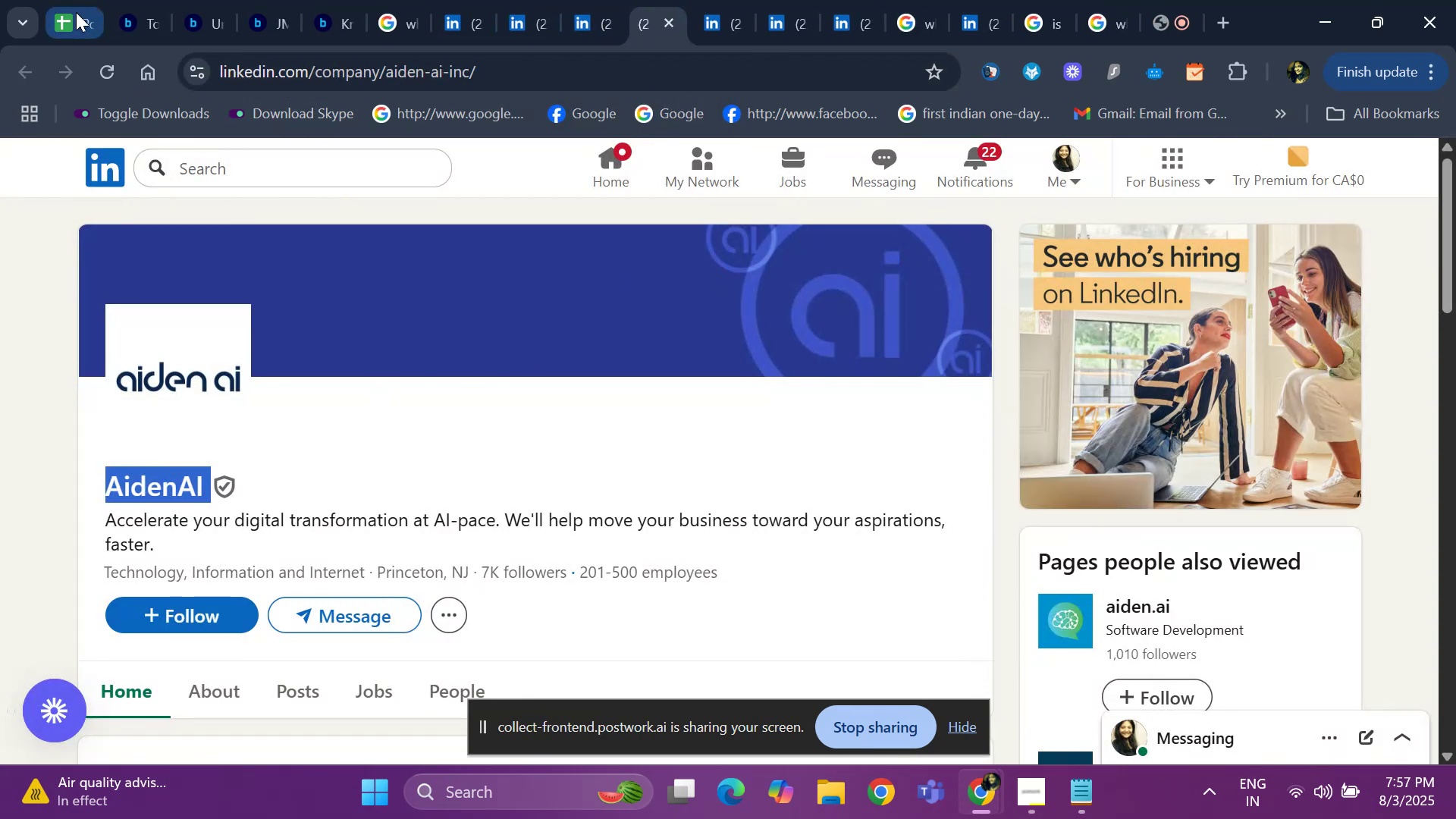 
key(Control+ControlLeft)
 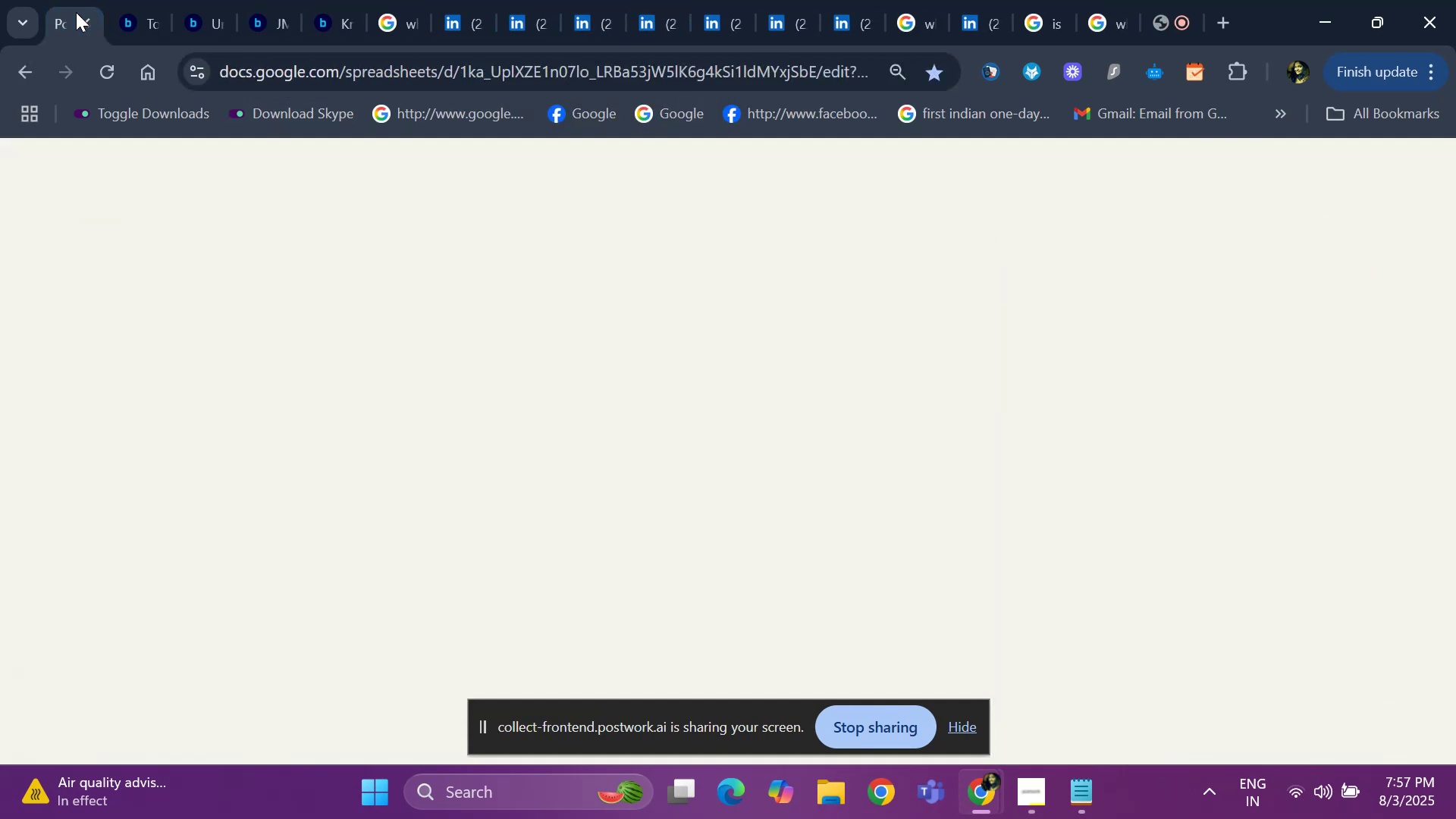 
key(Control+V)
 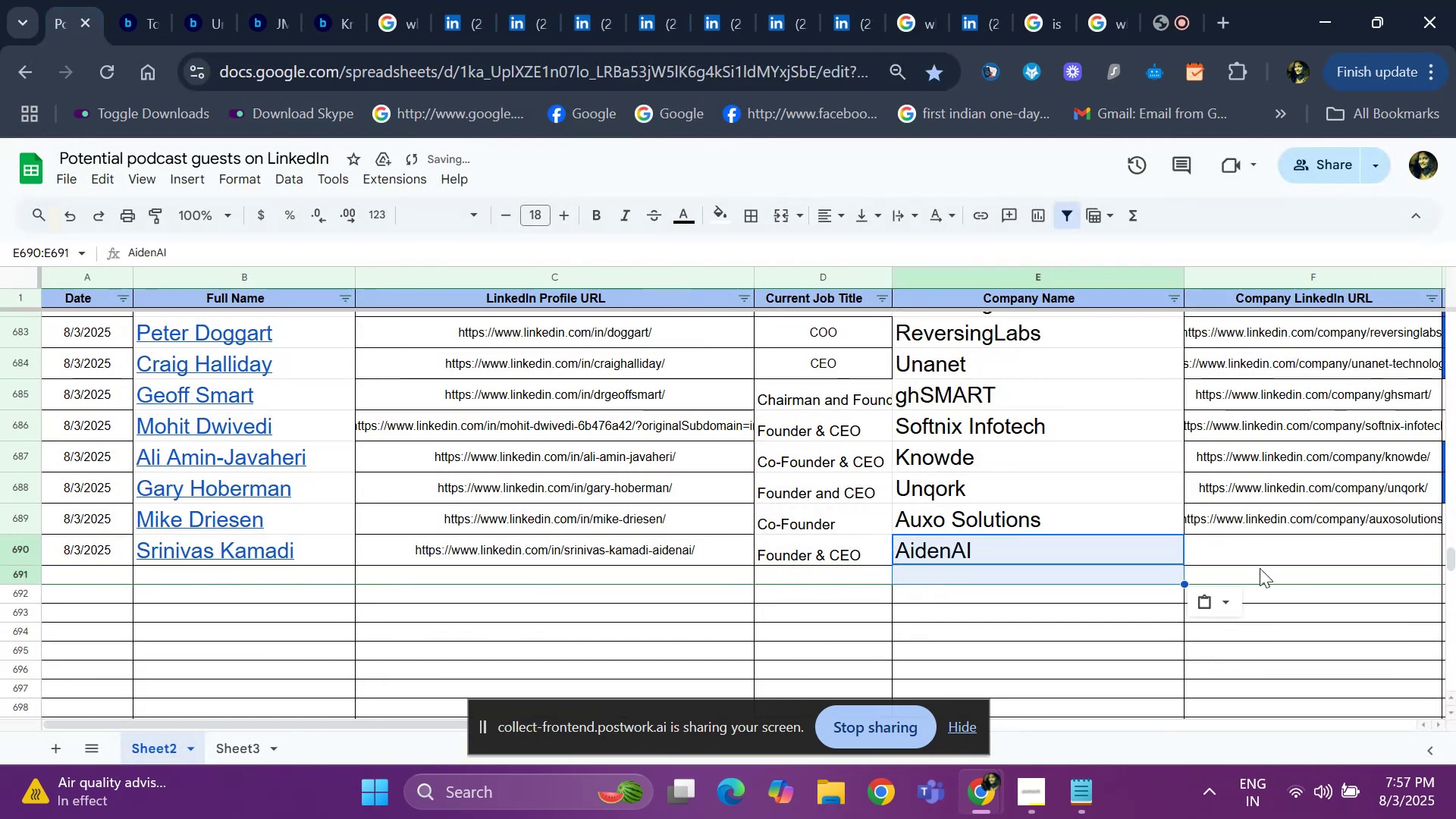 
left_click([1256, 557])
 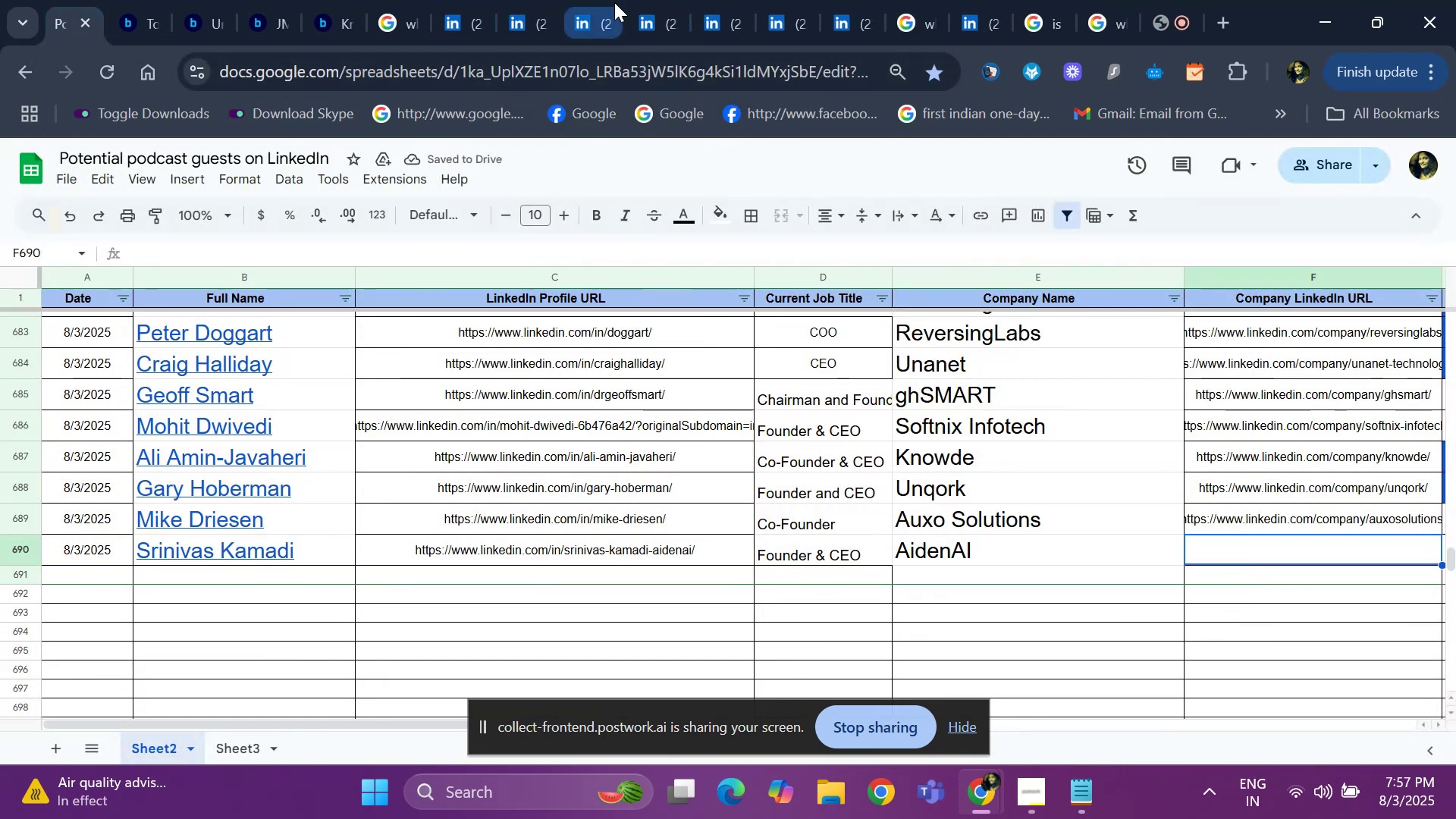 
left_click([599, 17])
 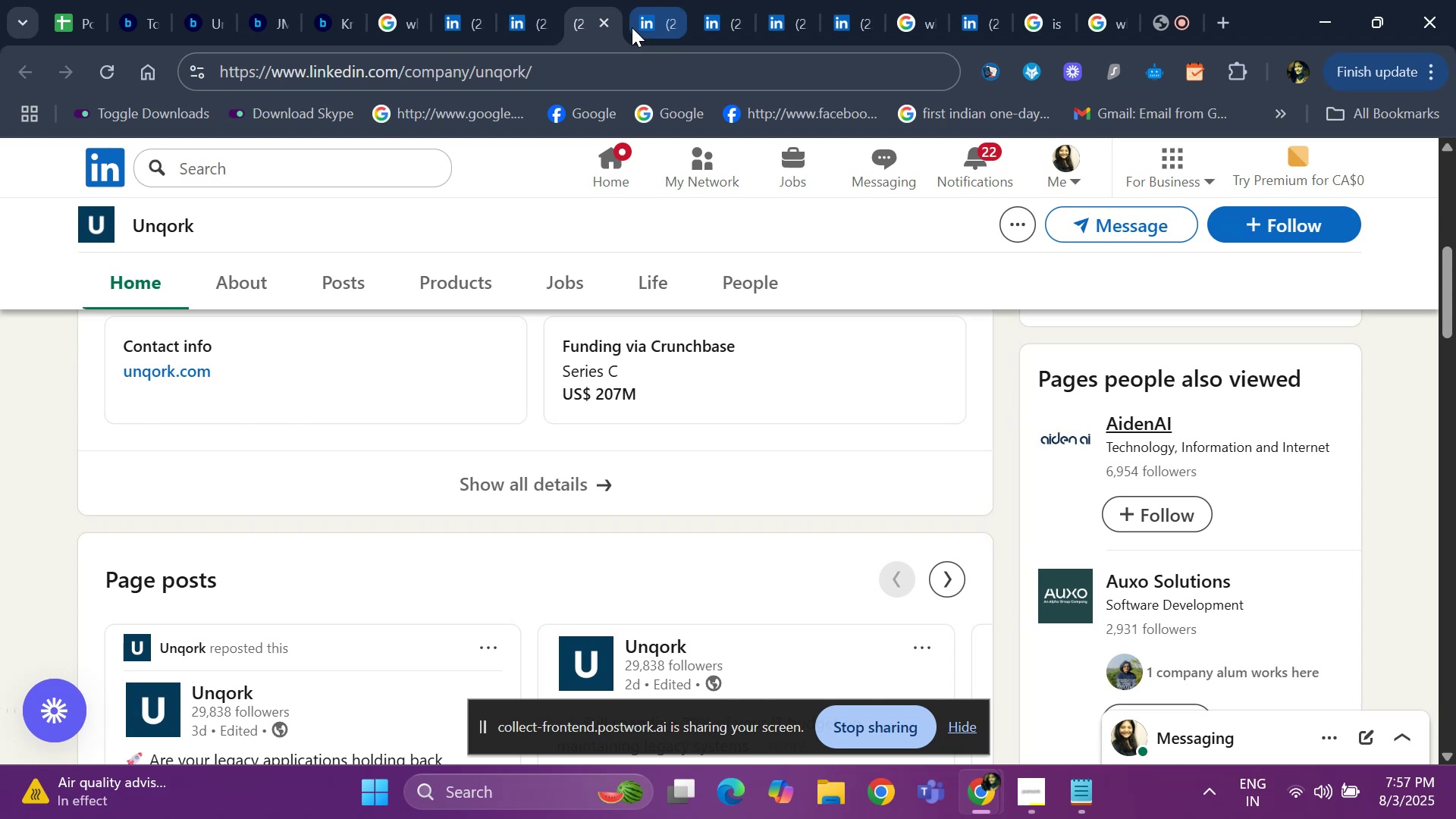 
left_click([642, 21])
 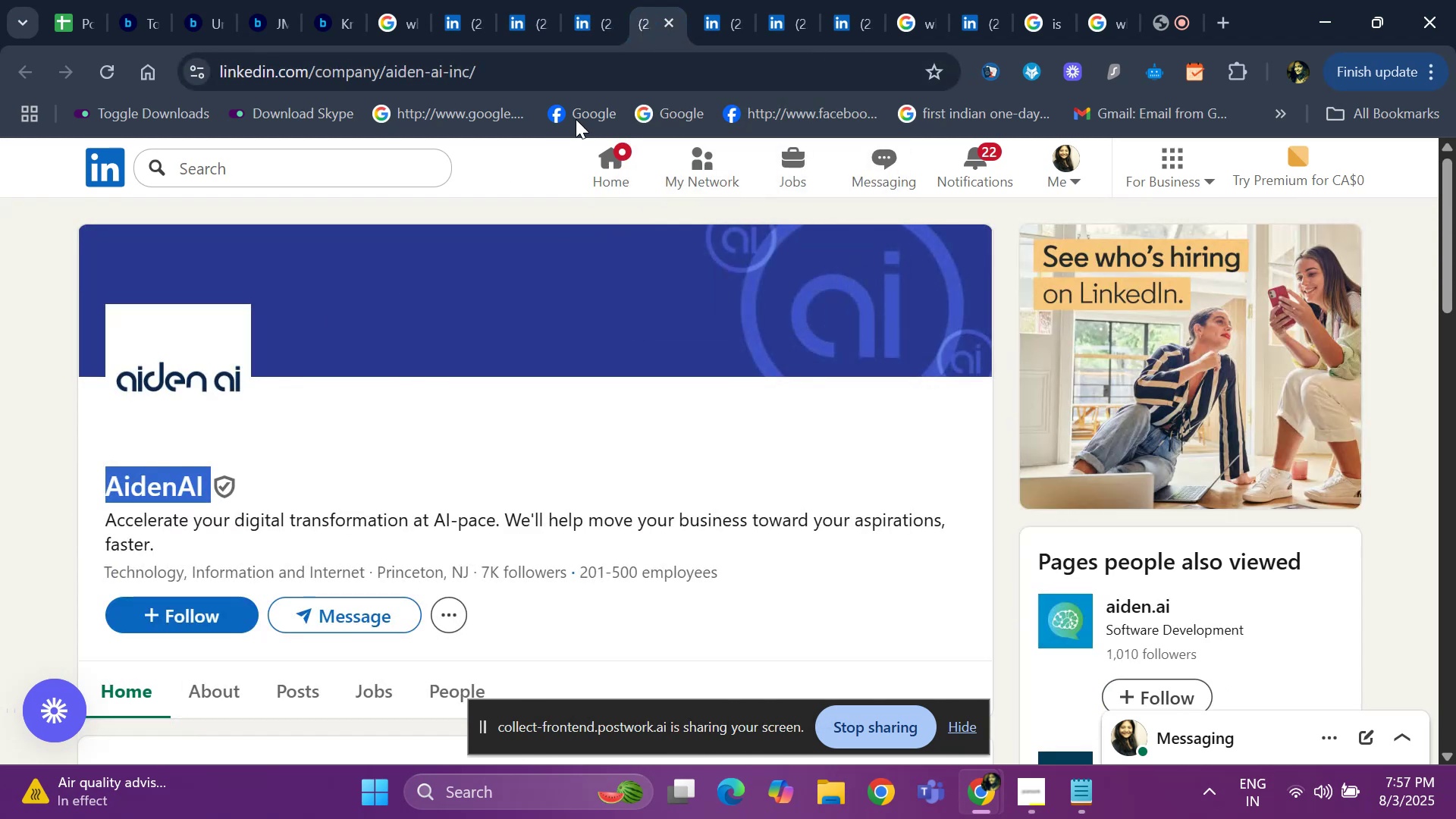 
left_click([587, 80])
 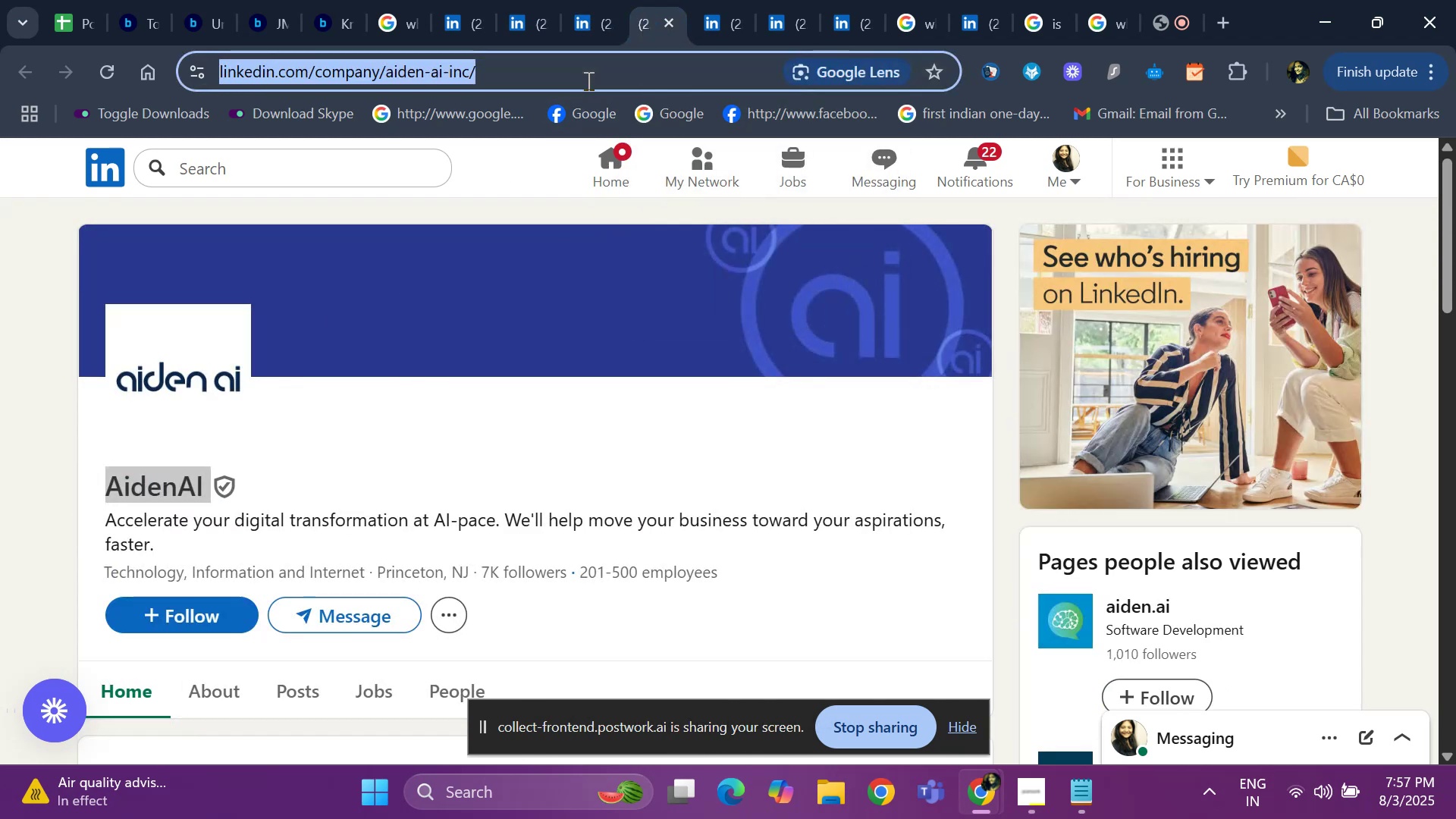 
key(Control+C)
 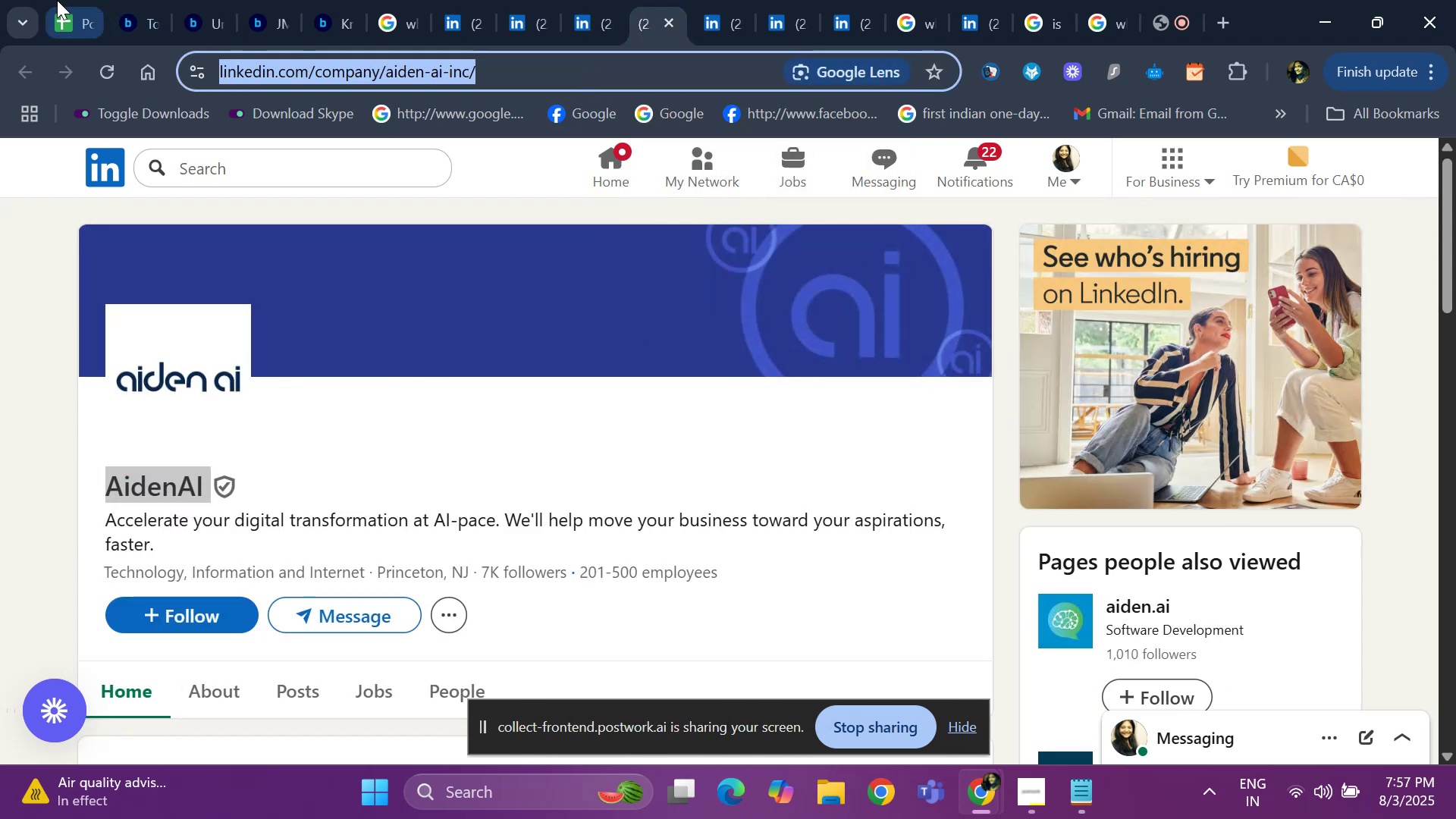 
left_click([51, 2])
 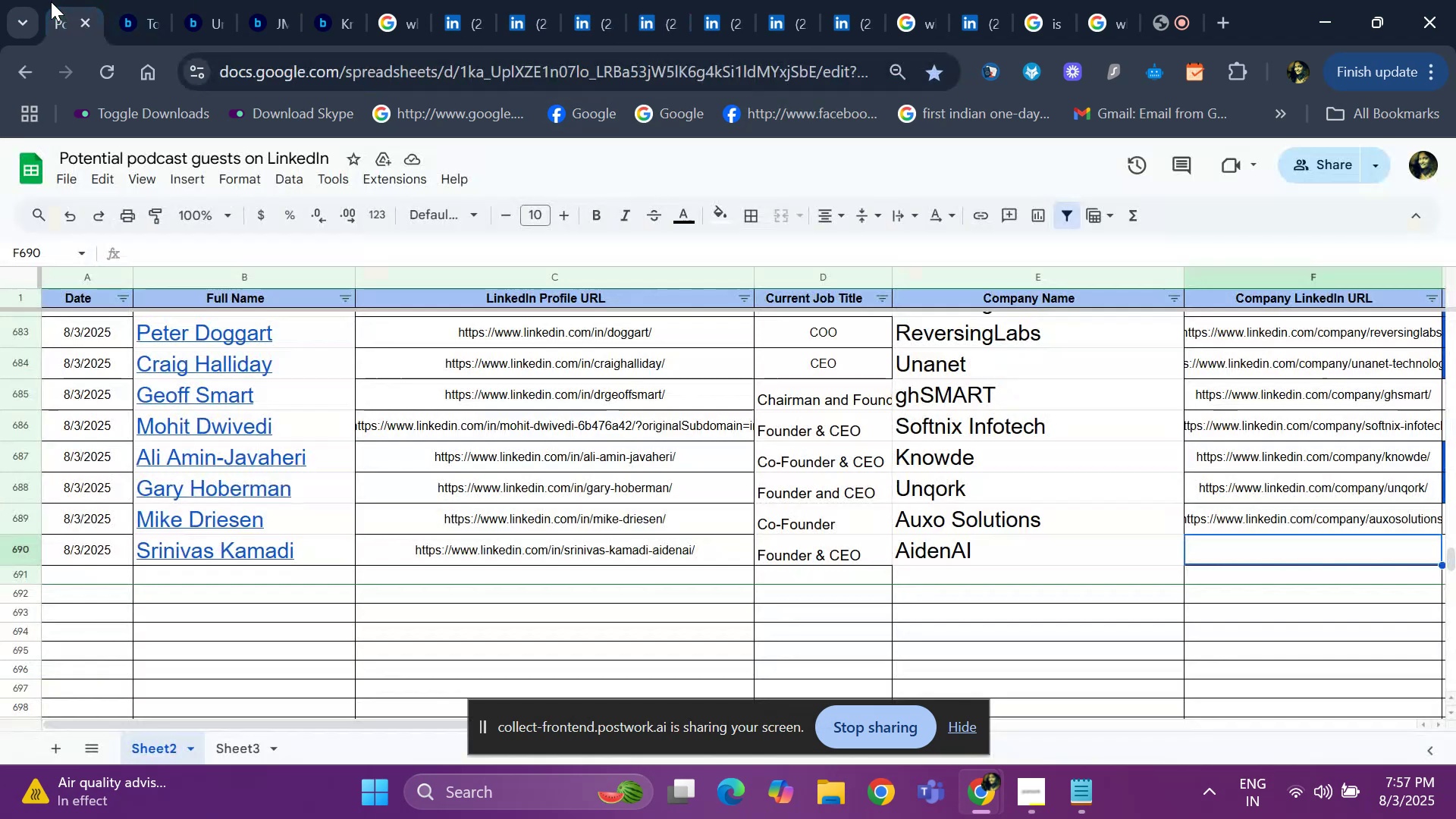 
key(Control+V)
 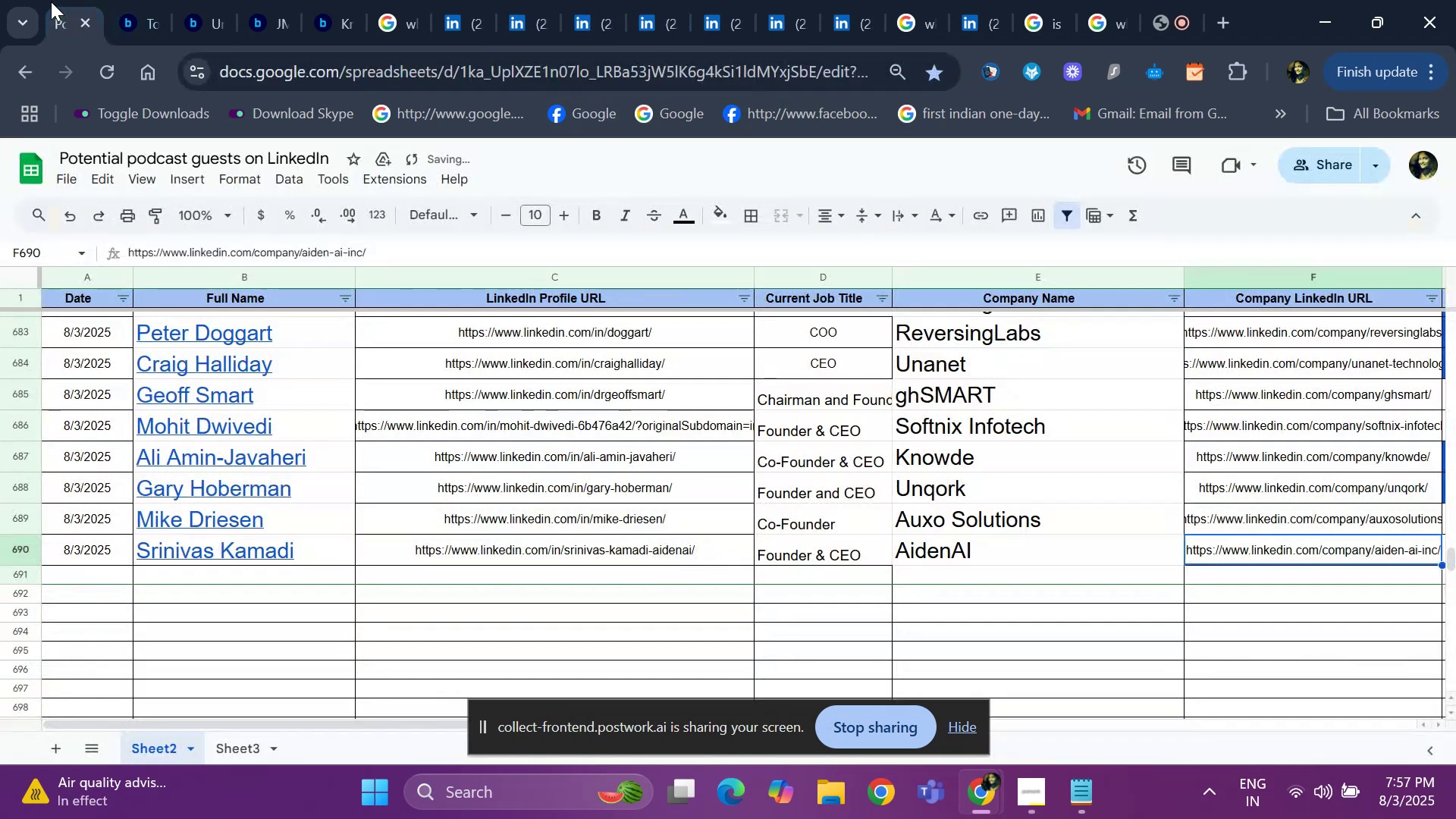 
key(ArrowRight)
 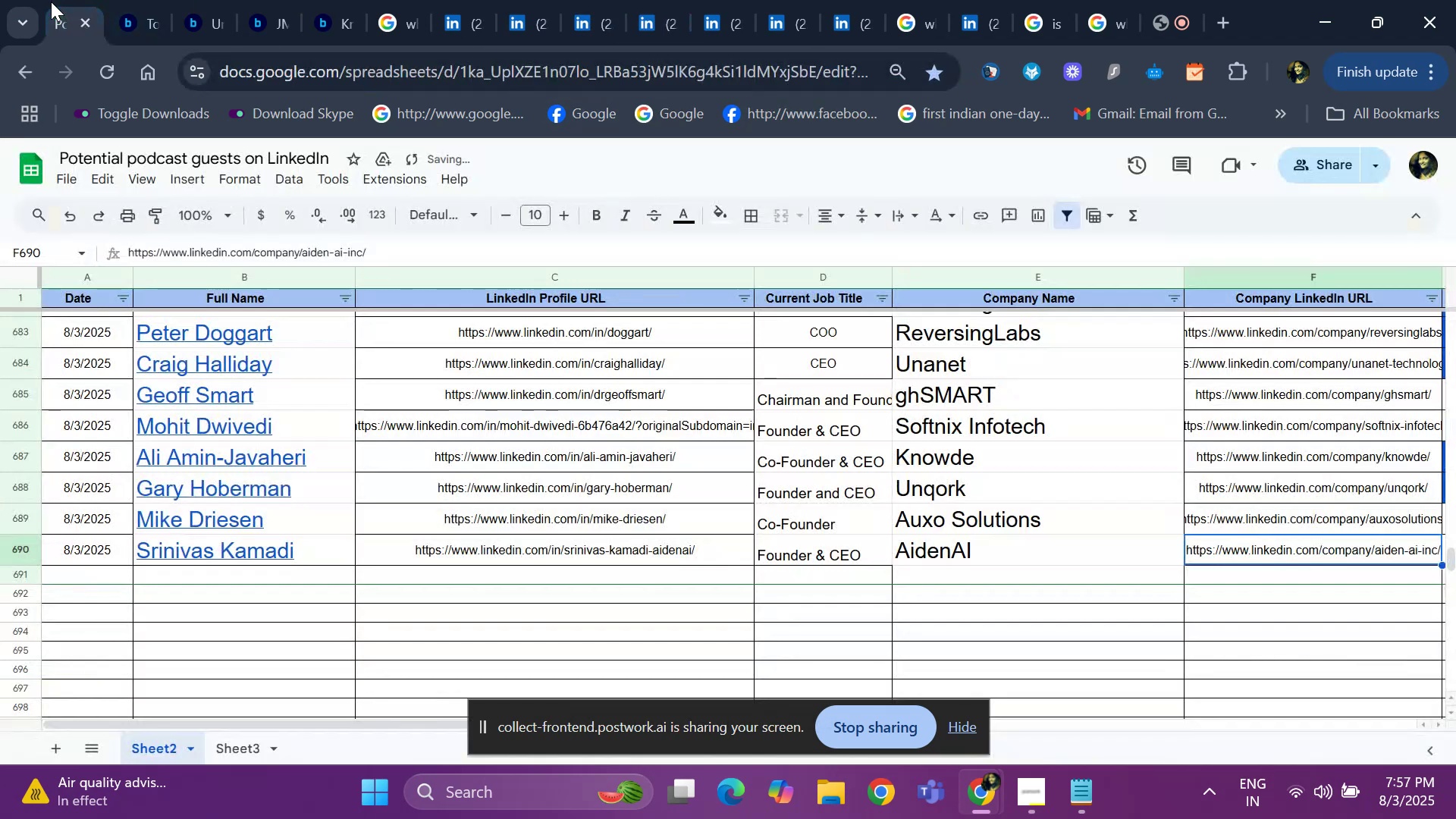 
key(ArrowRight)
 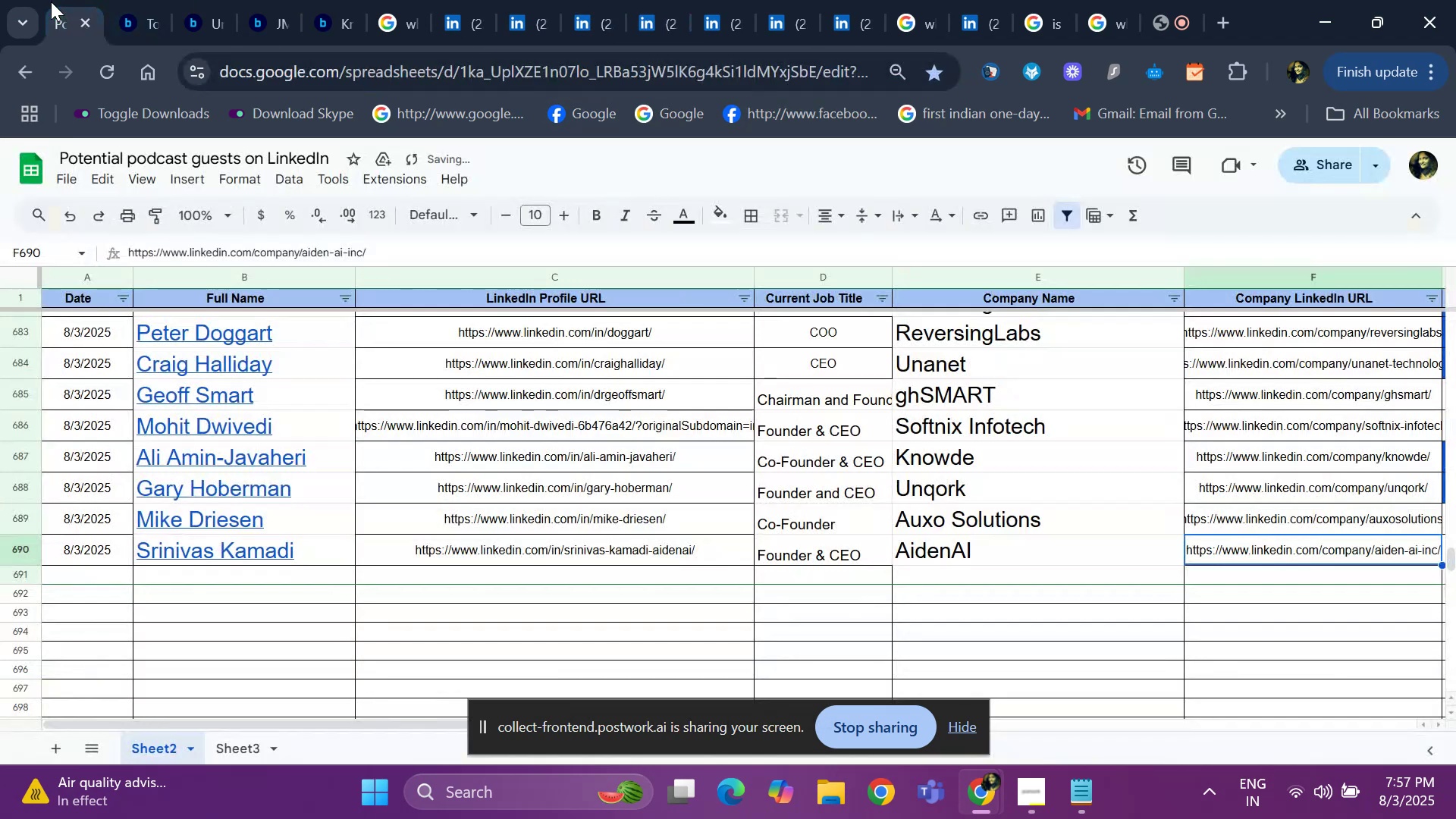 
key(ArrowRight)
 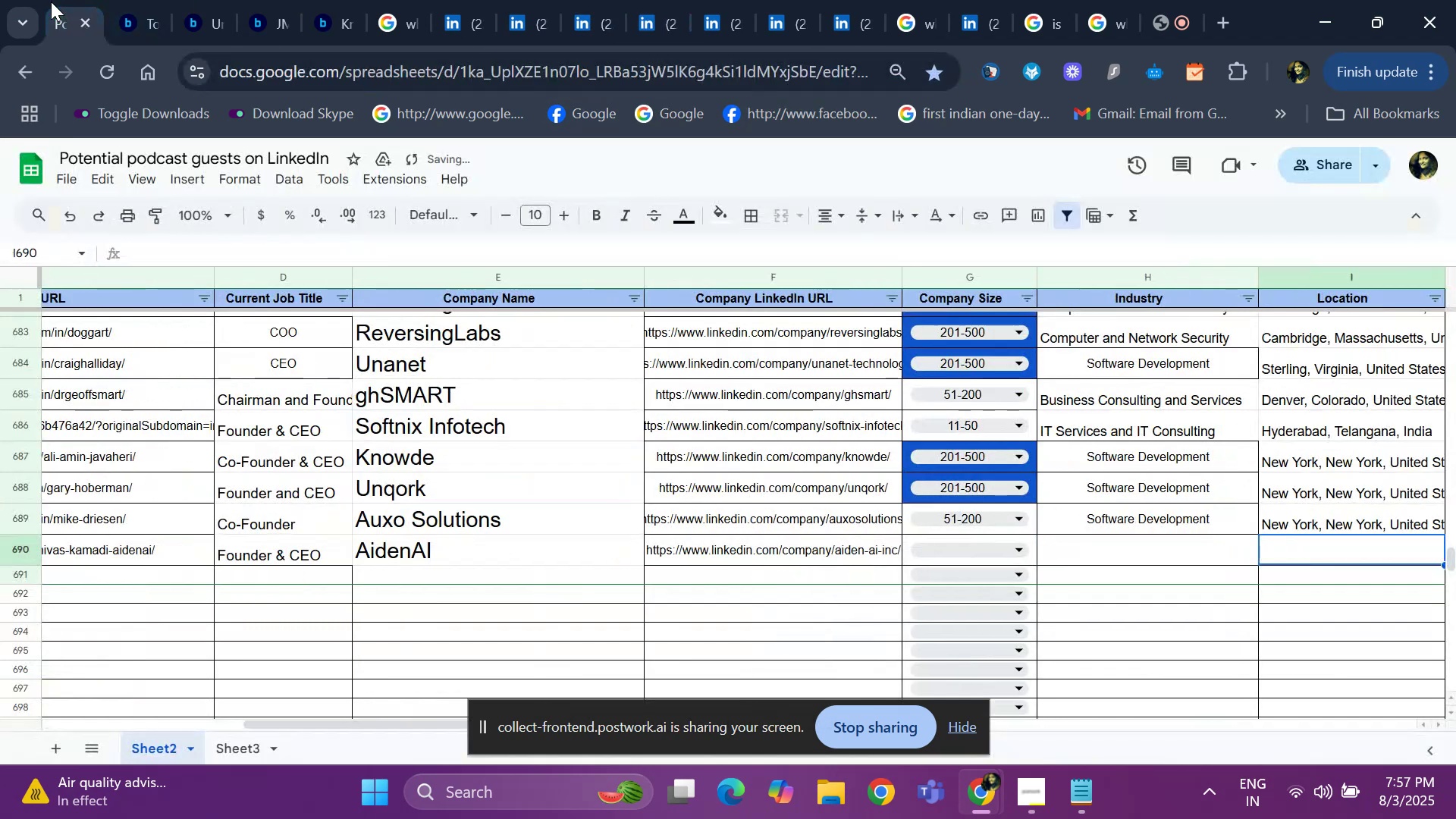 
key(ArrowLeft)
 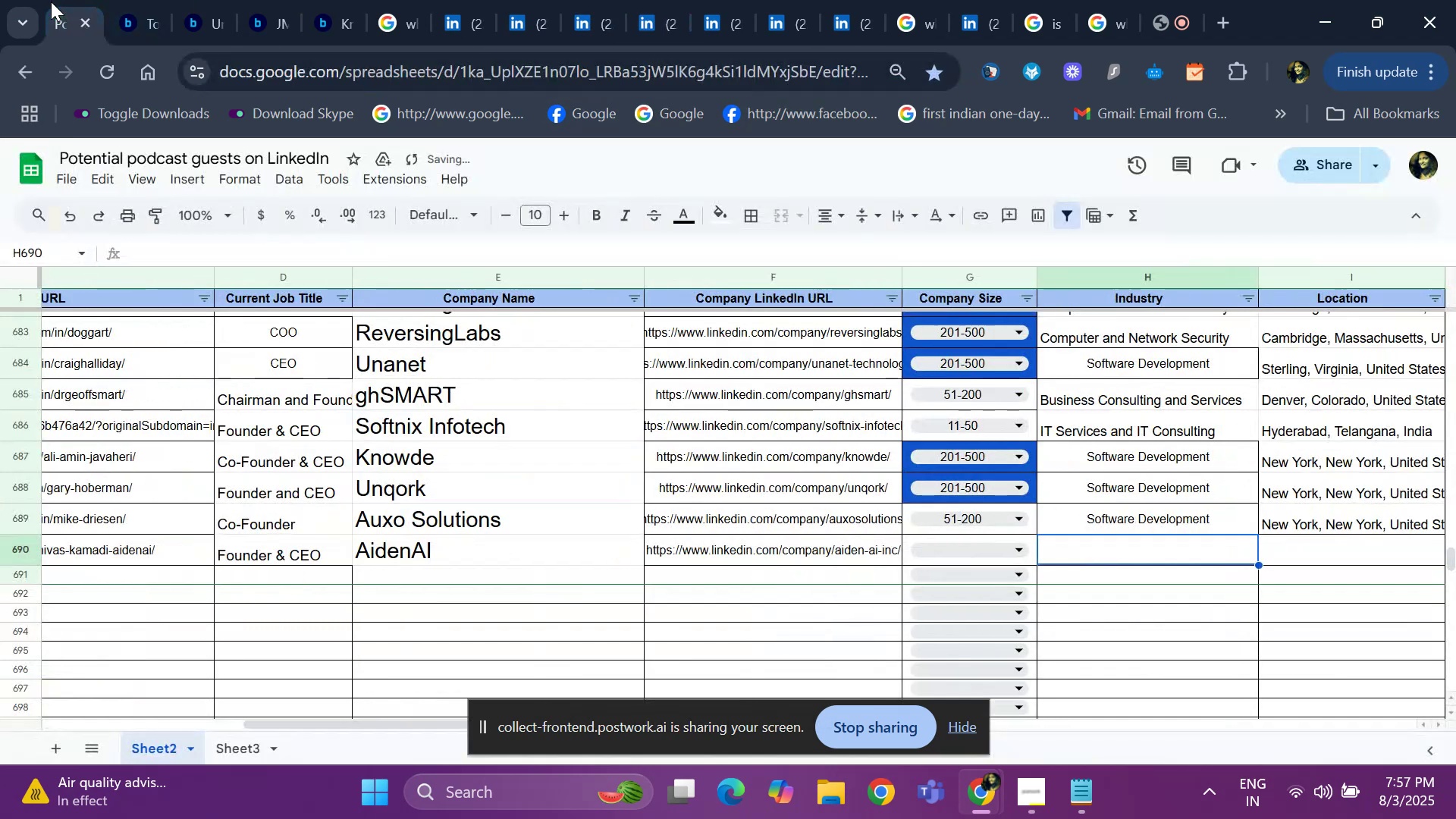 
key(ArrowLeft)
 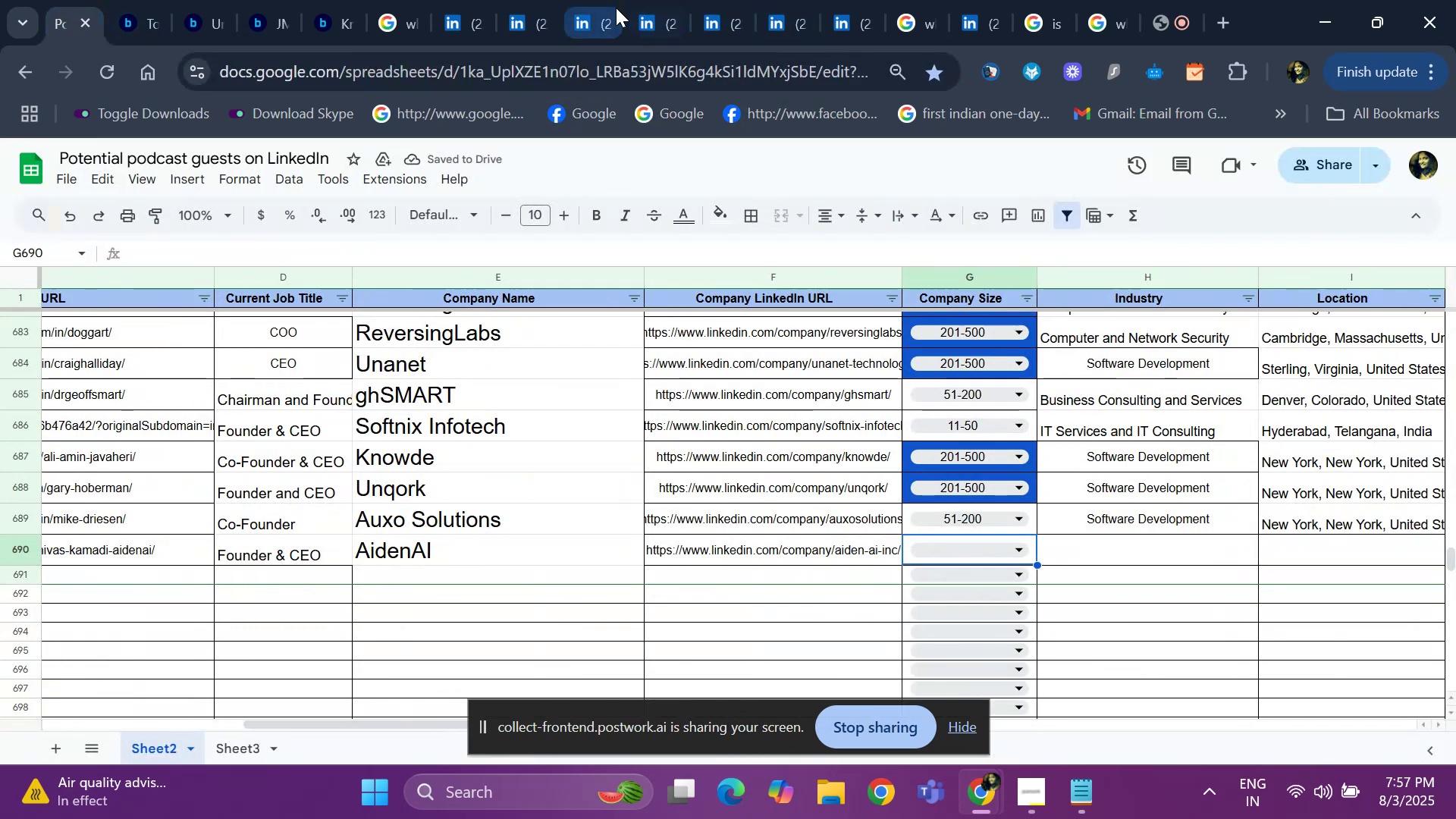 
left_click([637, 16])
 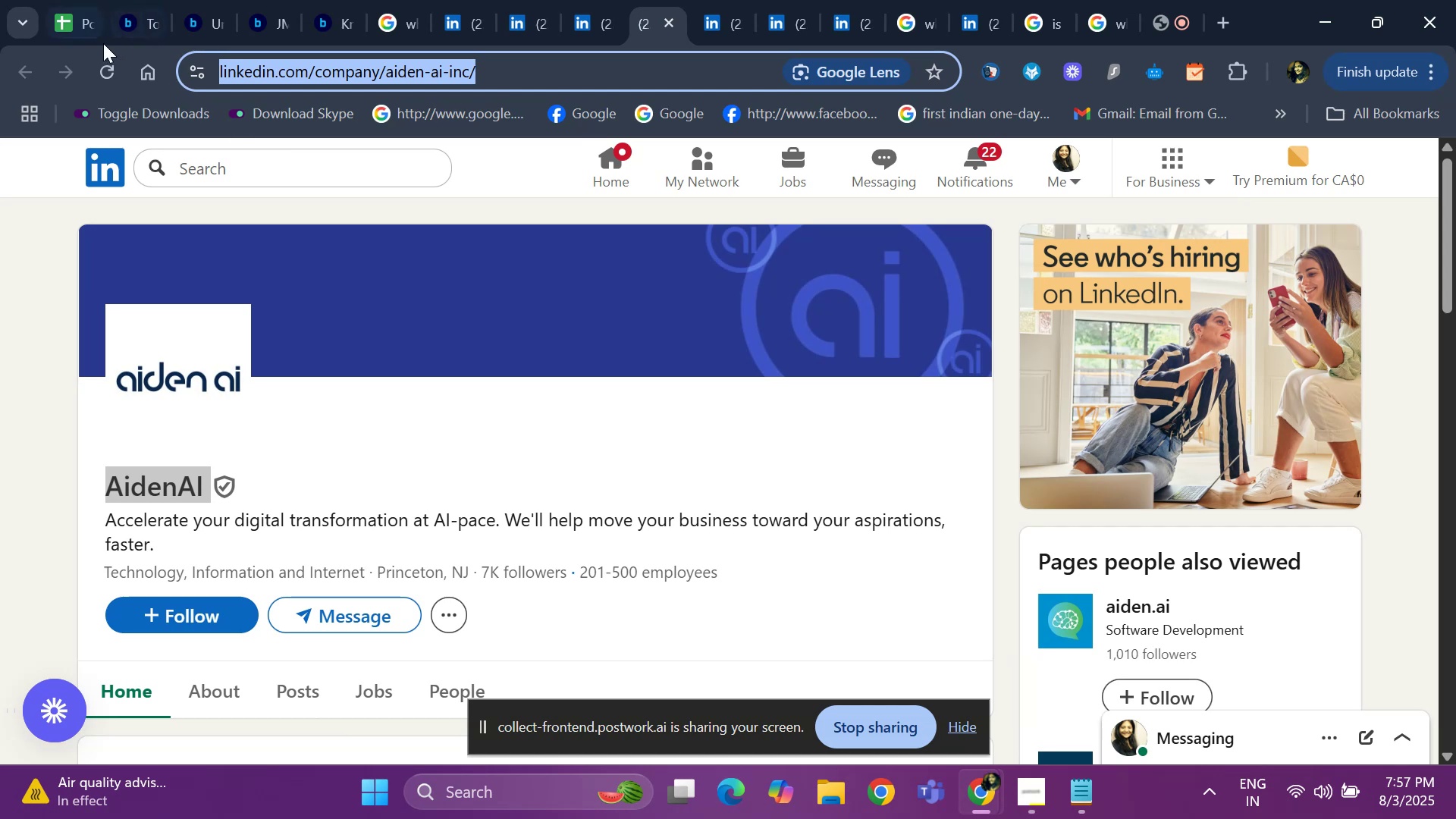 
left_click([70, 25])
 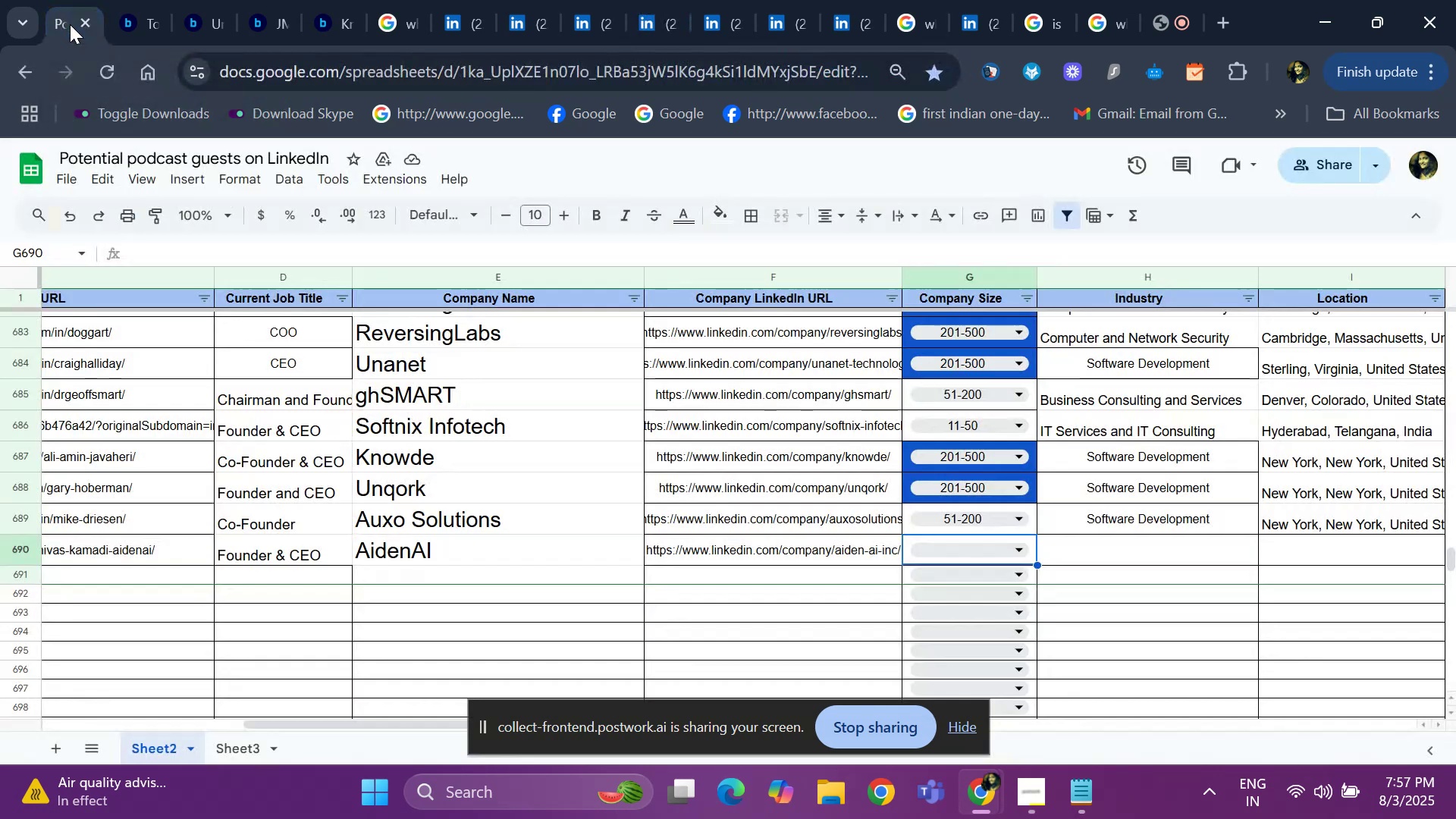 
key(ArrowUp)
 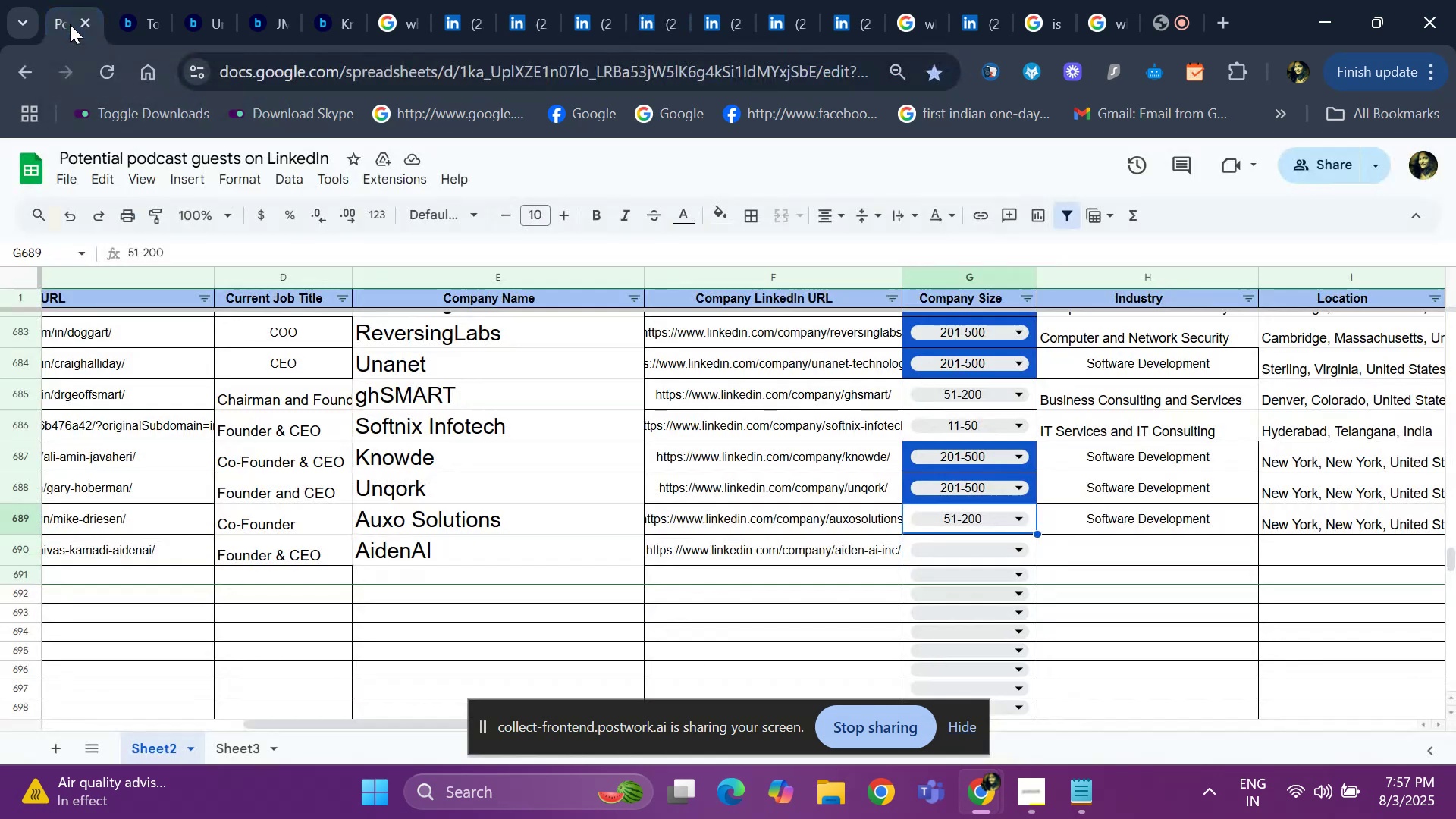 
key(ArrowUp)
 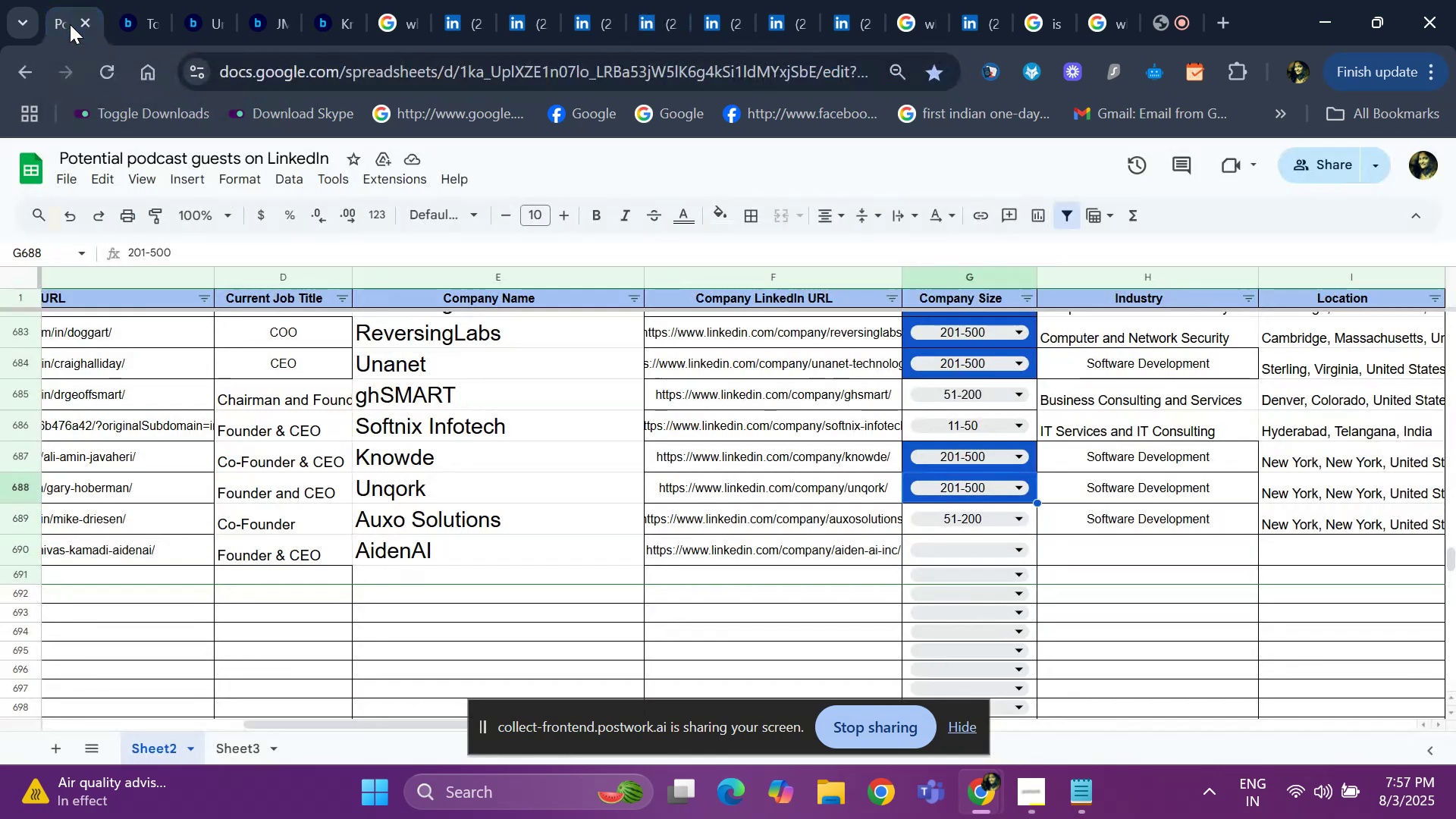 
key(ArrowUp)
 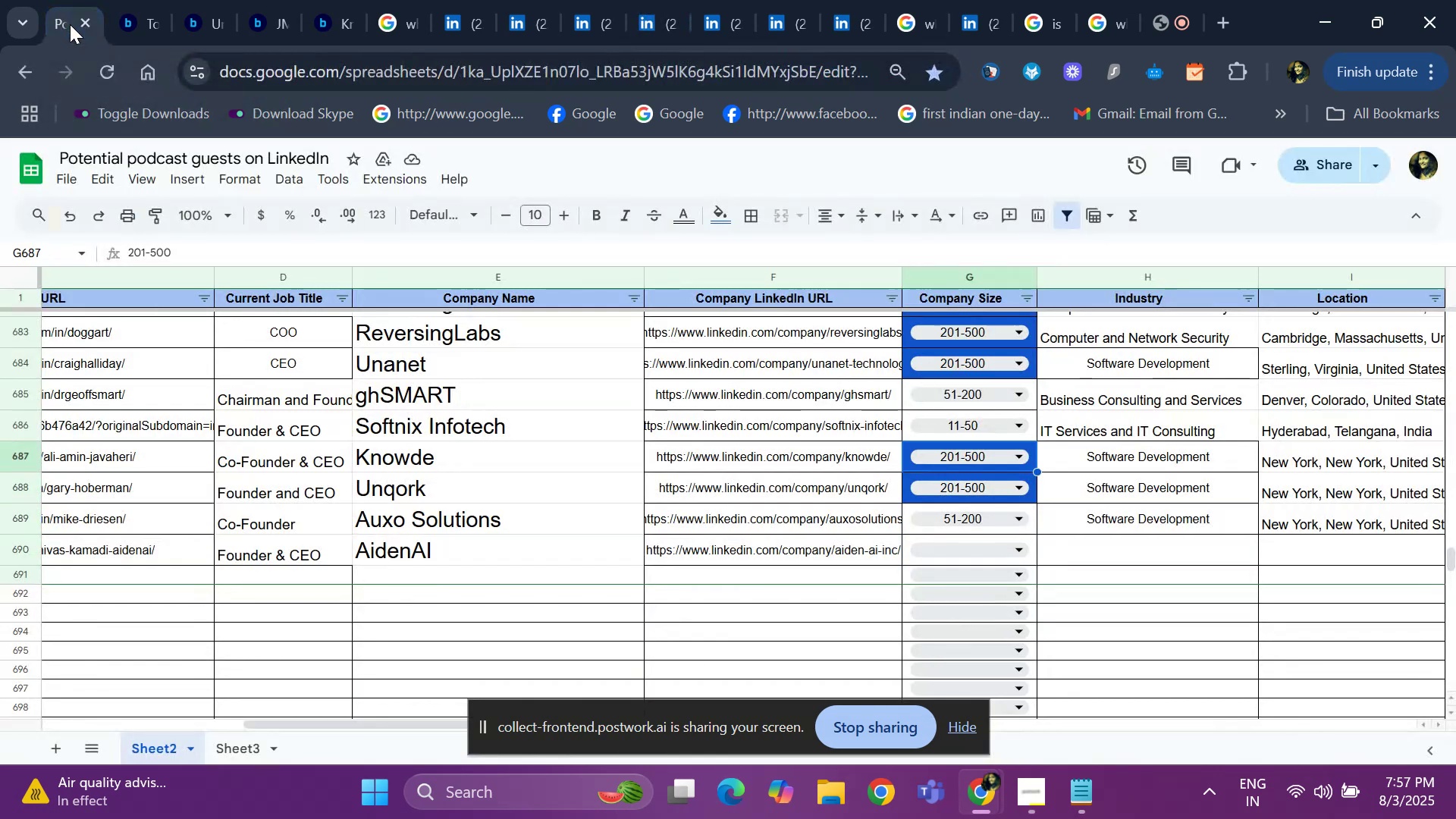 
key(ArrowDown)
 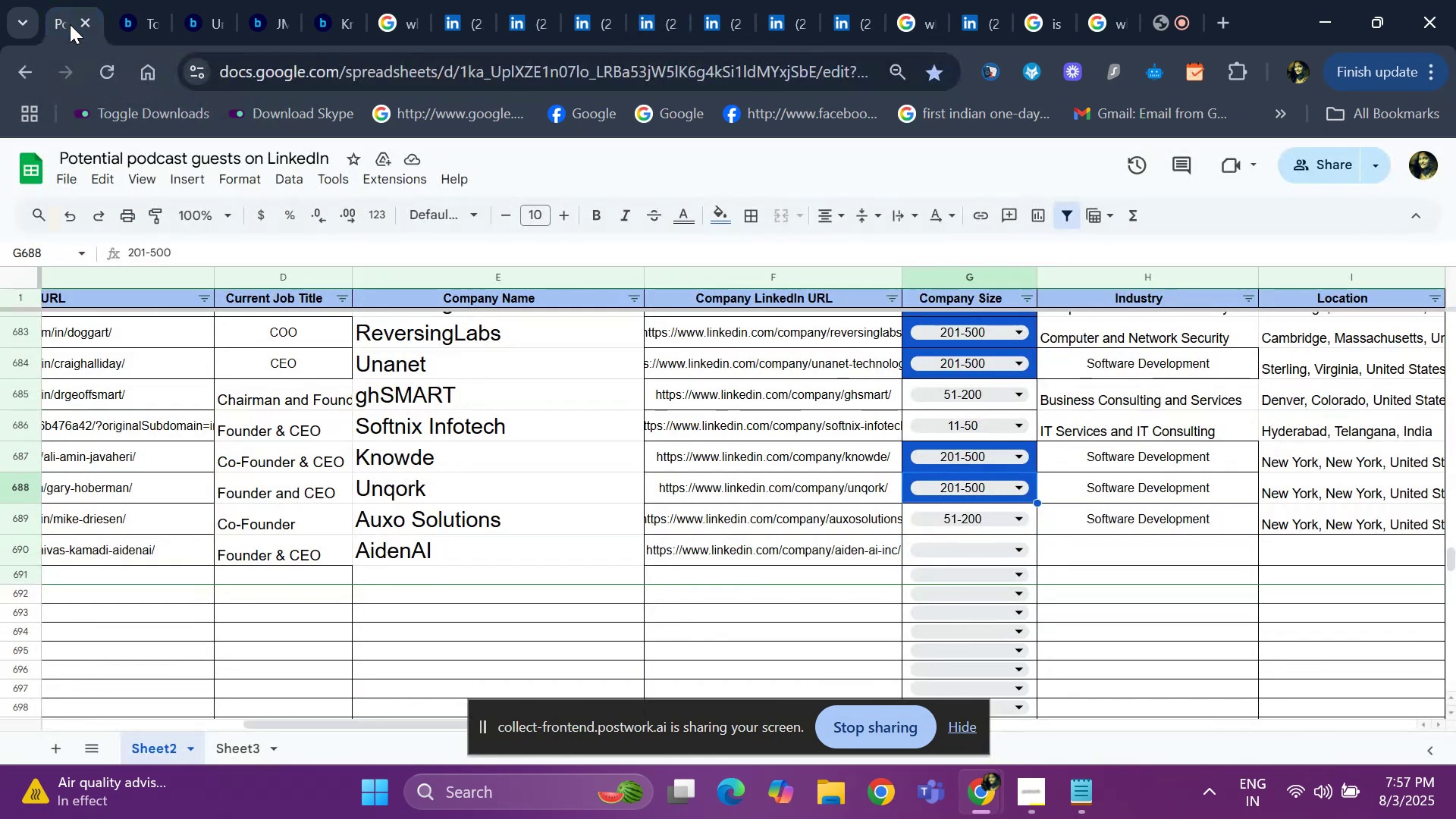 
key(ArrowDown)
 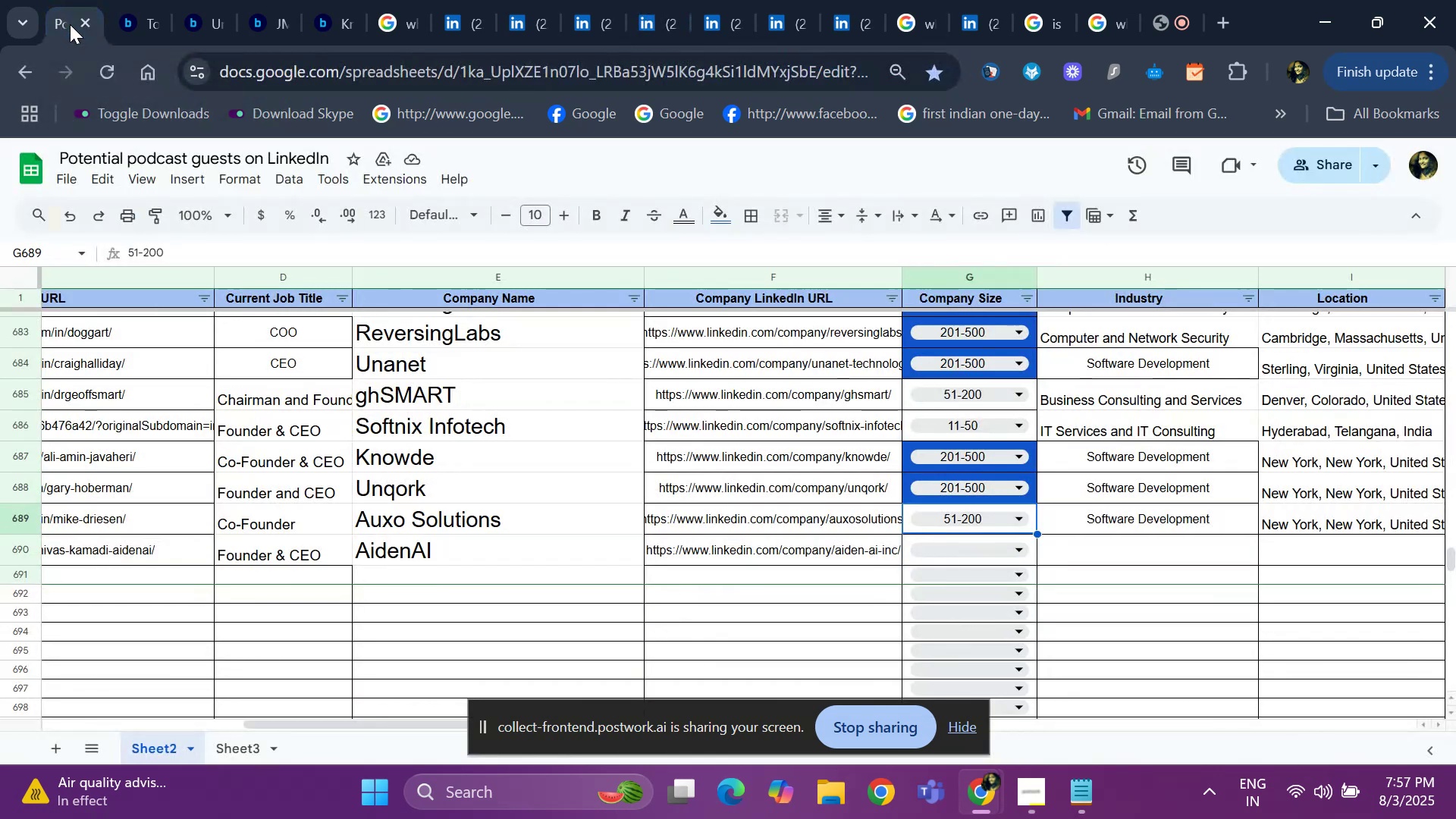 
key(ArrowDown)
 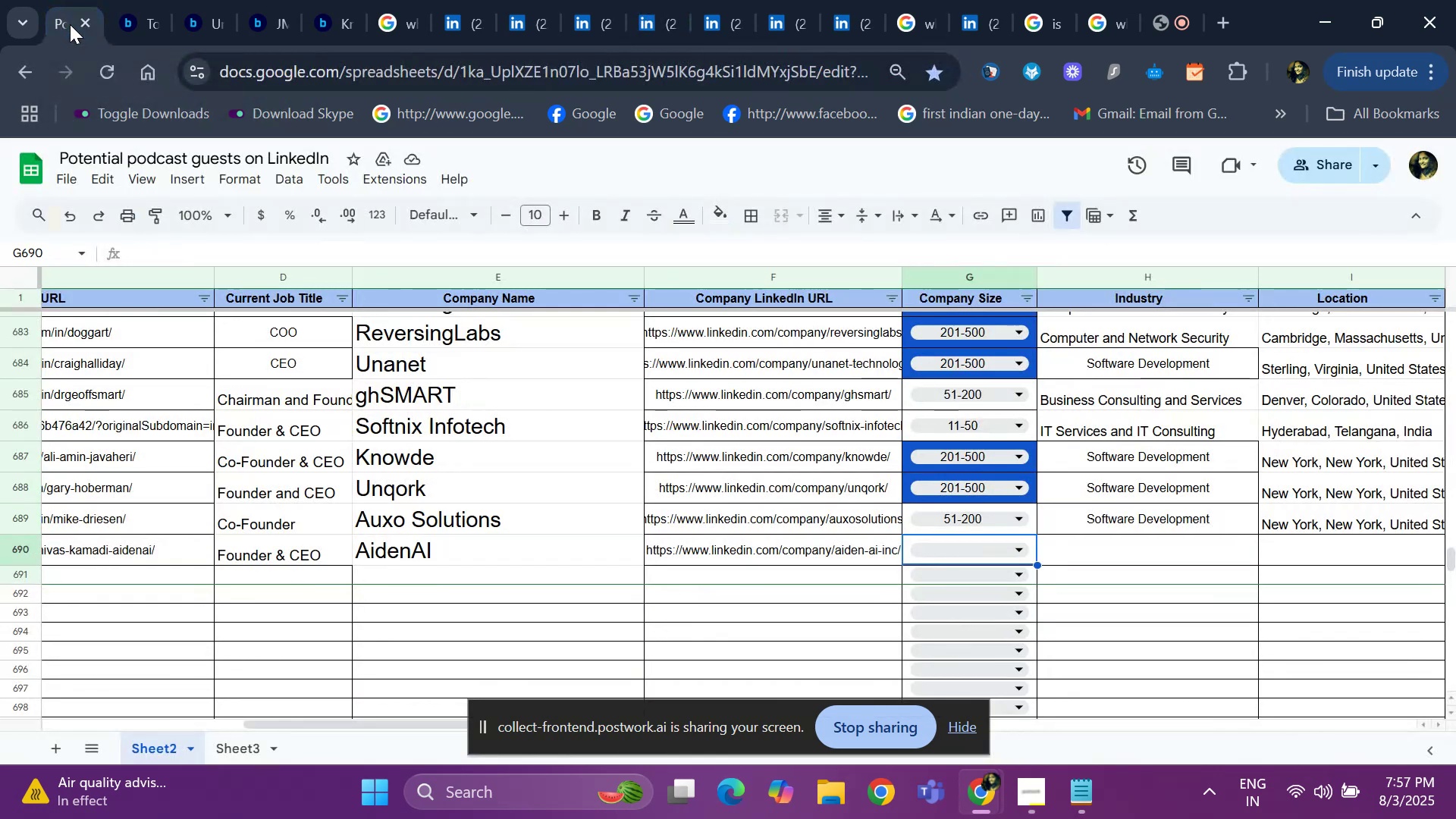 
key(Enter)
 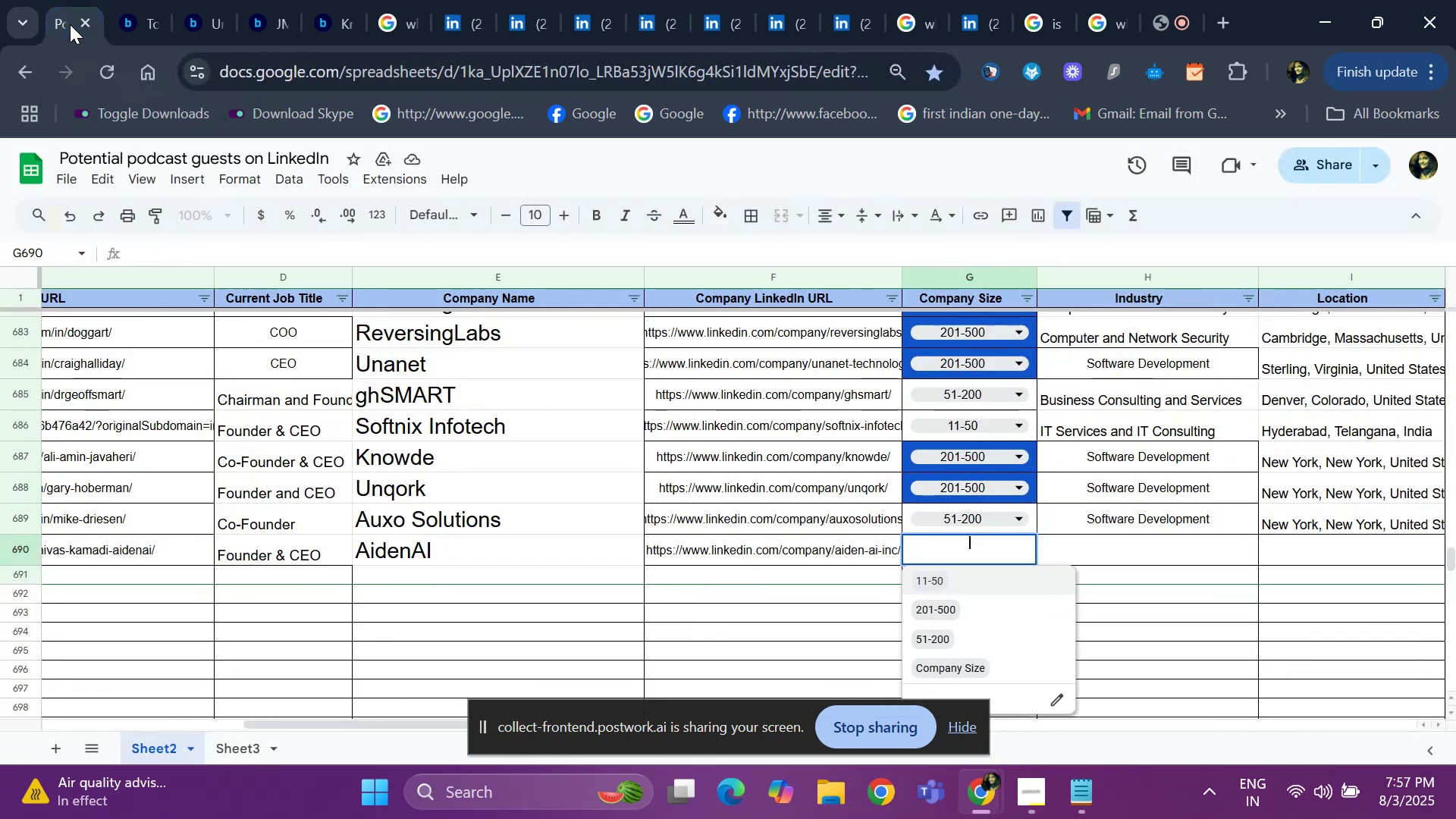 
key(ArrowDown)
 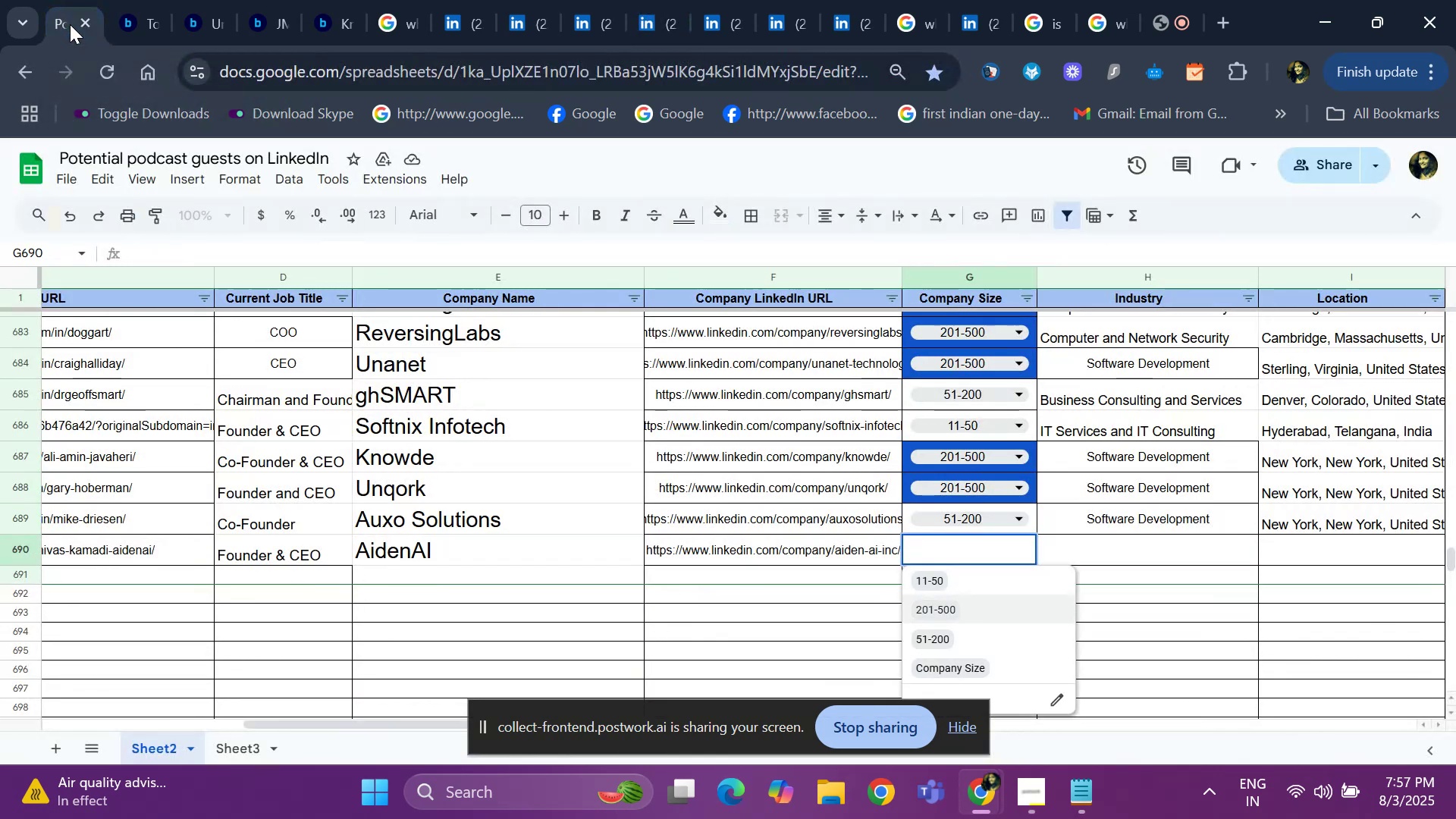 
key(Enter)
 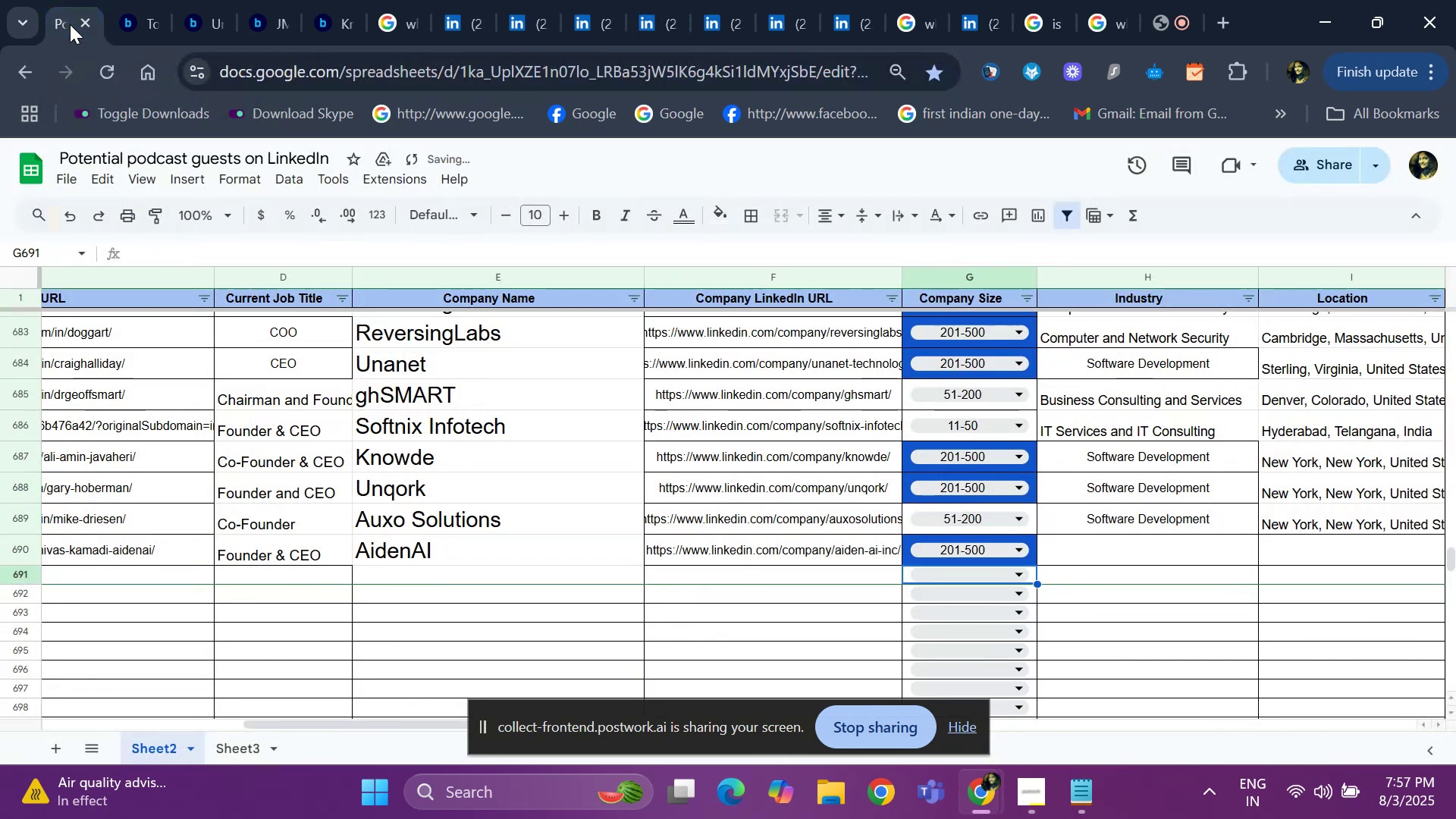 
key(ArrowUp)
 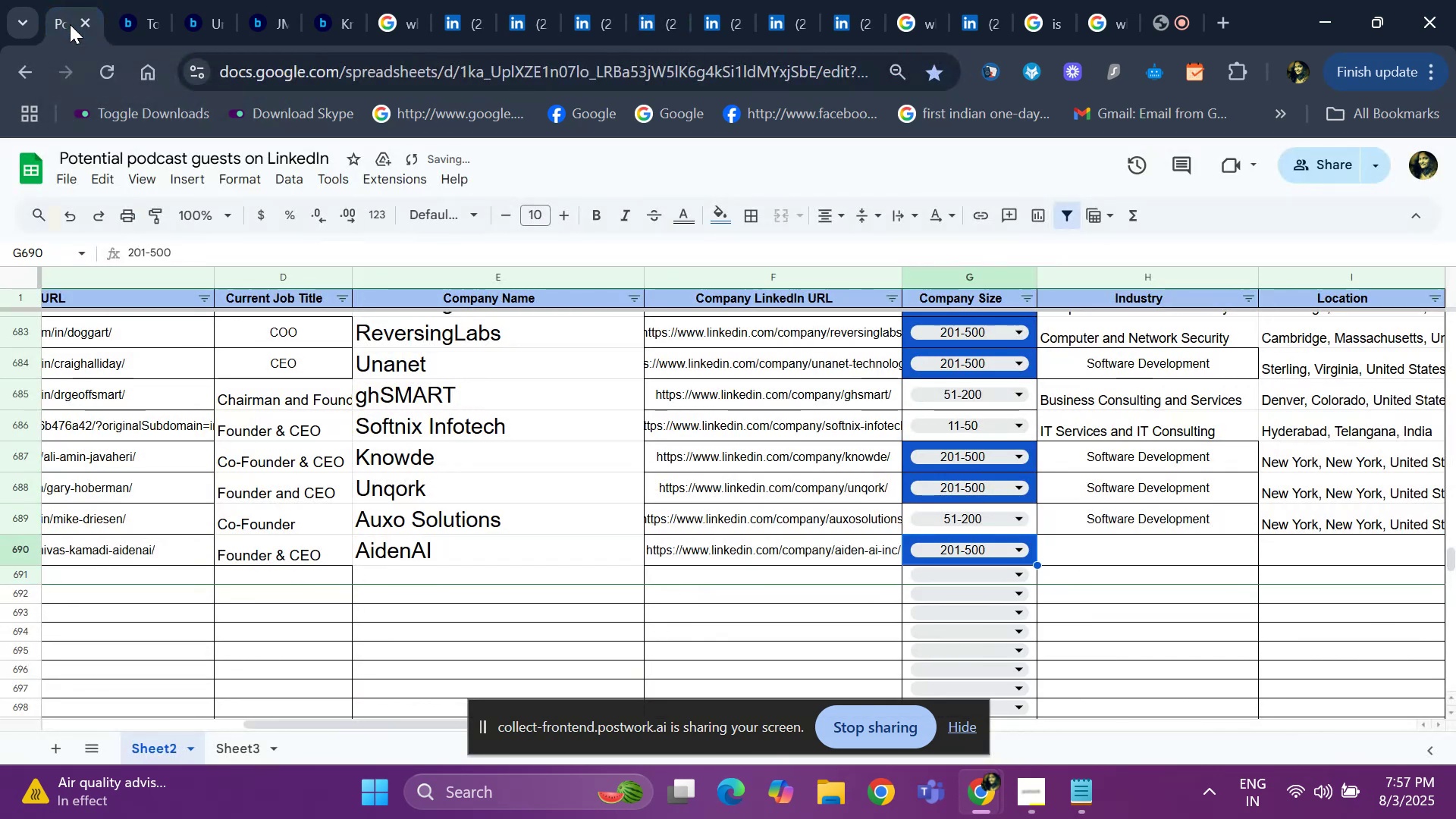 
key(ArrowRight)
 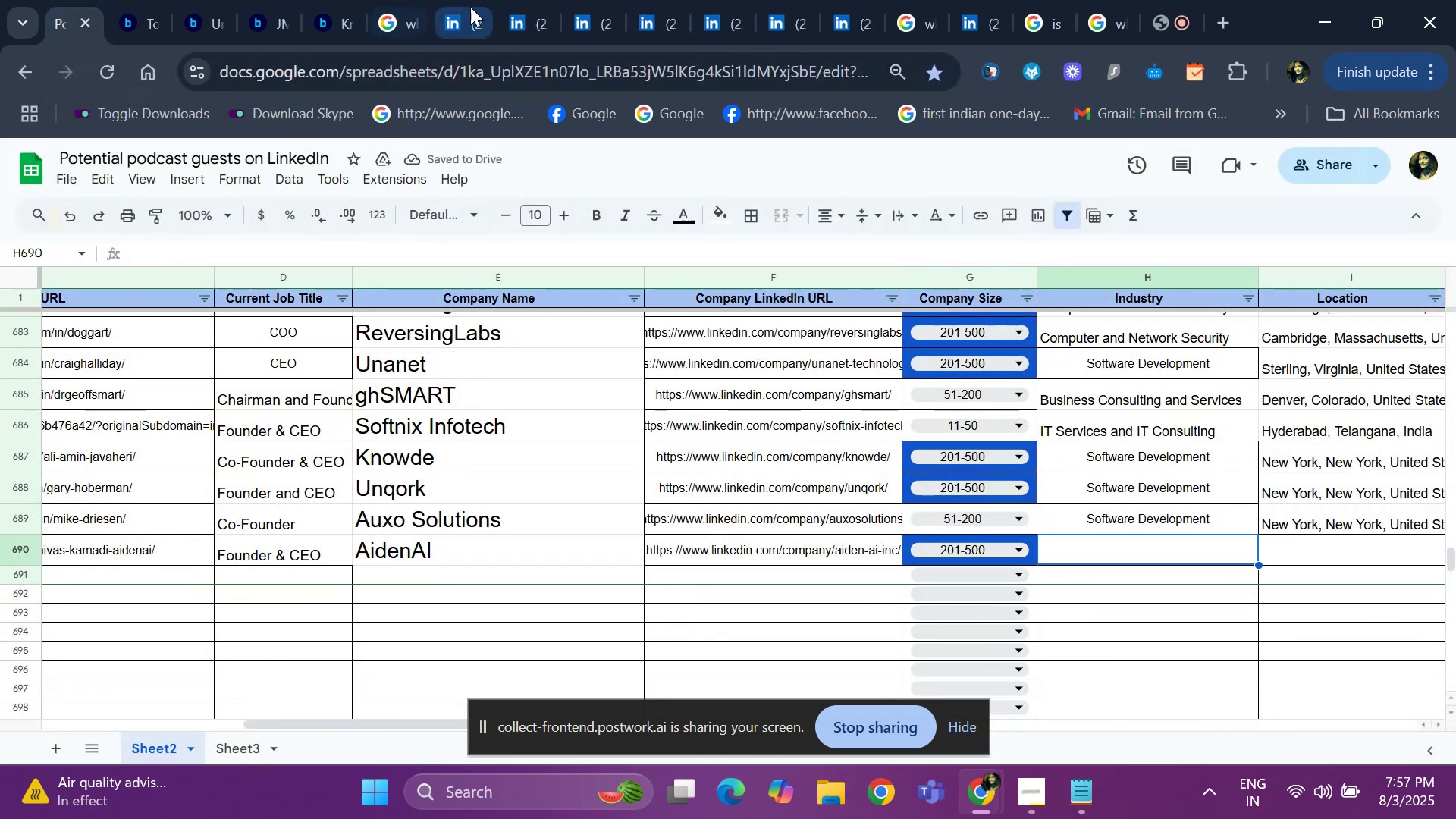 
left_click([598, 14])
 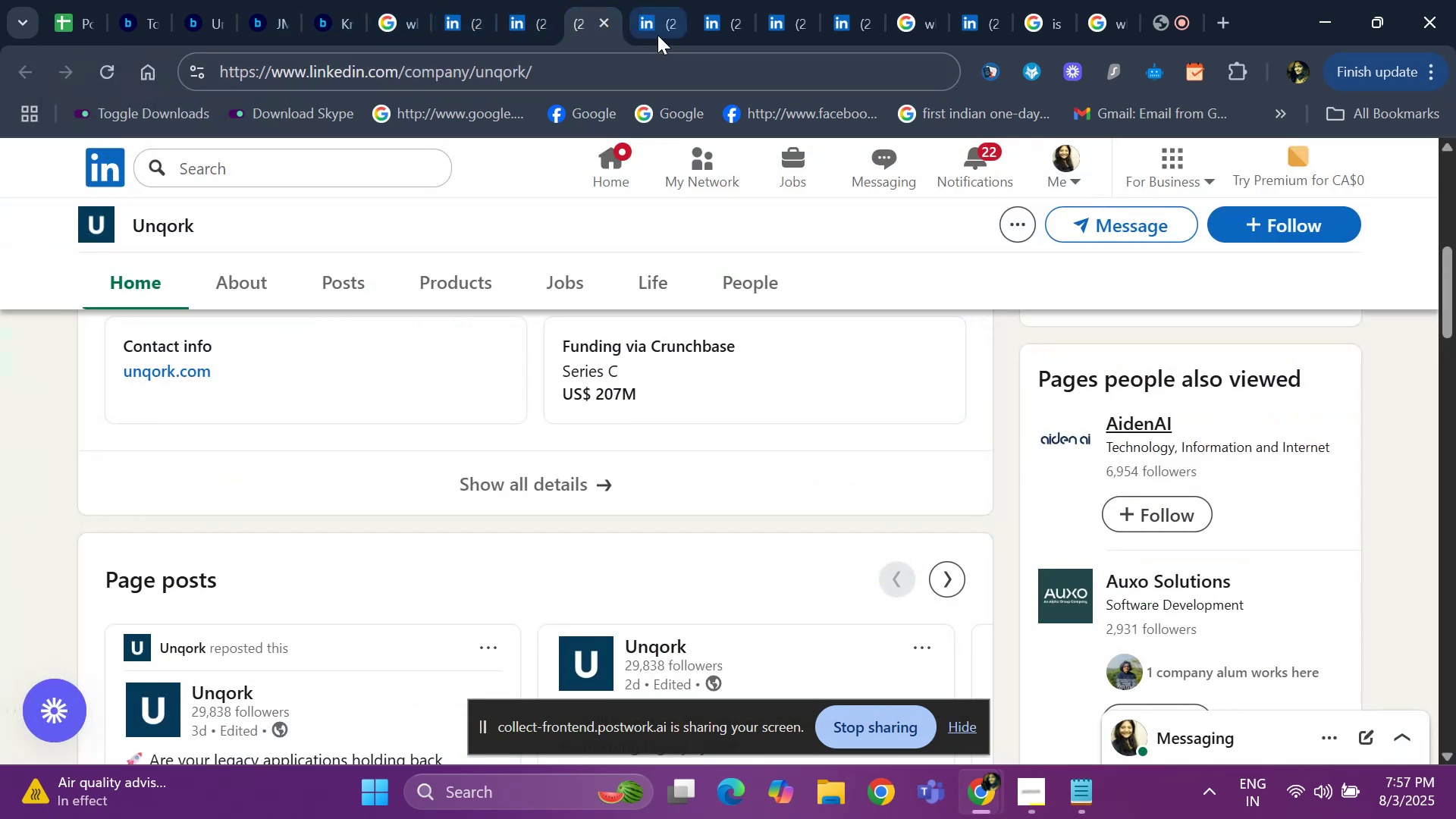 
left_click([672, 19])
 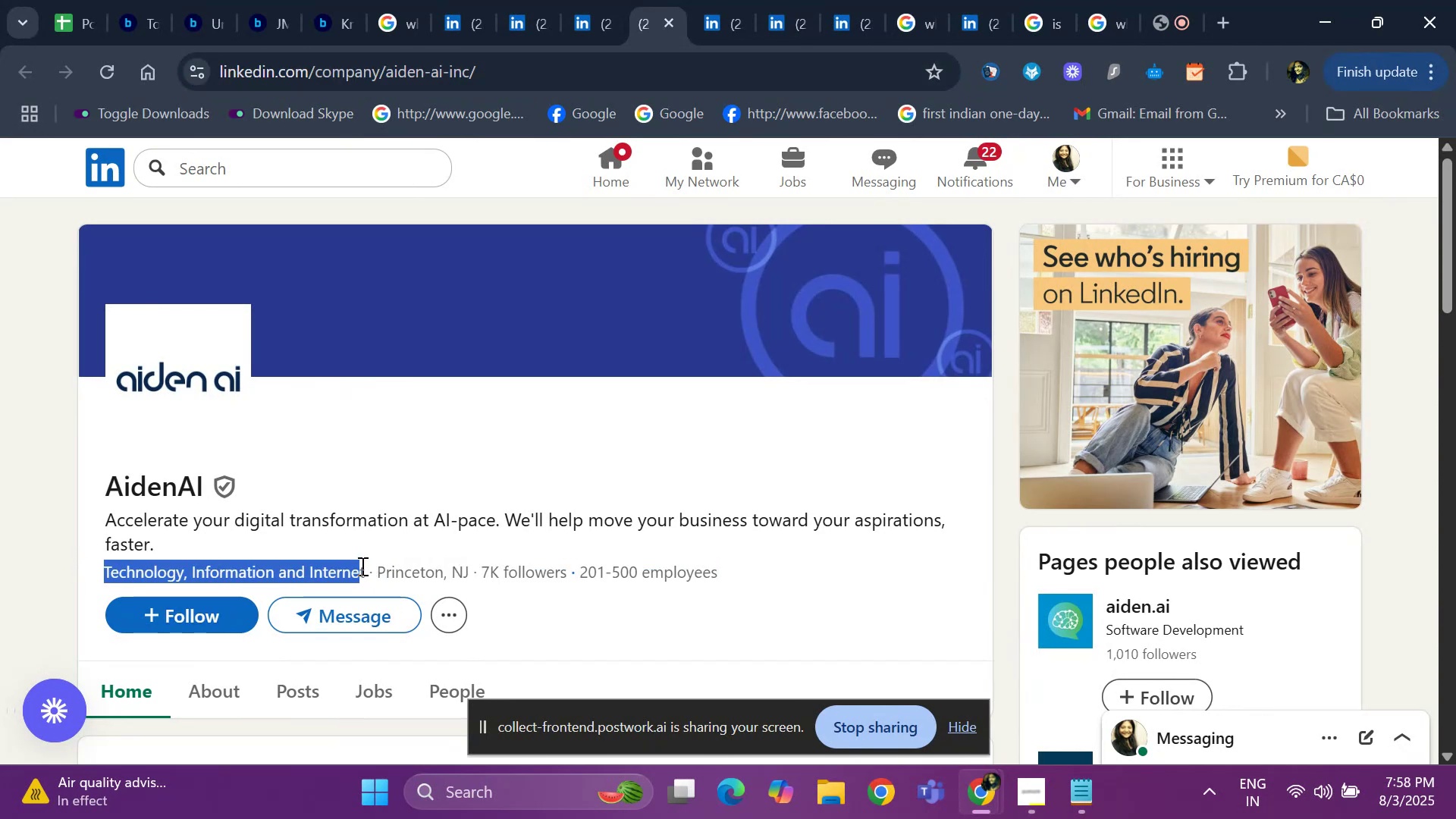 
wait(5.58)
 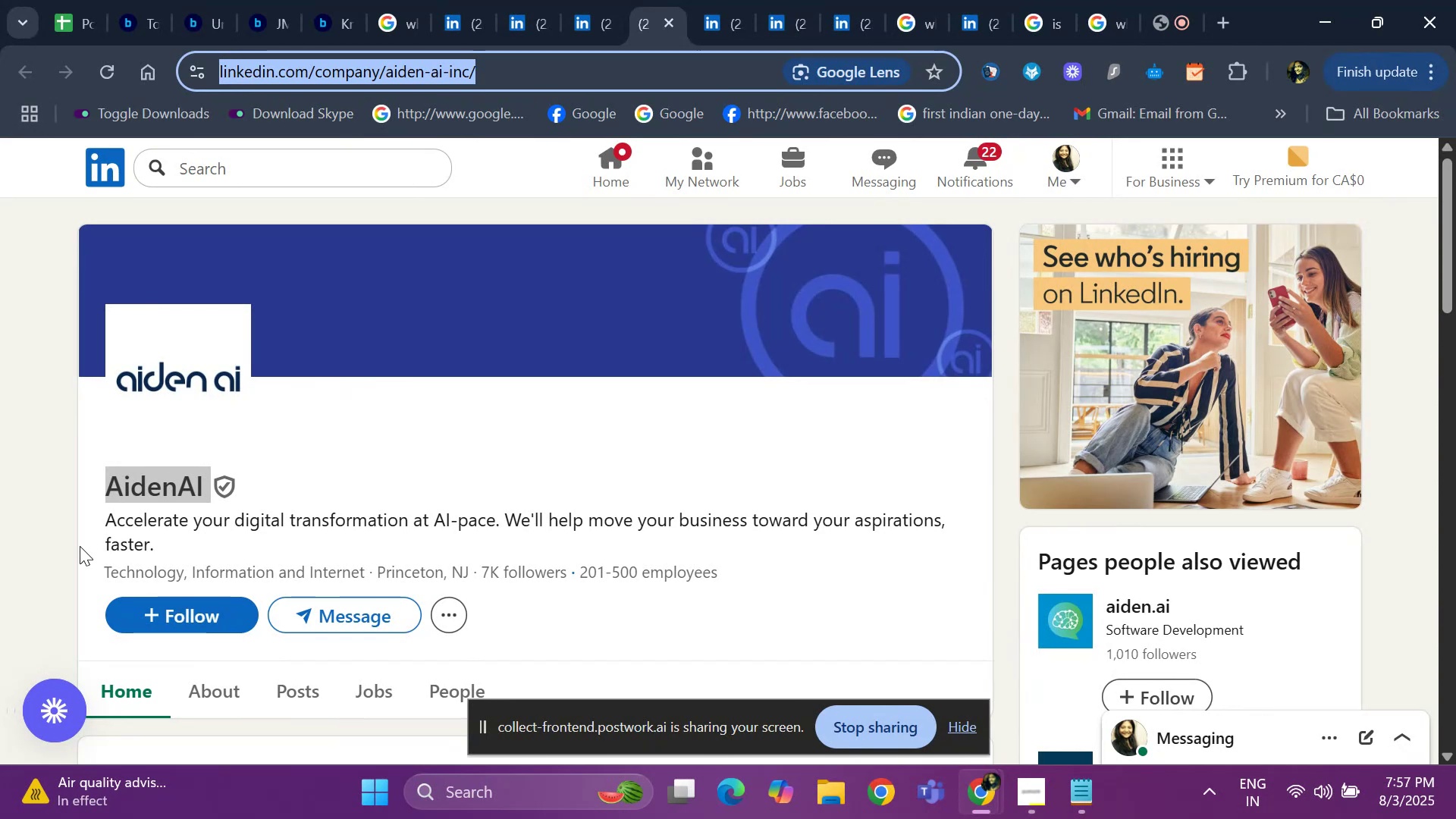 
key(Control+ControlLeft)
 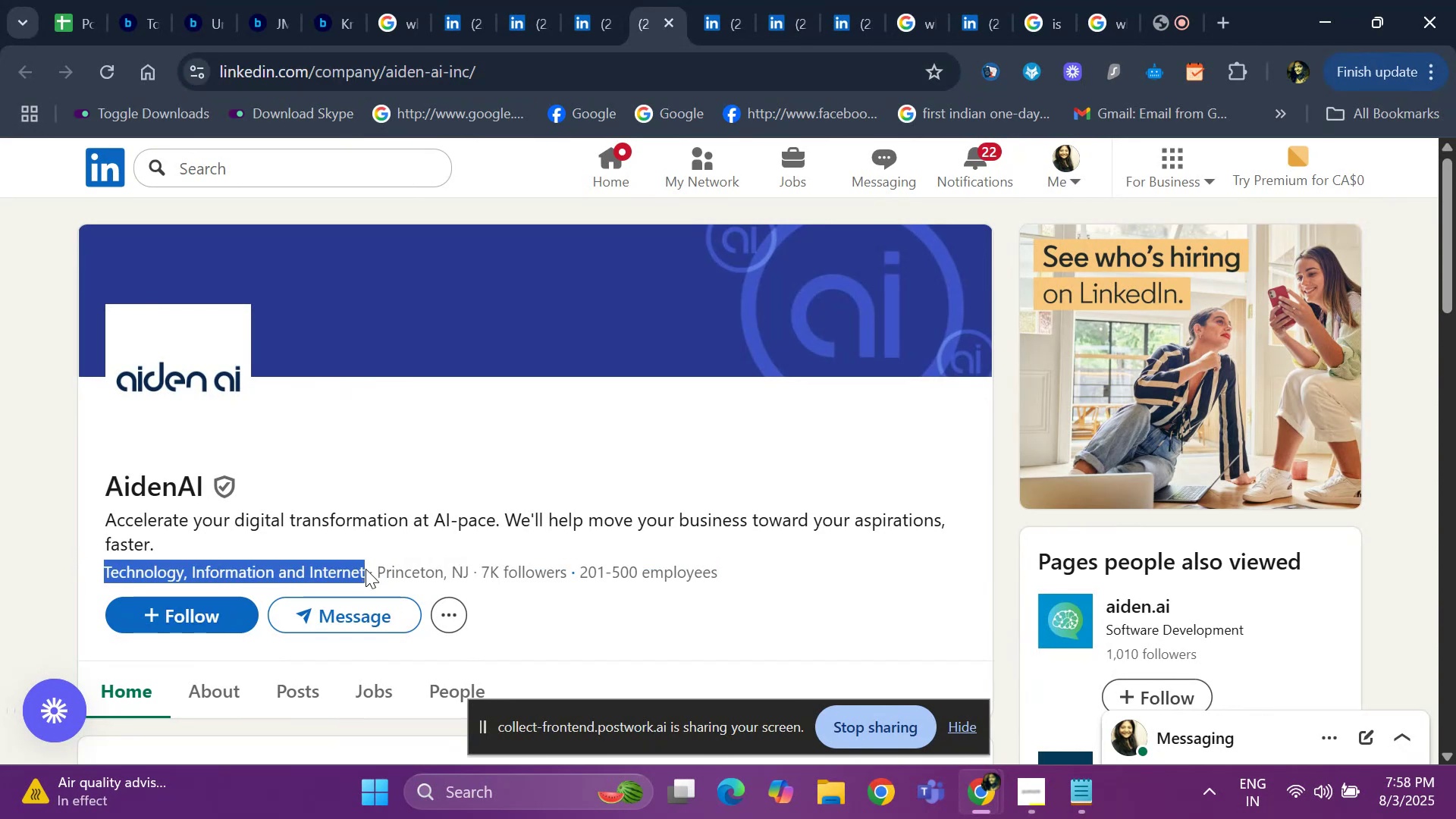 
key(Control+C)
 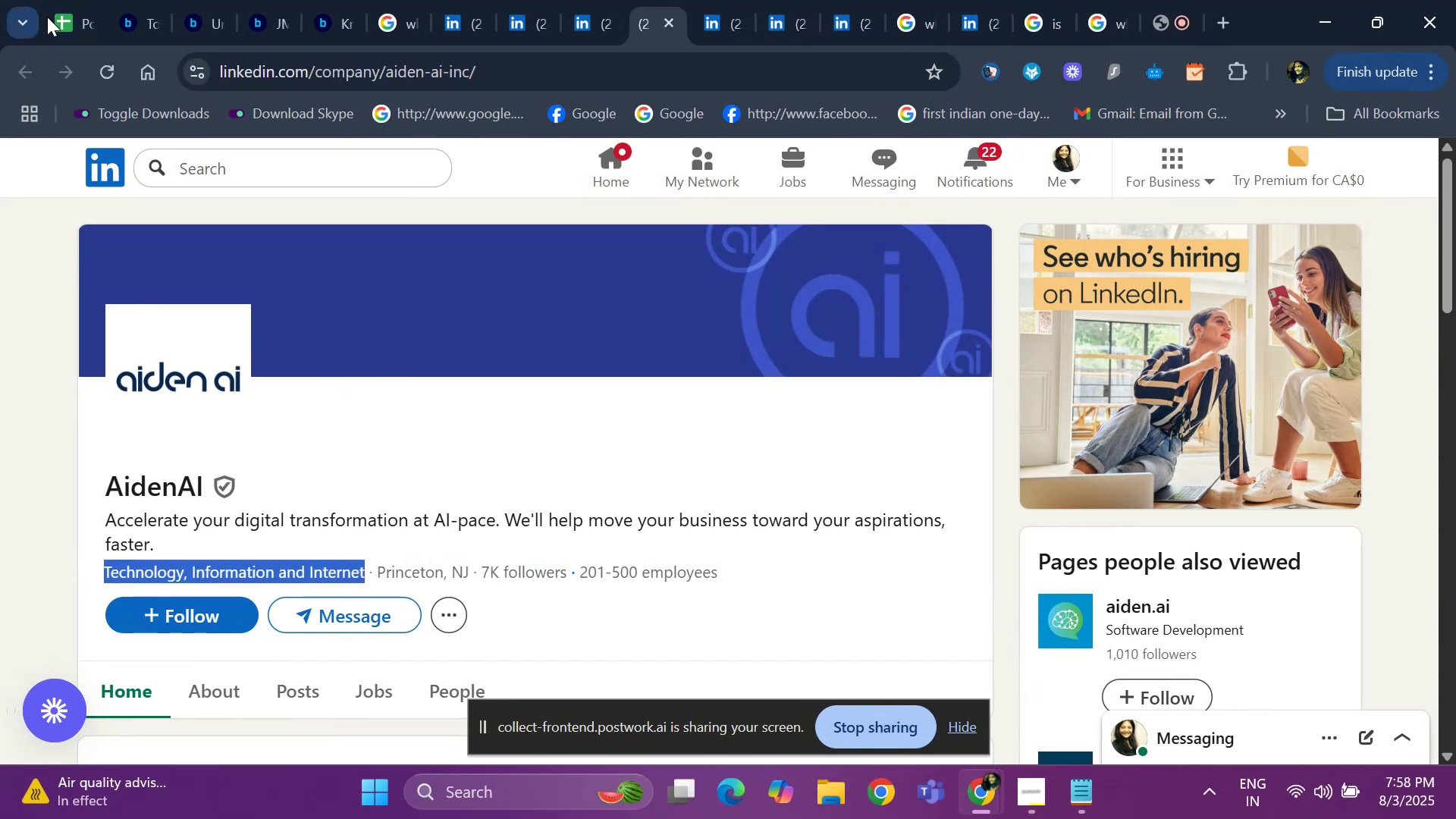 
left_click([66, 26])
 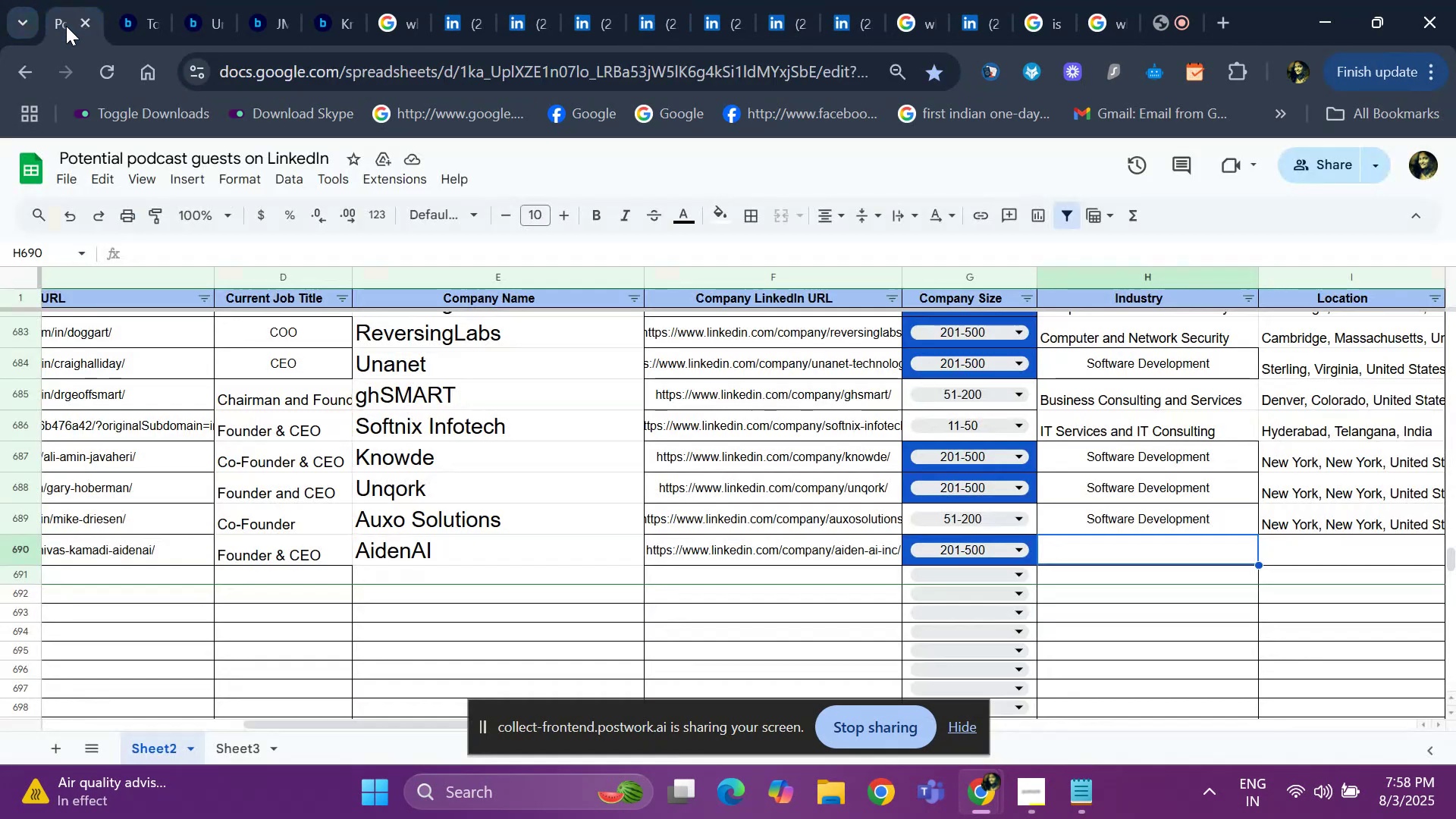 
key(Control+ControlLeft)
 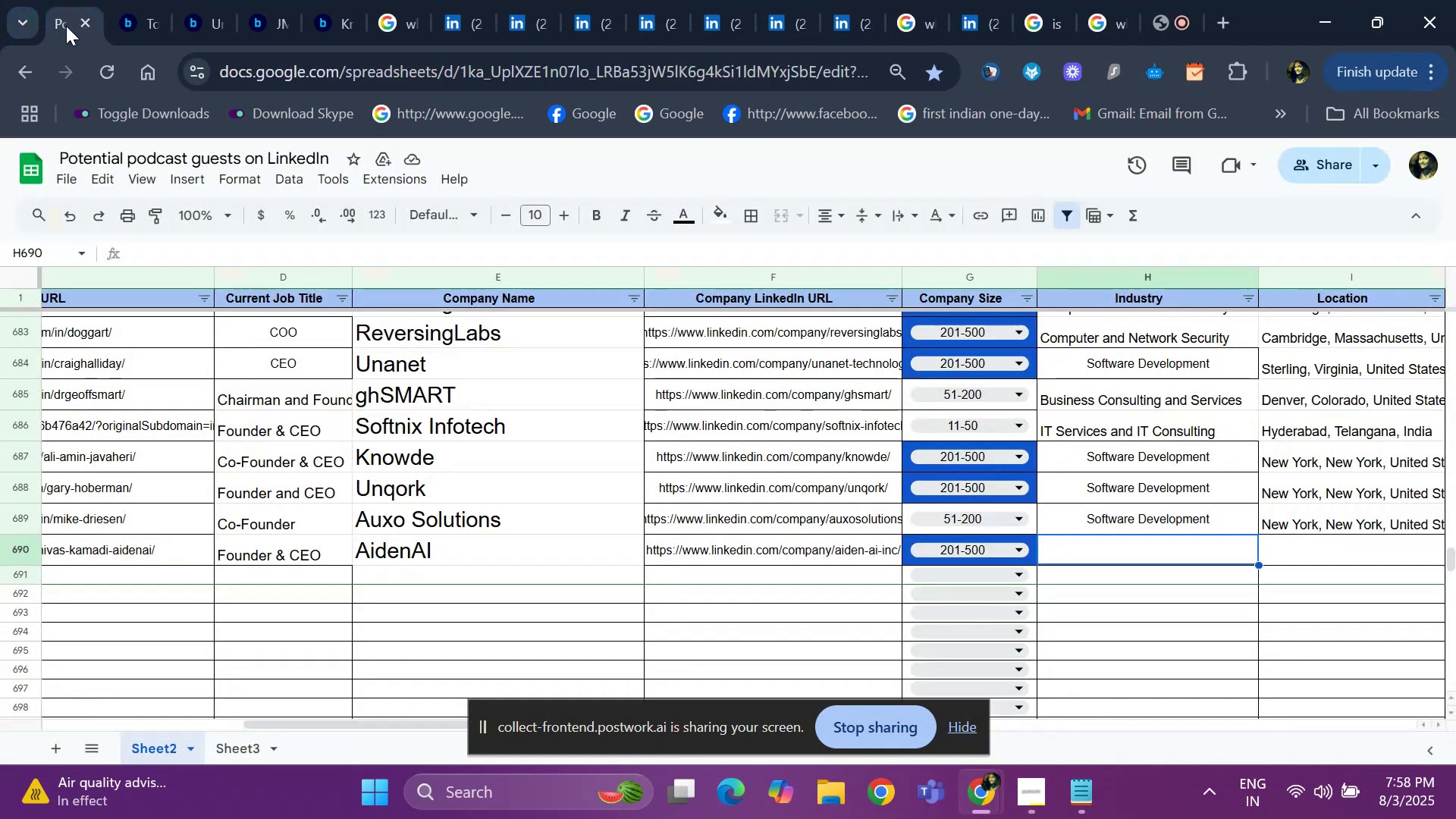 
key(Control+V)
 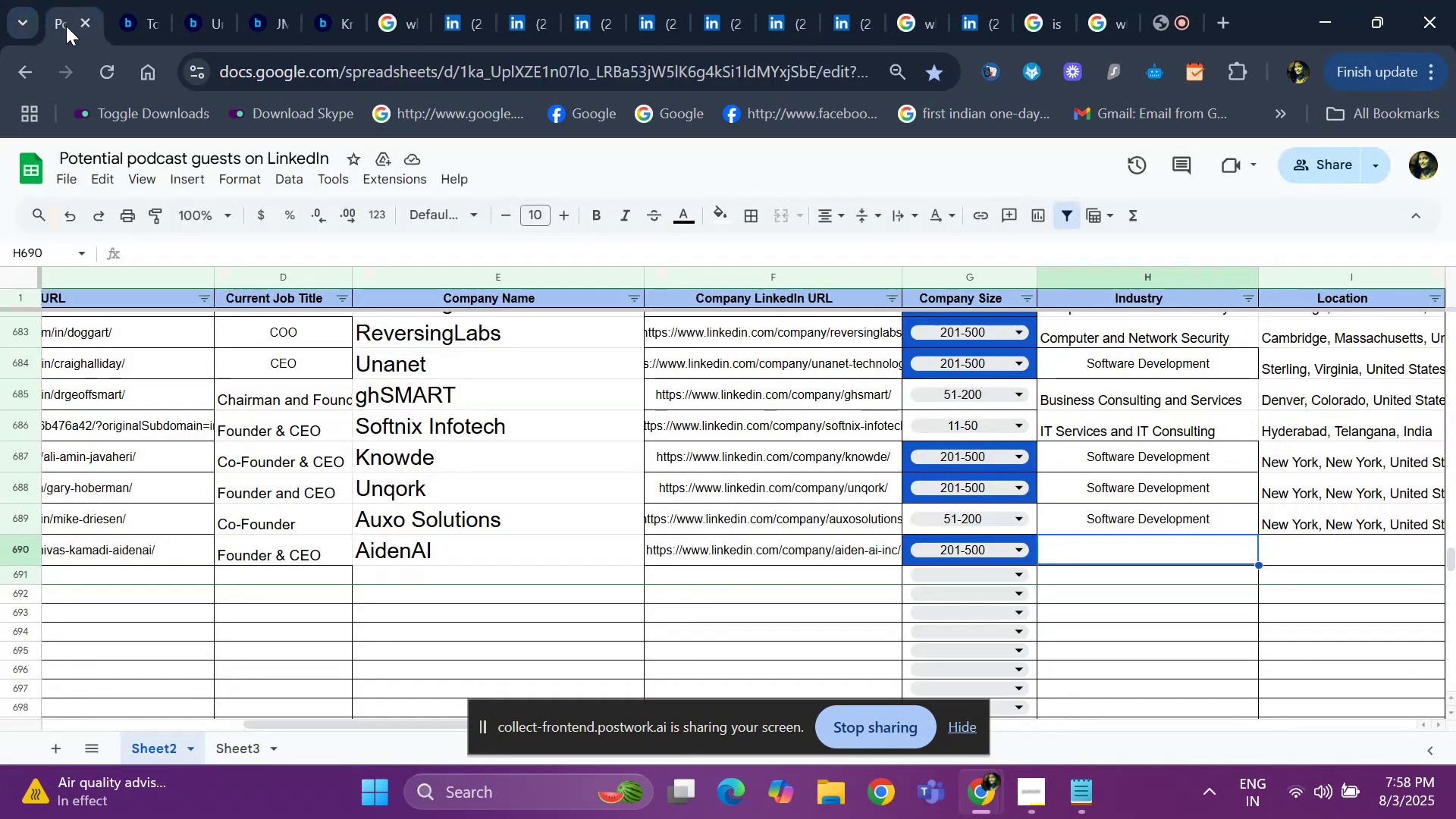 
key(ArrowRight)
 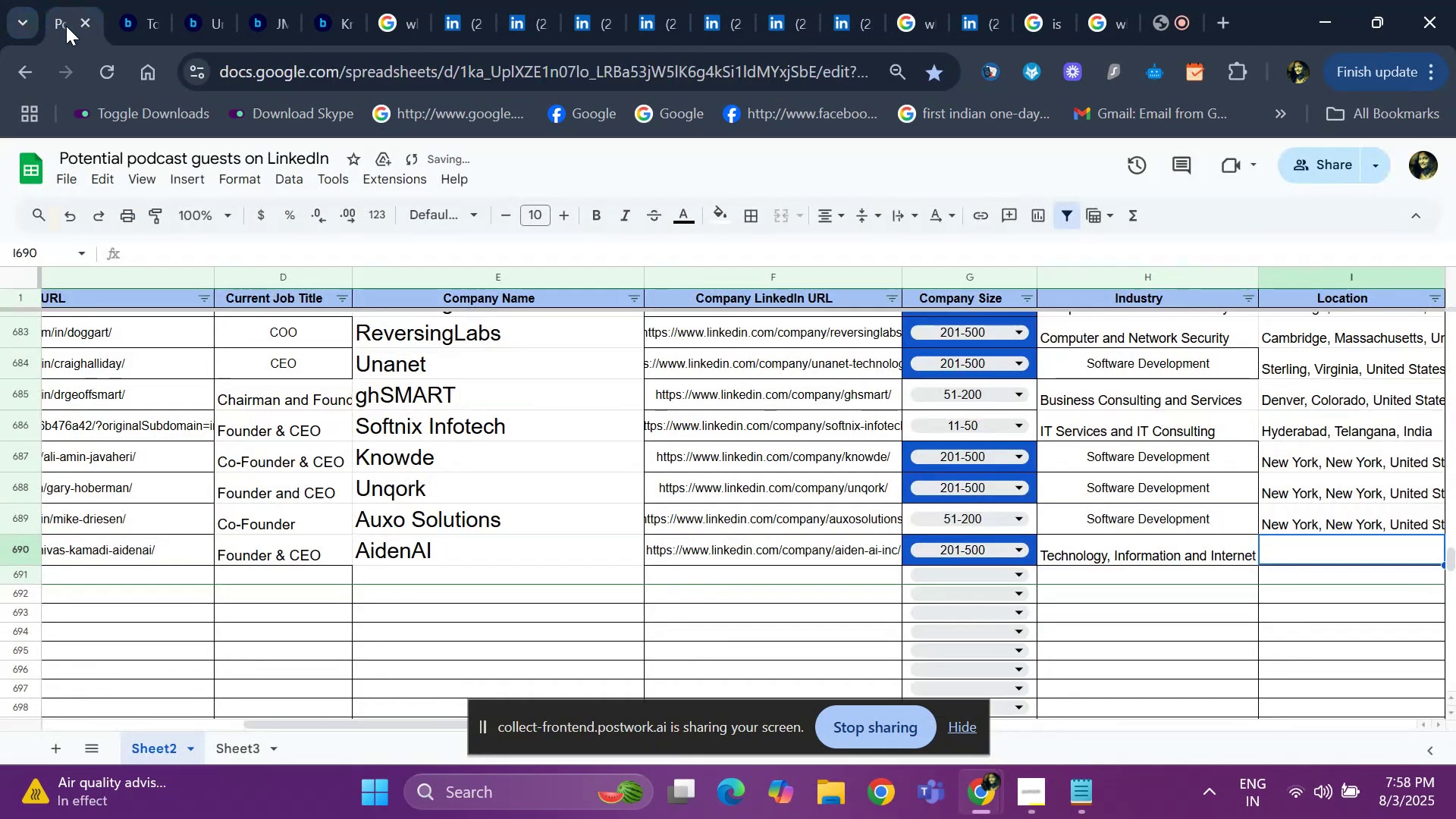 
key(ArrowRight)
 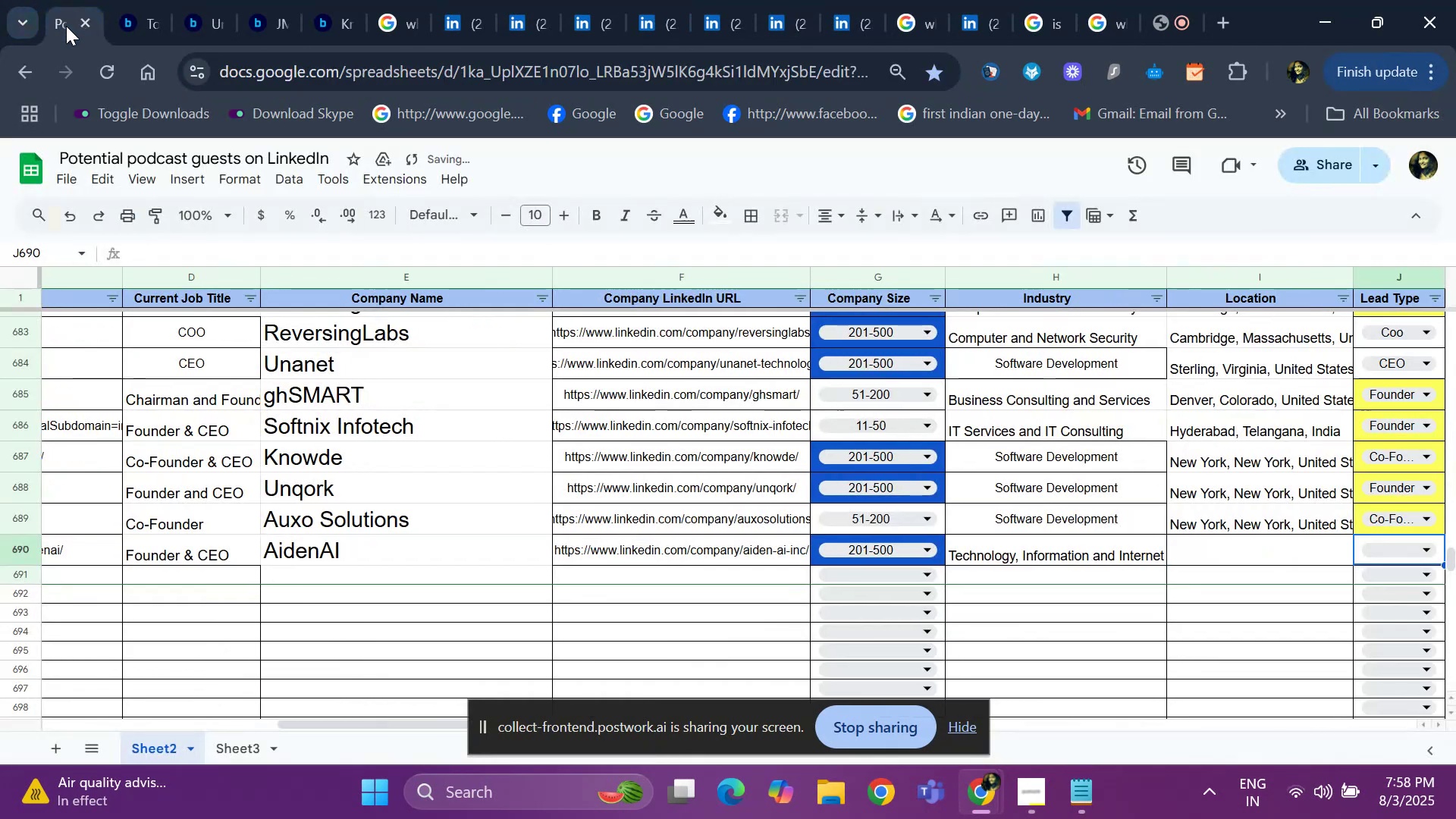 
key(ArrowRight)
 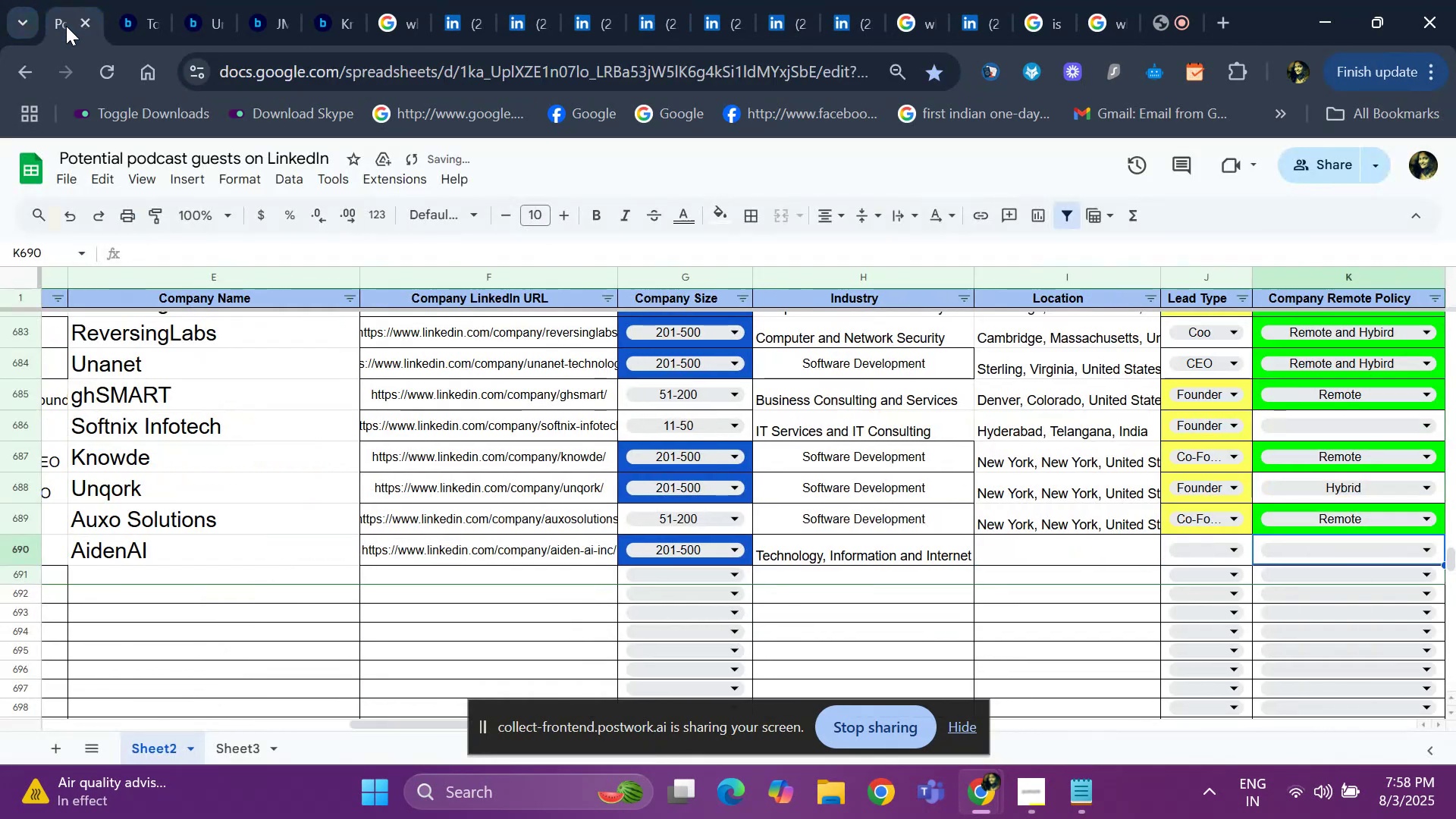 
key(ArrowLeft)
 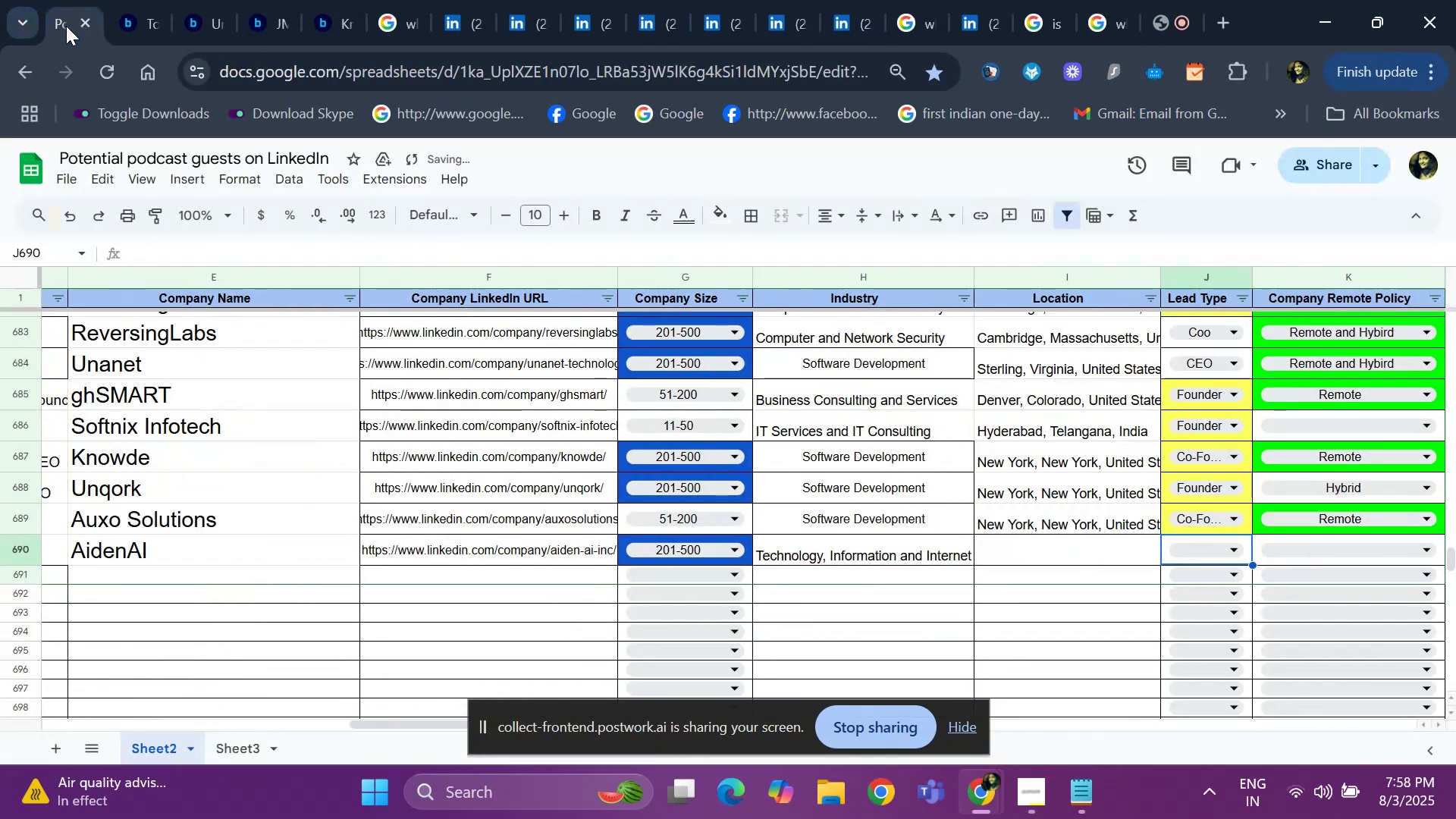 
key(ArrowLeft)
 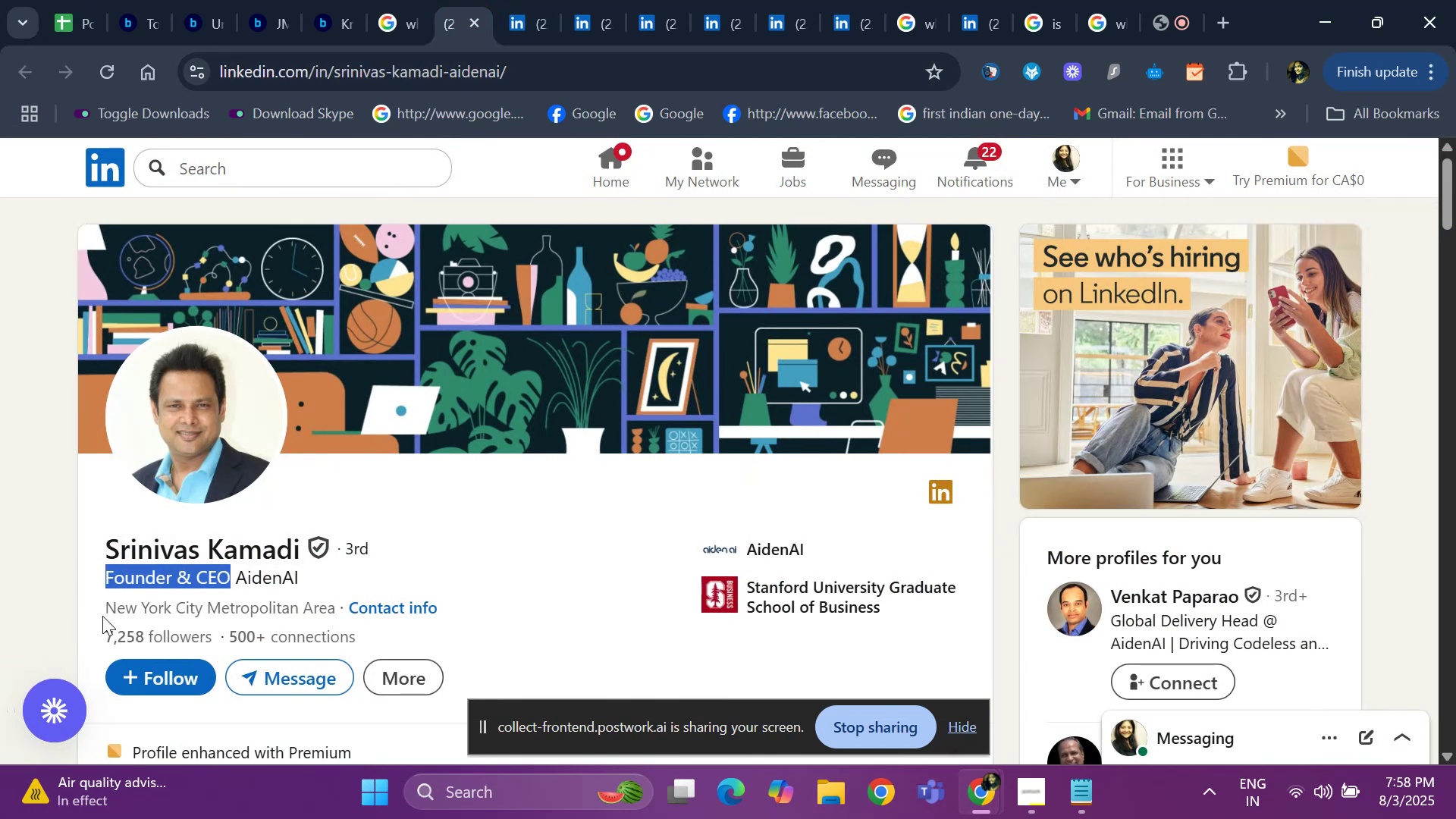 
key(Control+ControlLeft)
 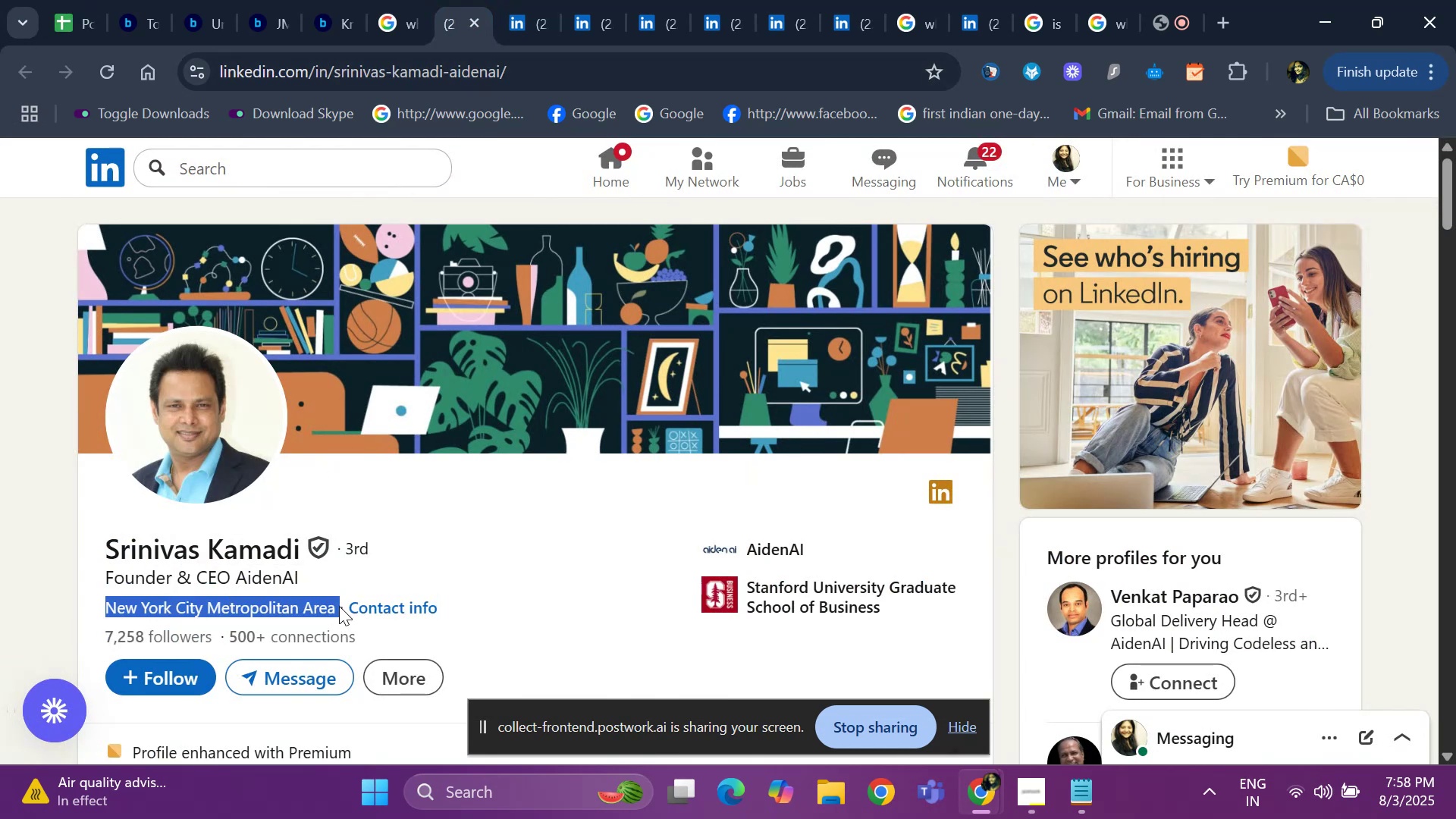 
key(Control+C)
 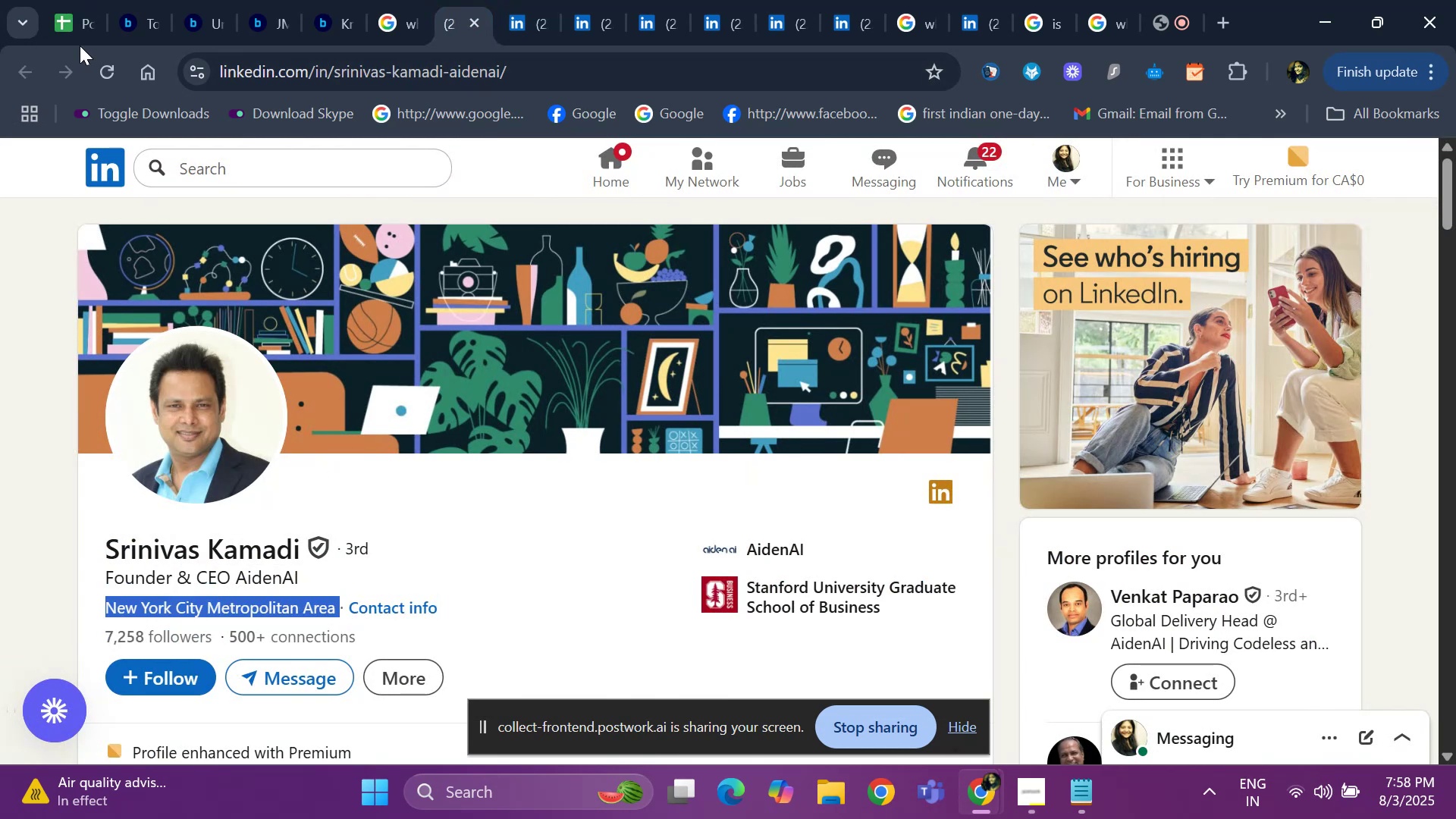 
left_click([83, 30])
 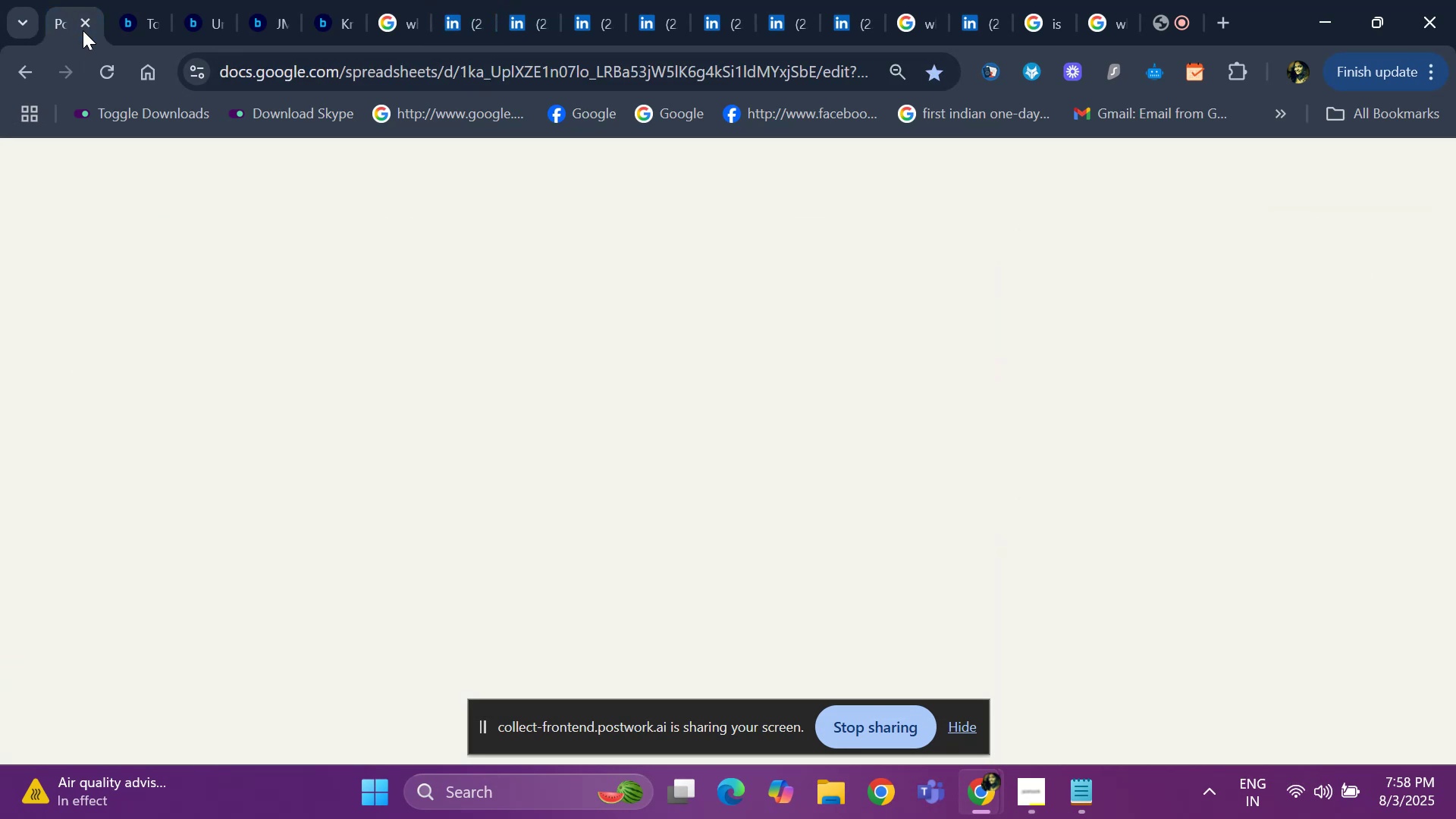 
key(Control+V)
 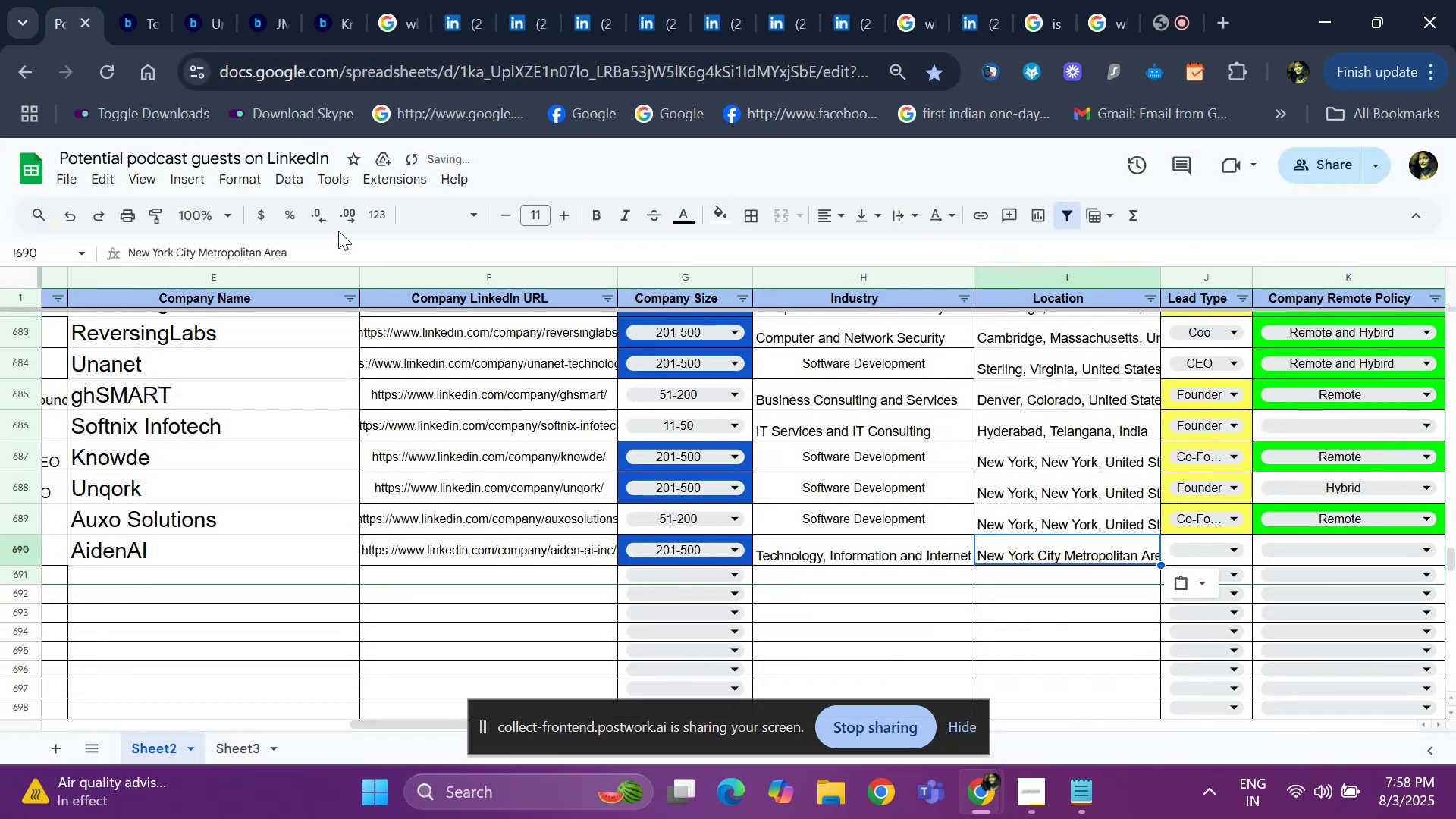 
left_click([316, 252])
 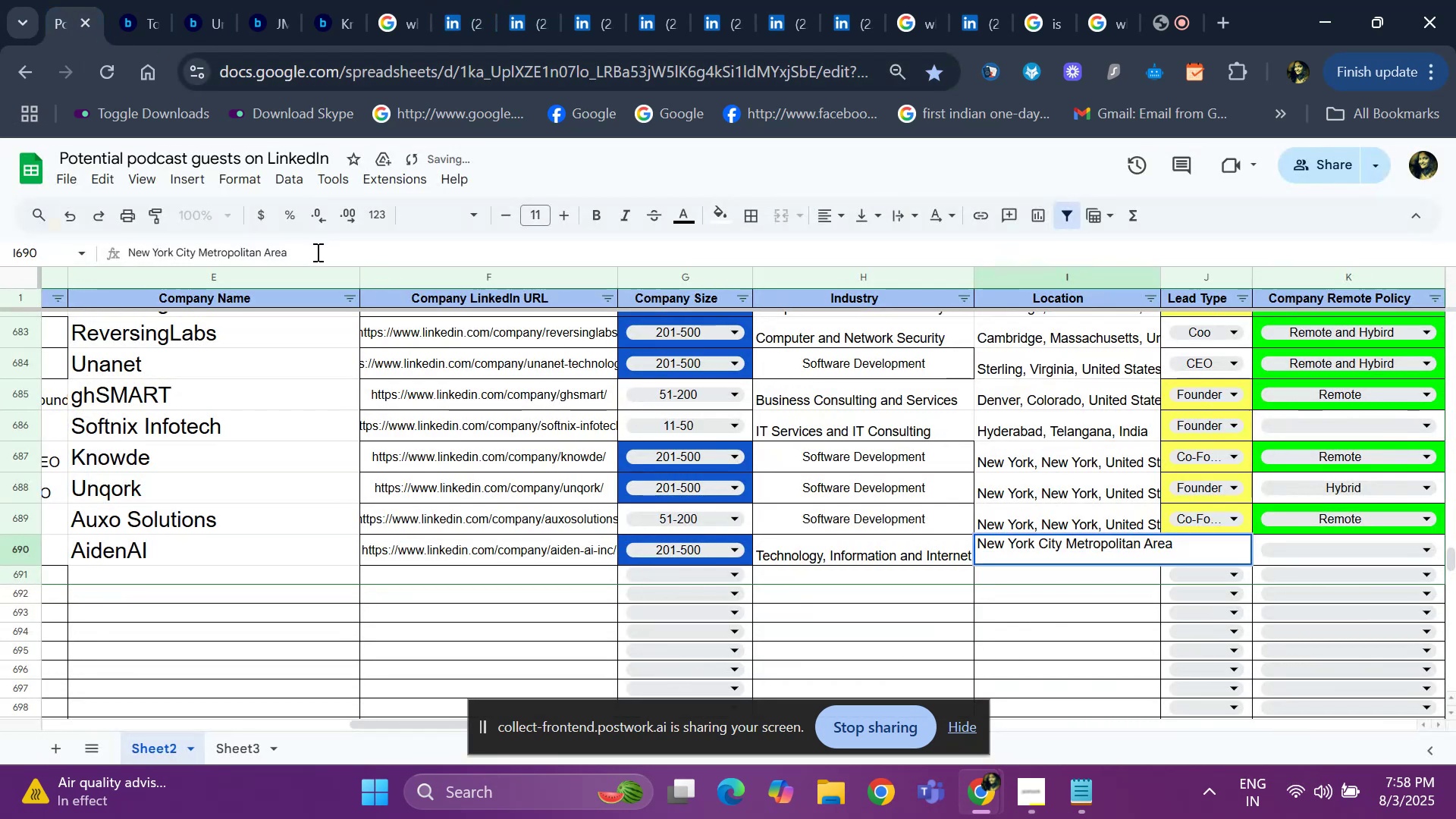 
type(, United States)
 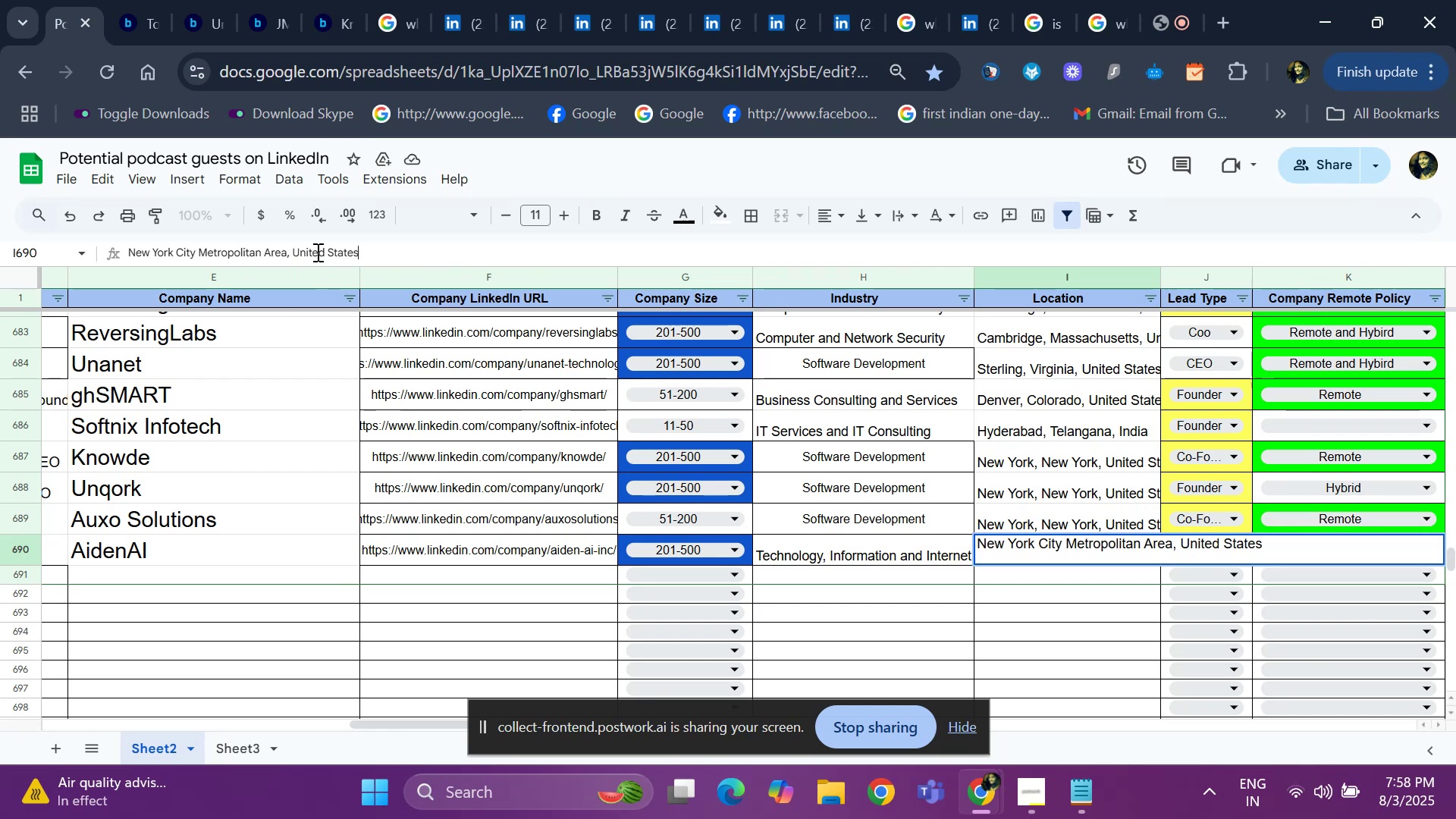 
key(Enter)
 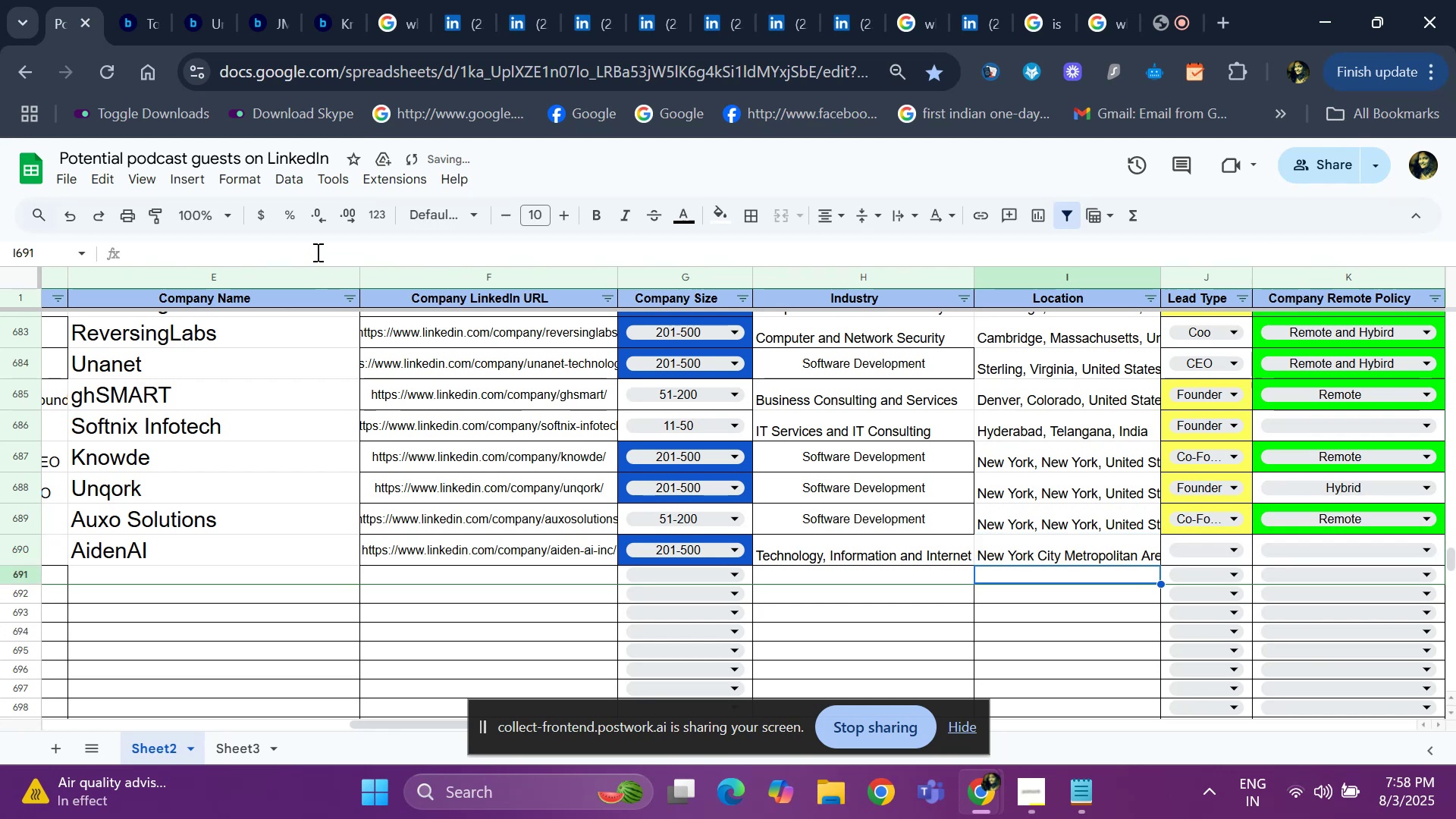 
key(ArrowUp)
 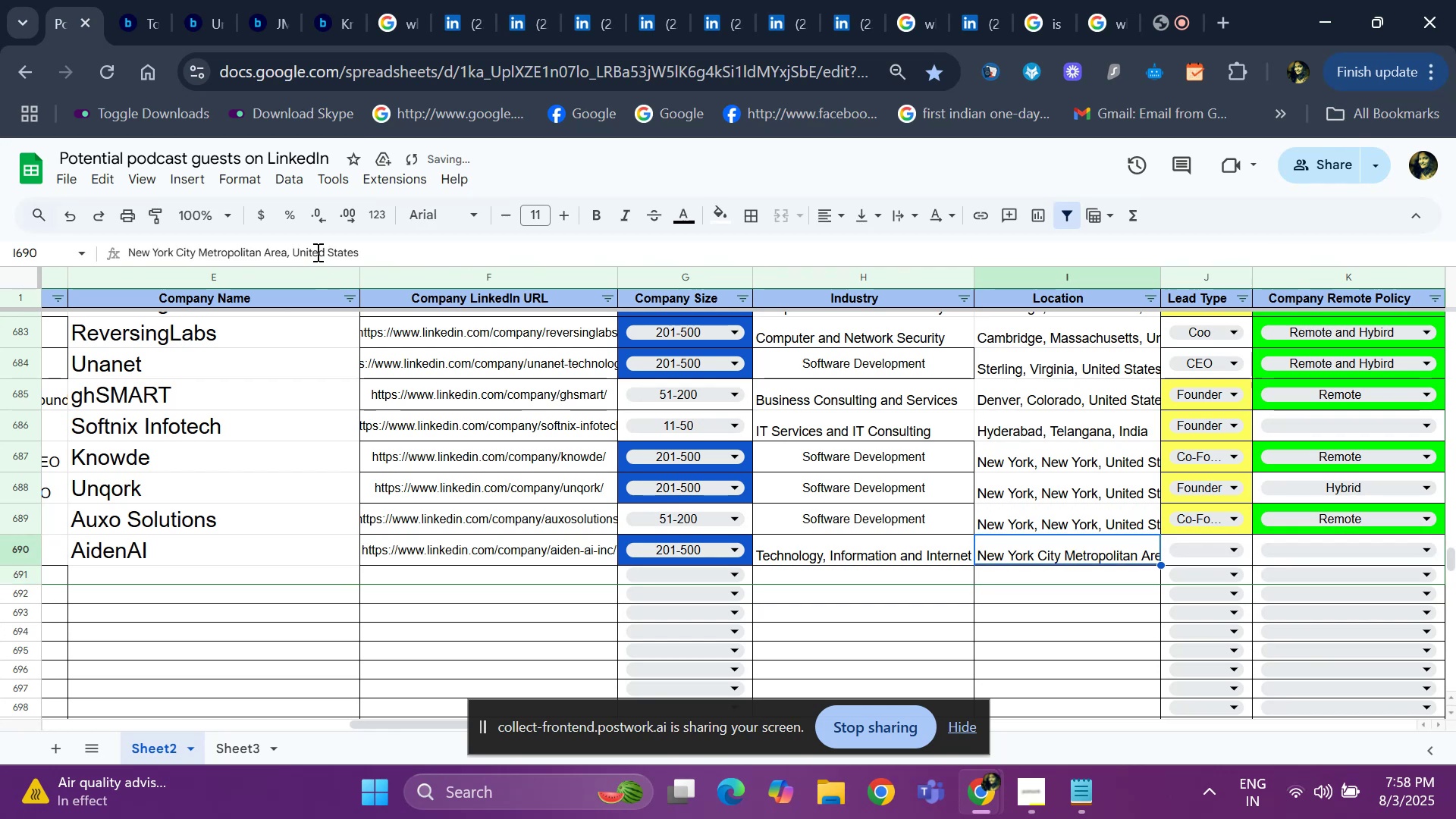 
key(ArrowUp)
 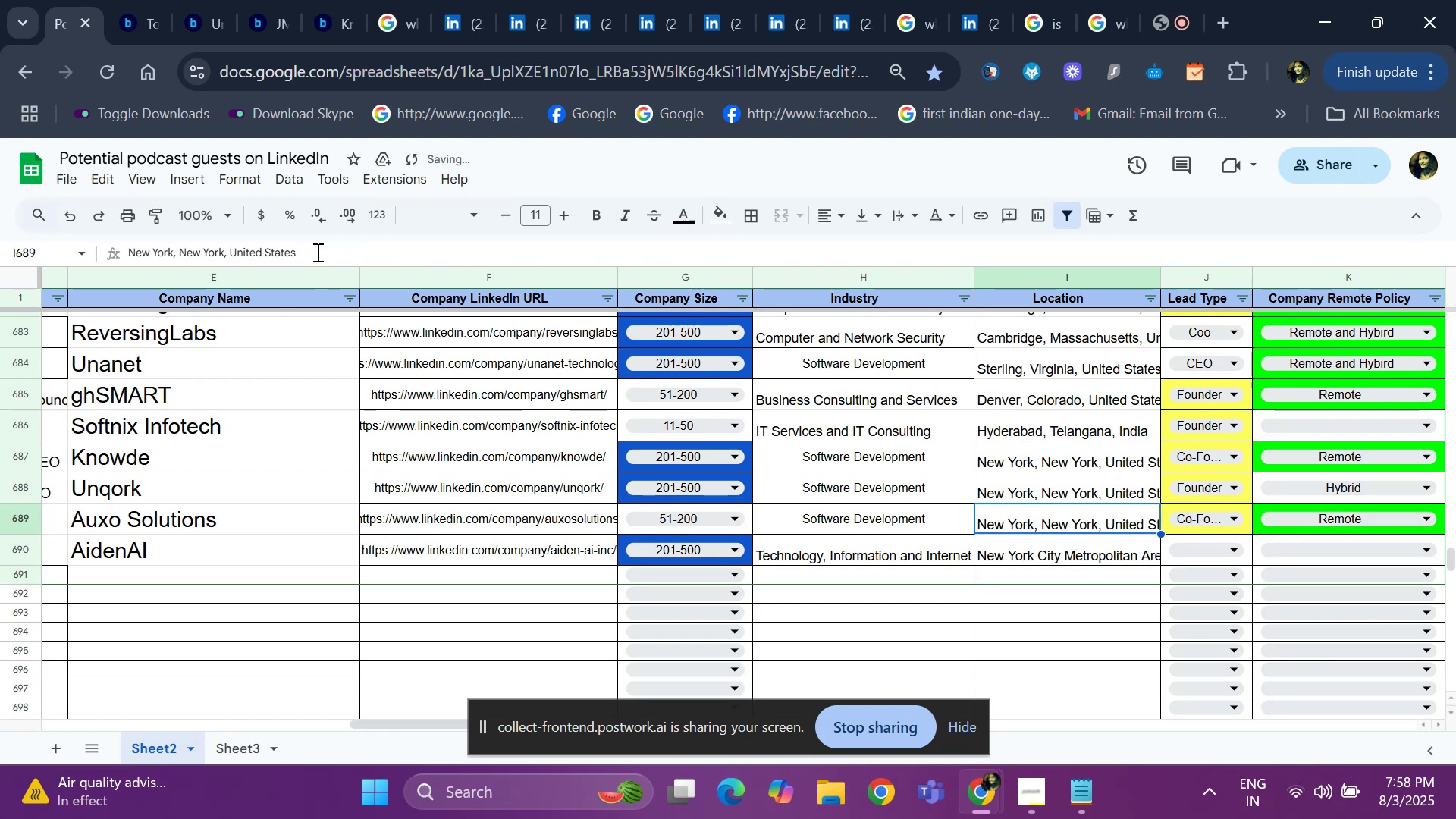 
key(ArrowDown)
 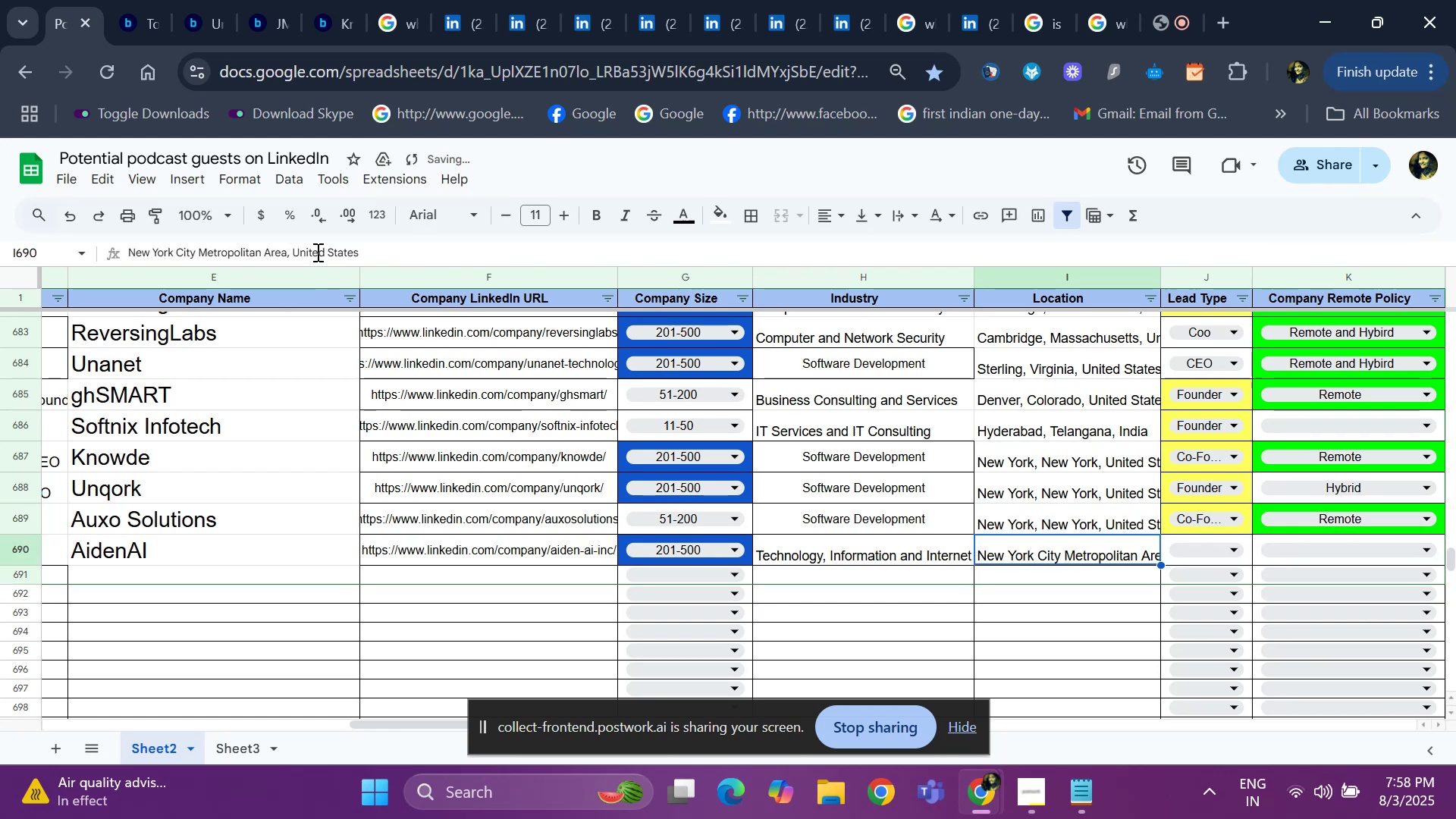 
hold_key(key=ArrowLeft, duration=0.61)
 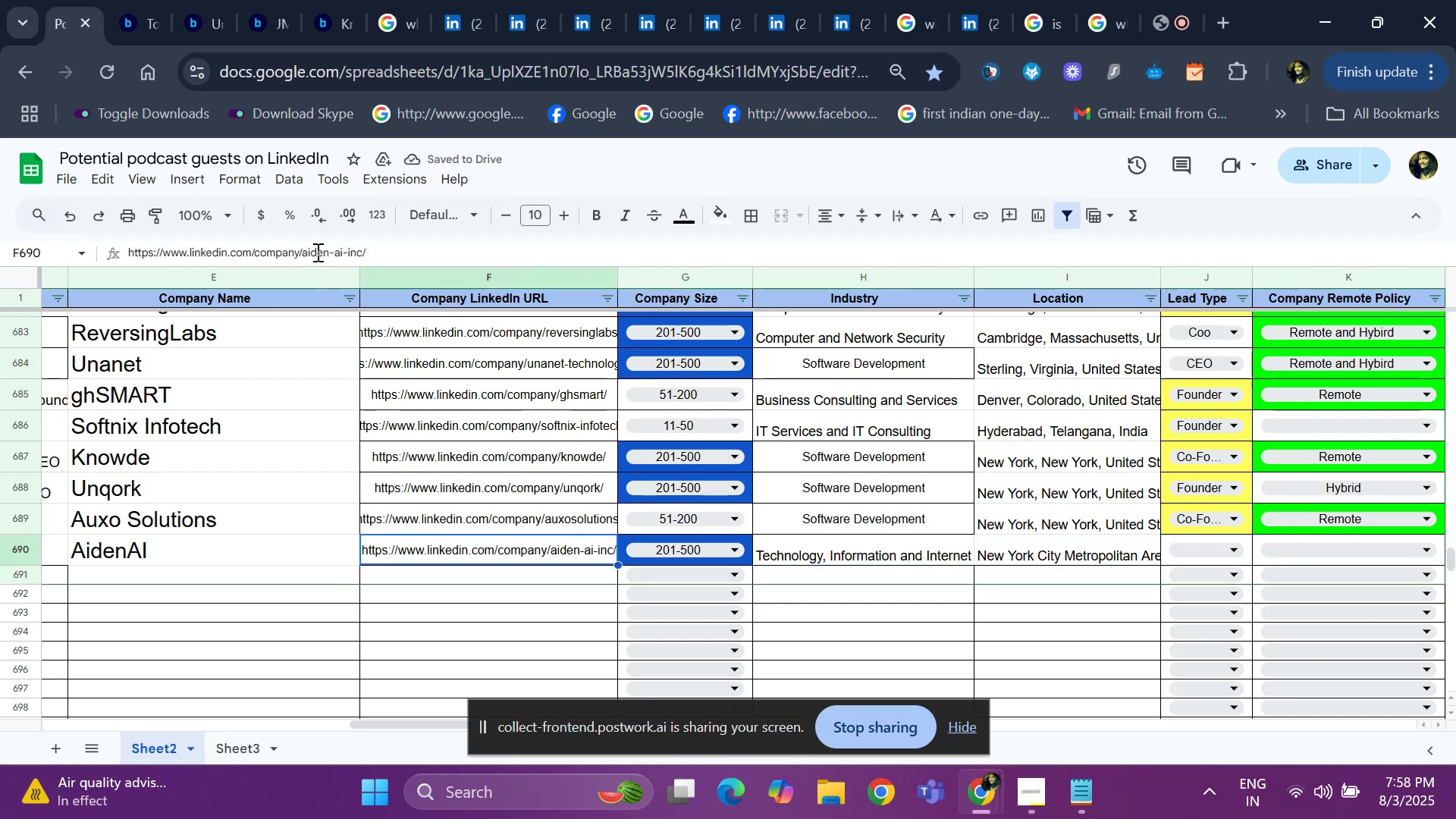 
key(ArrowLeft)
 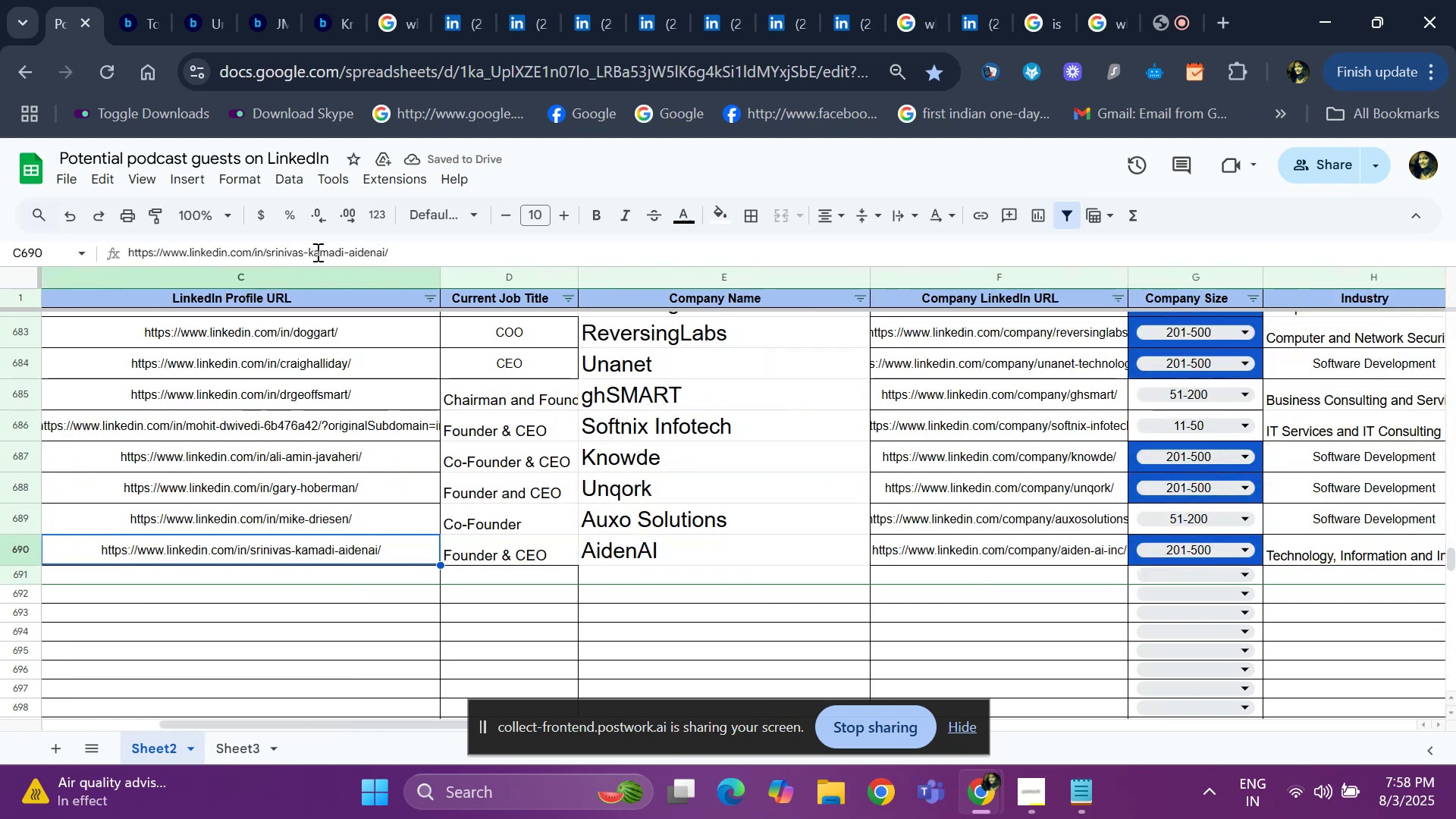 
key(ArrowRight)
 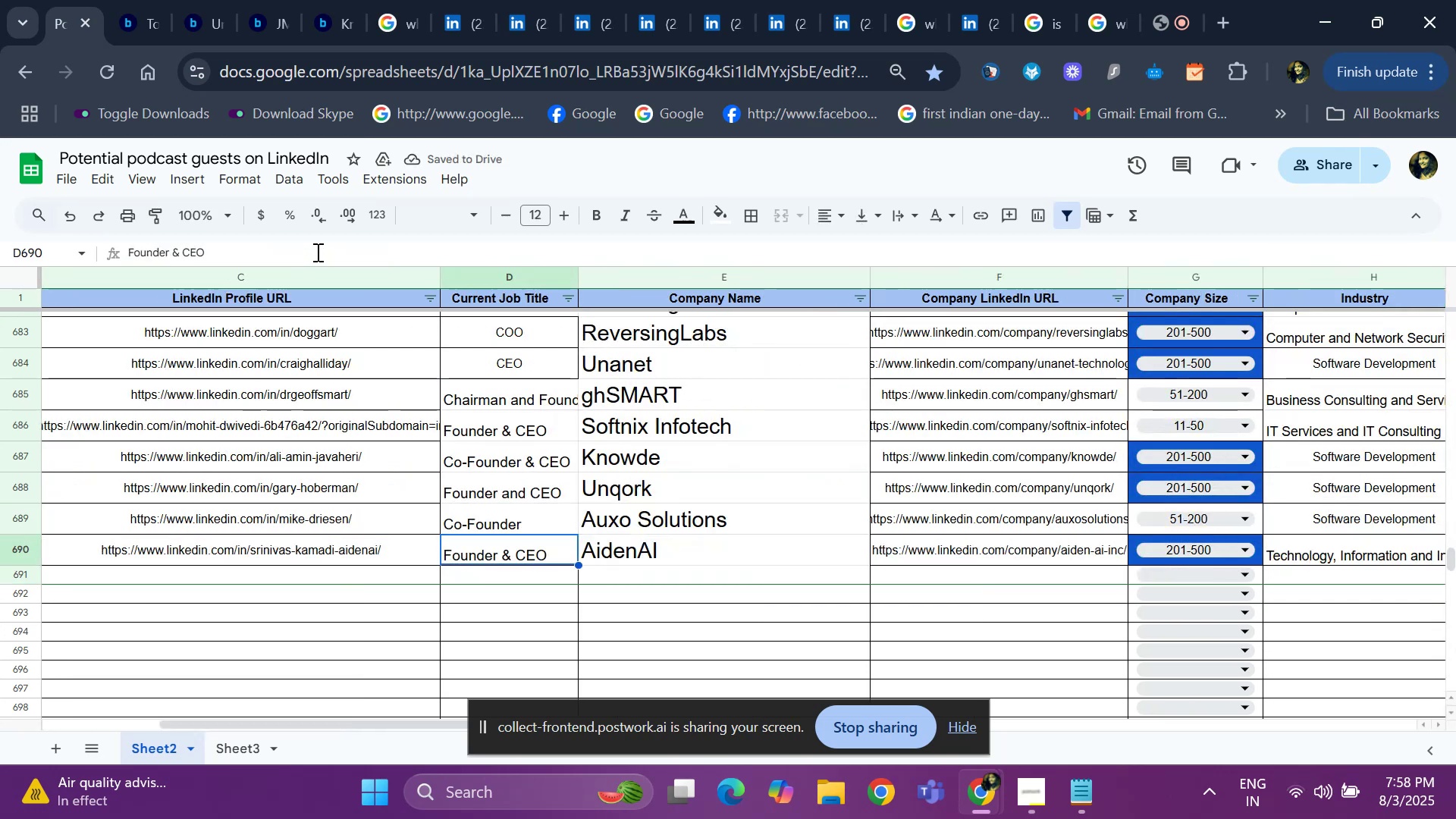 
key(ArrowRight)
 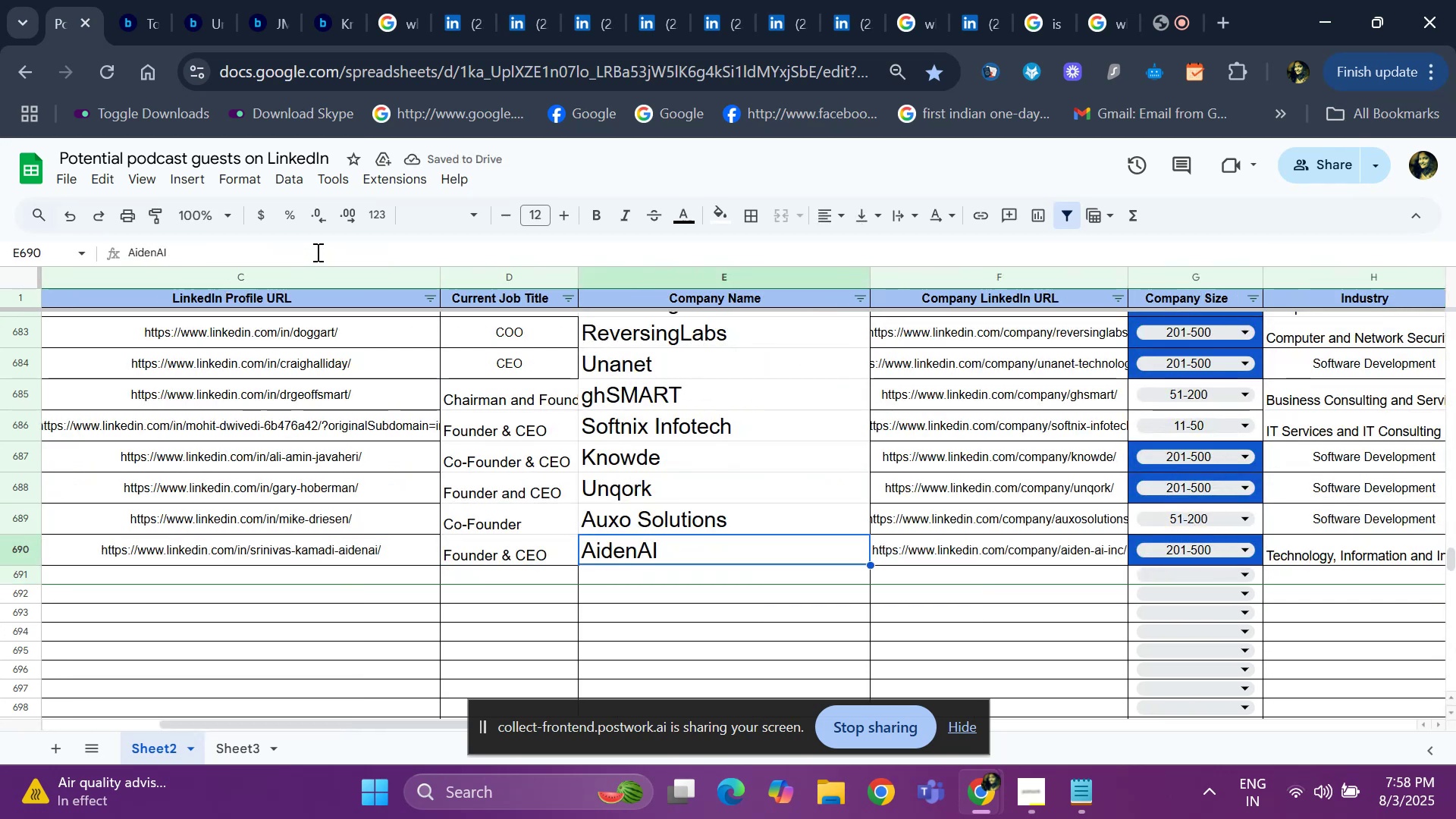 
key(Control+C)
 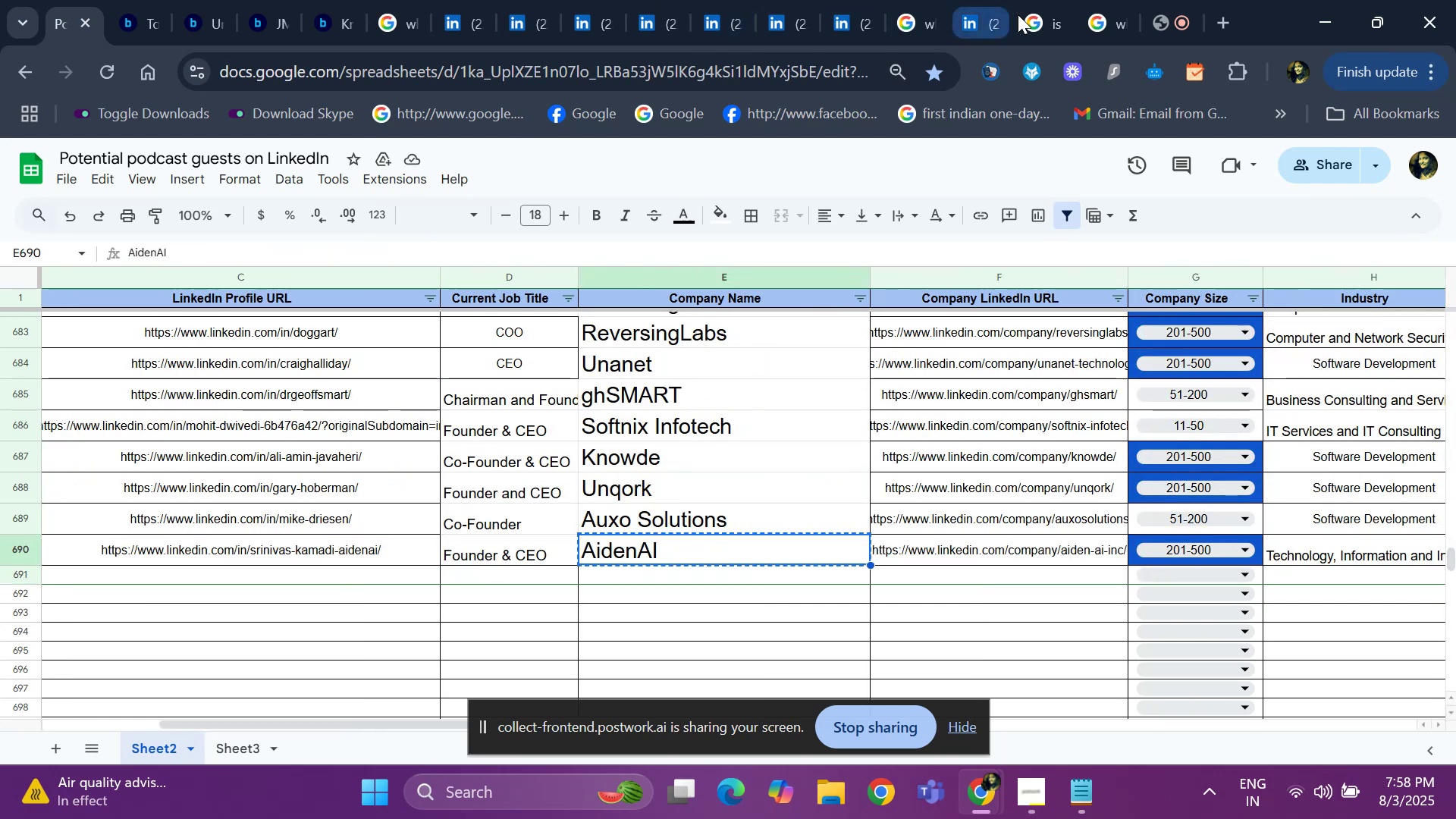 
left_click([1028, 14])
 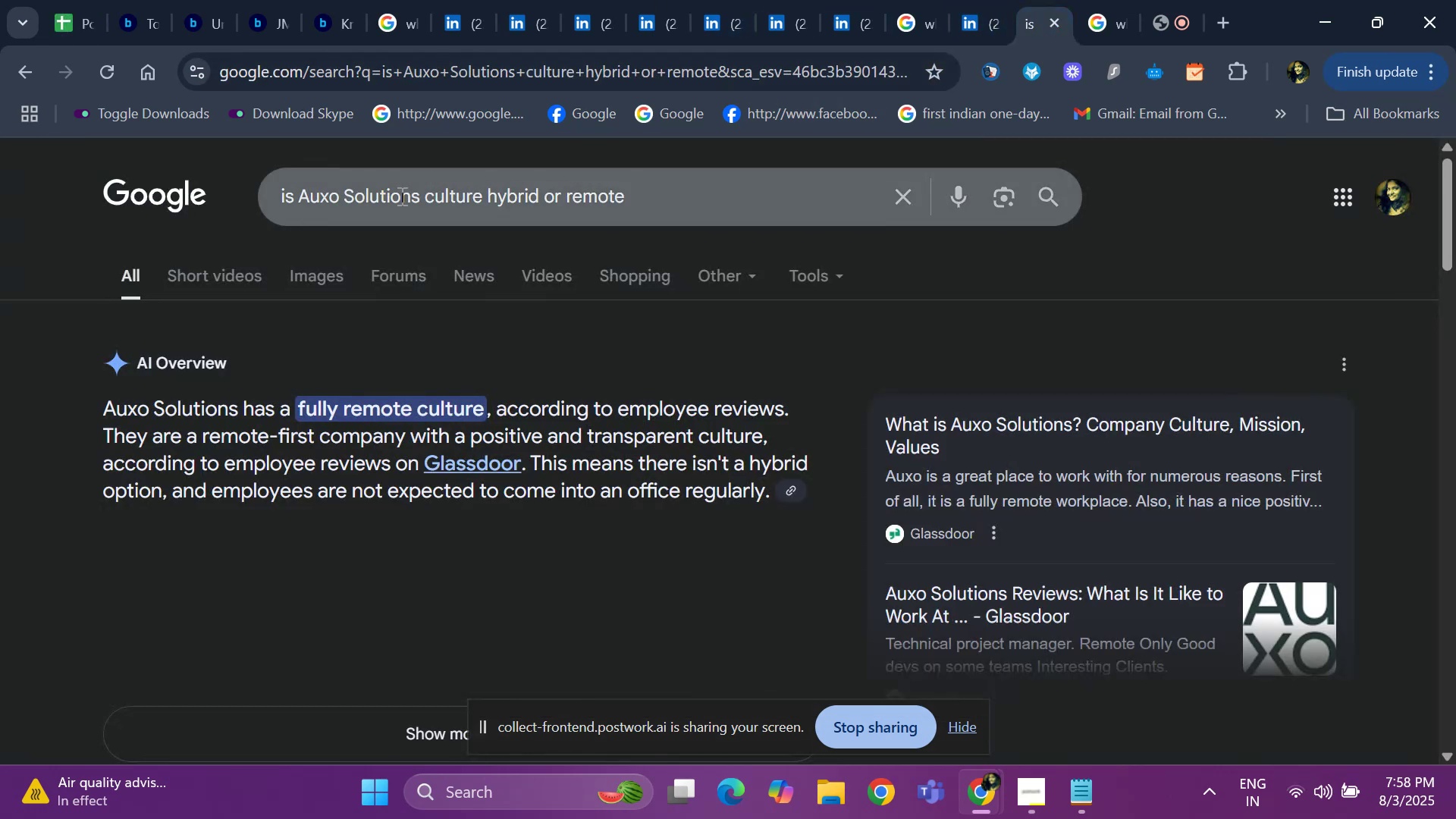 
left_click([400, 196])
 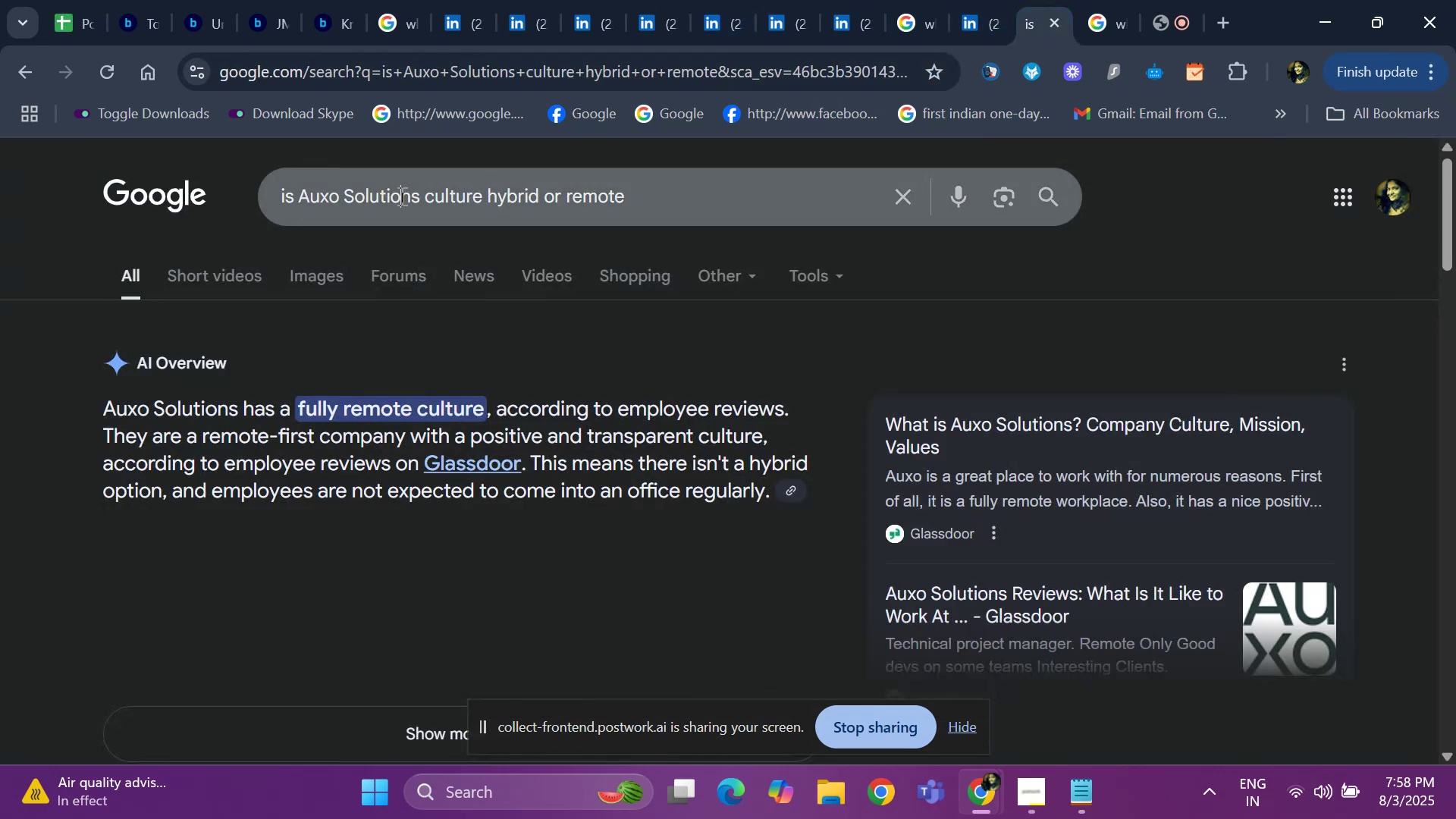 
key(ArrowRight)
 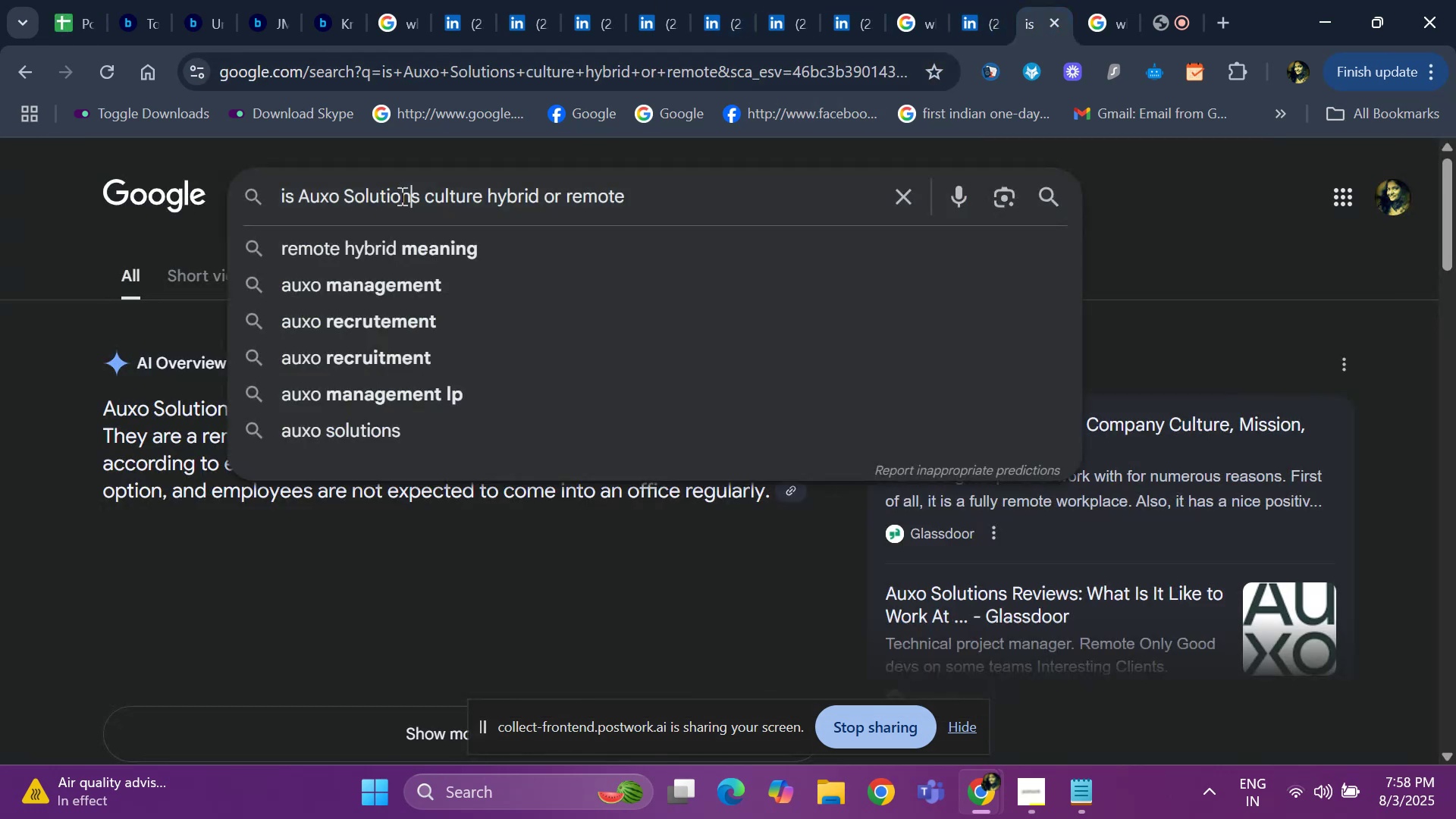 
key(ArrowRight)
 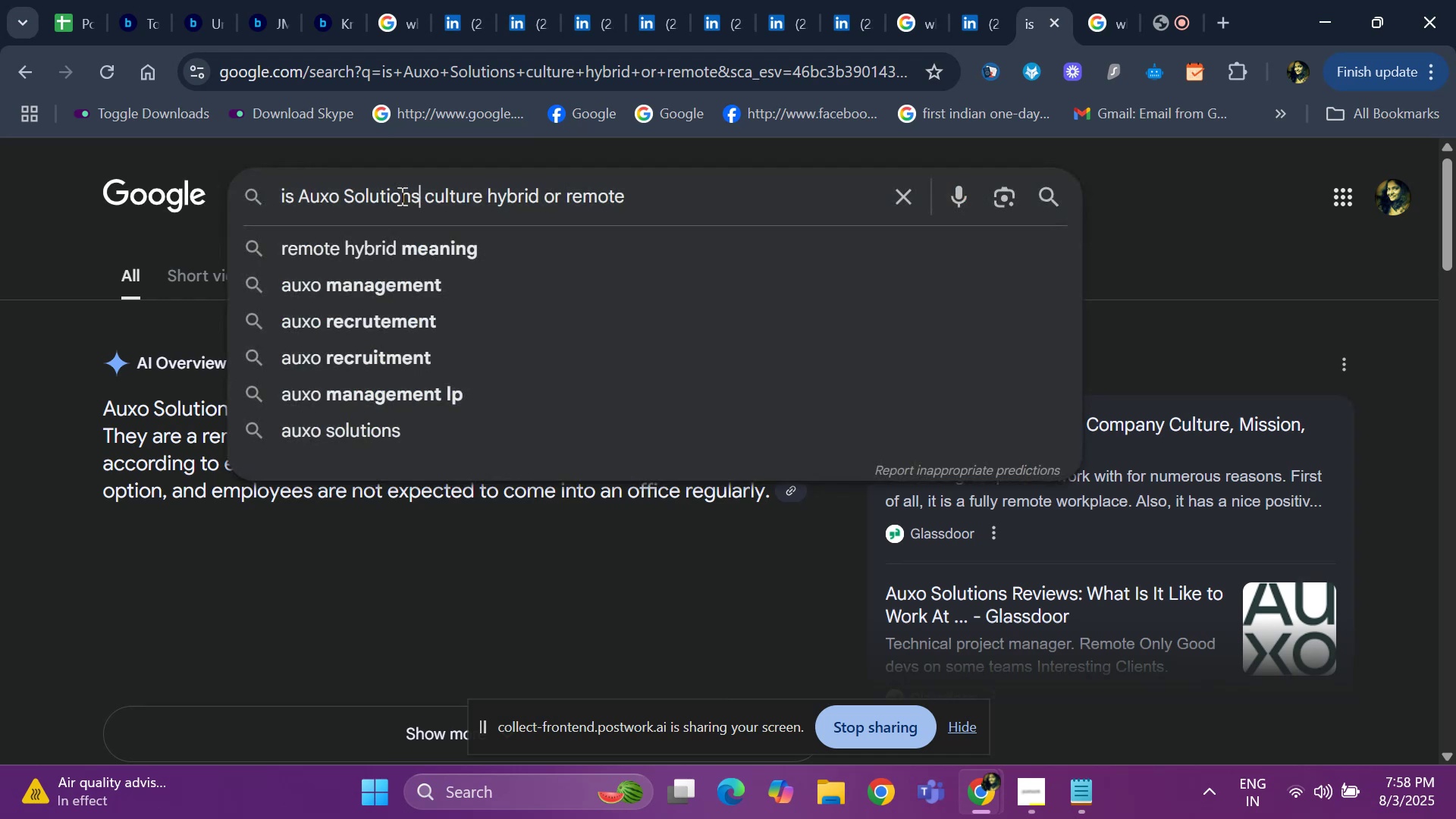 
key(Backspace)
 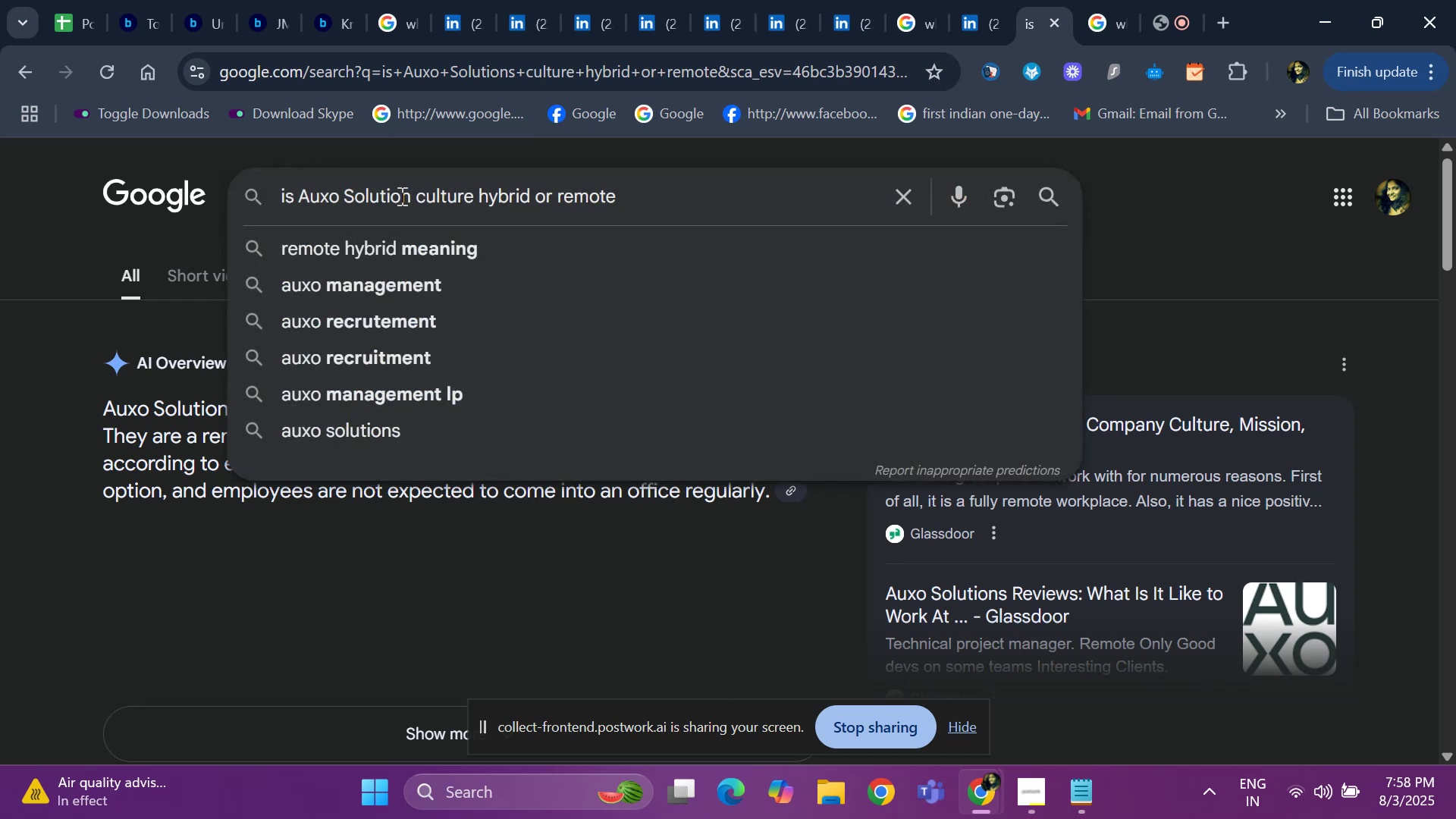 
key(Backspace)
 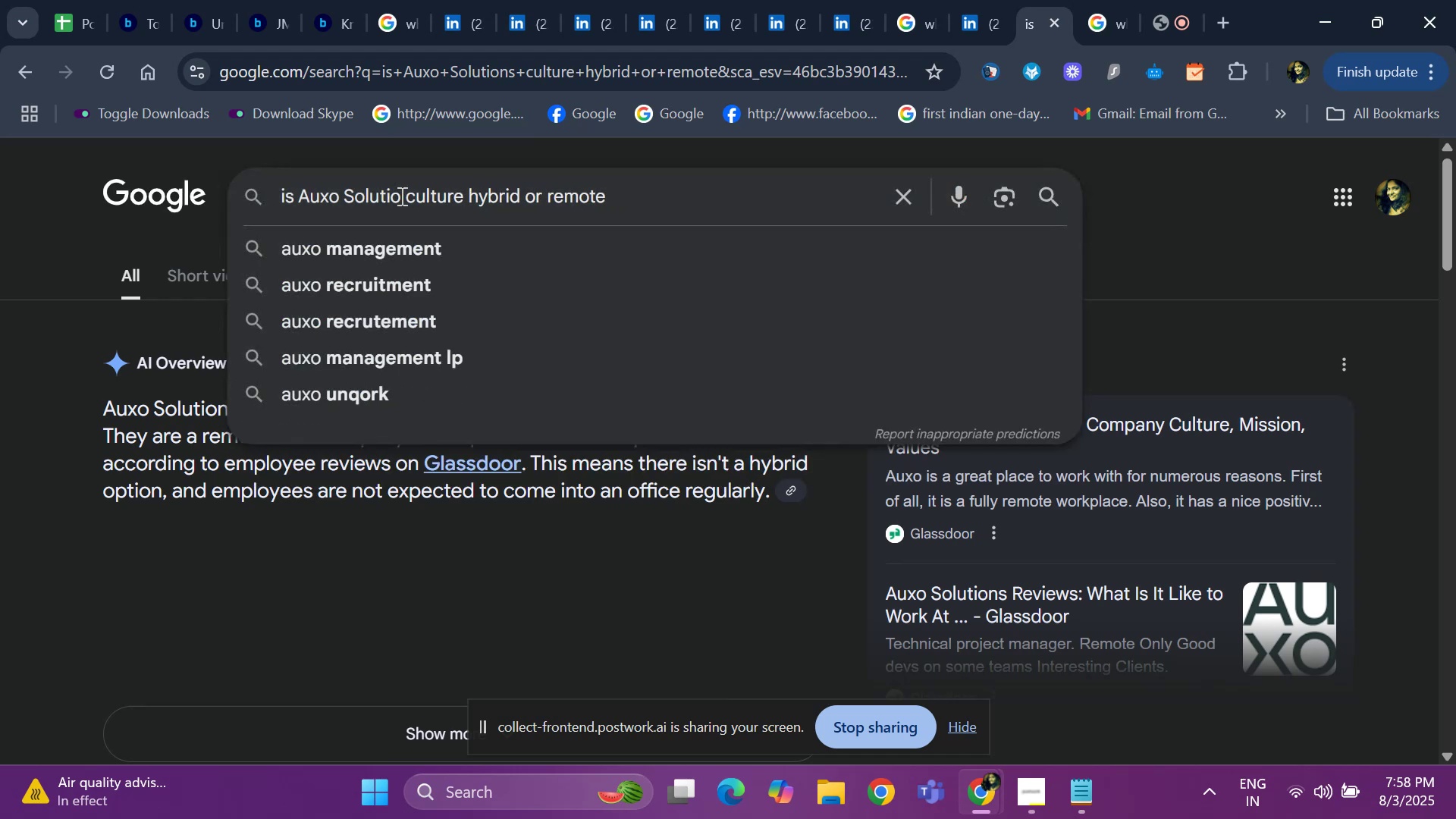 
key(Backspace)
 